 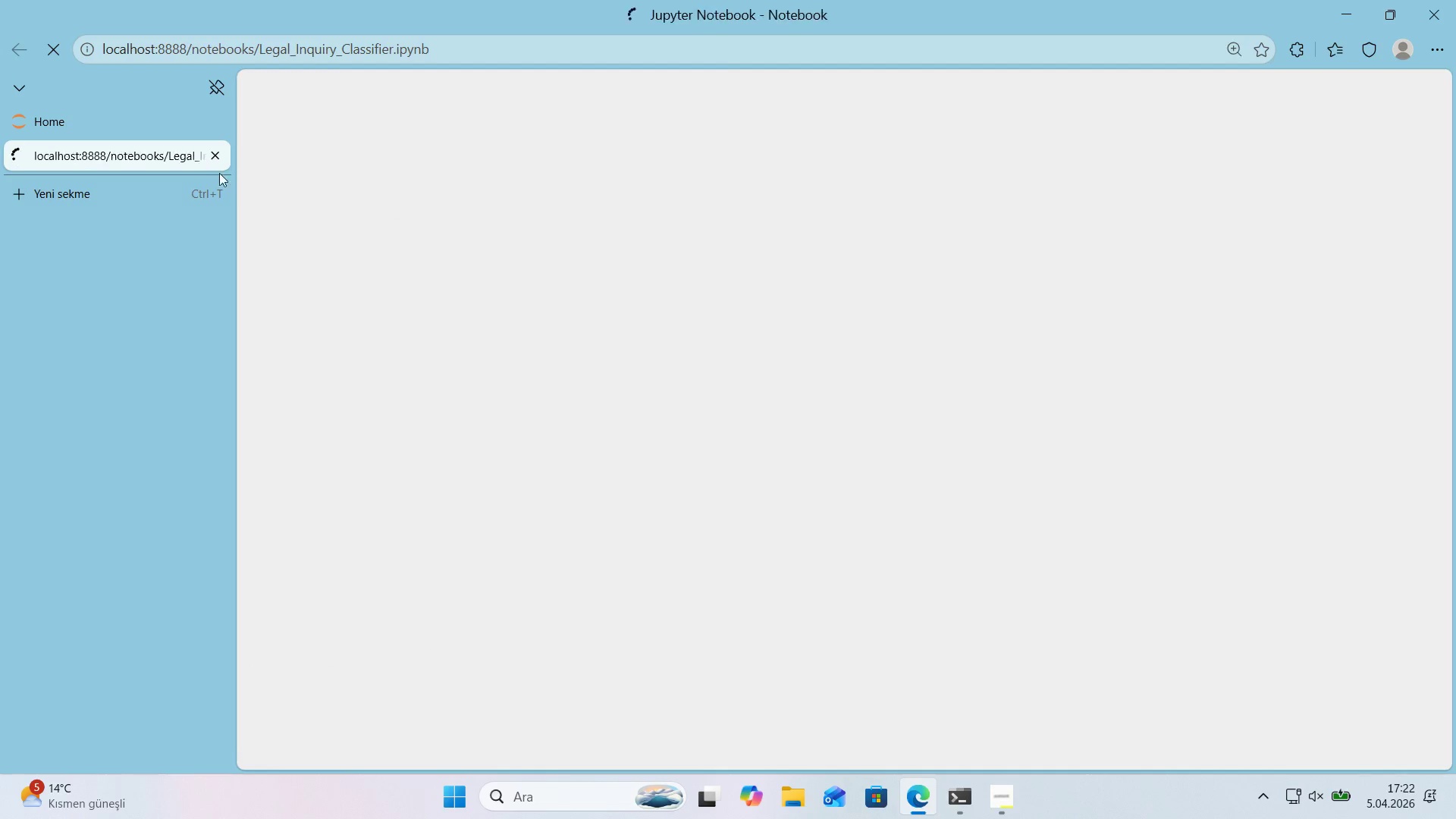 
scroll: coordinate [533, 390], scroll_direction: down, amount: 1.0
 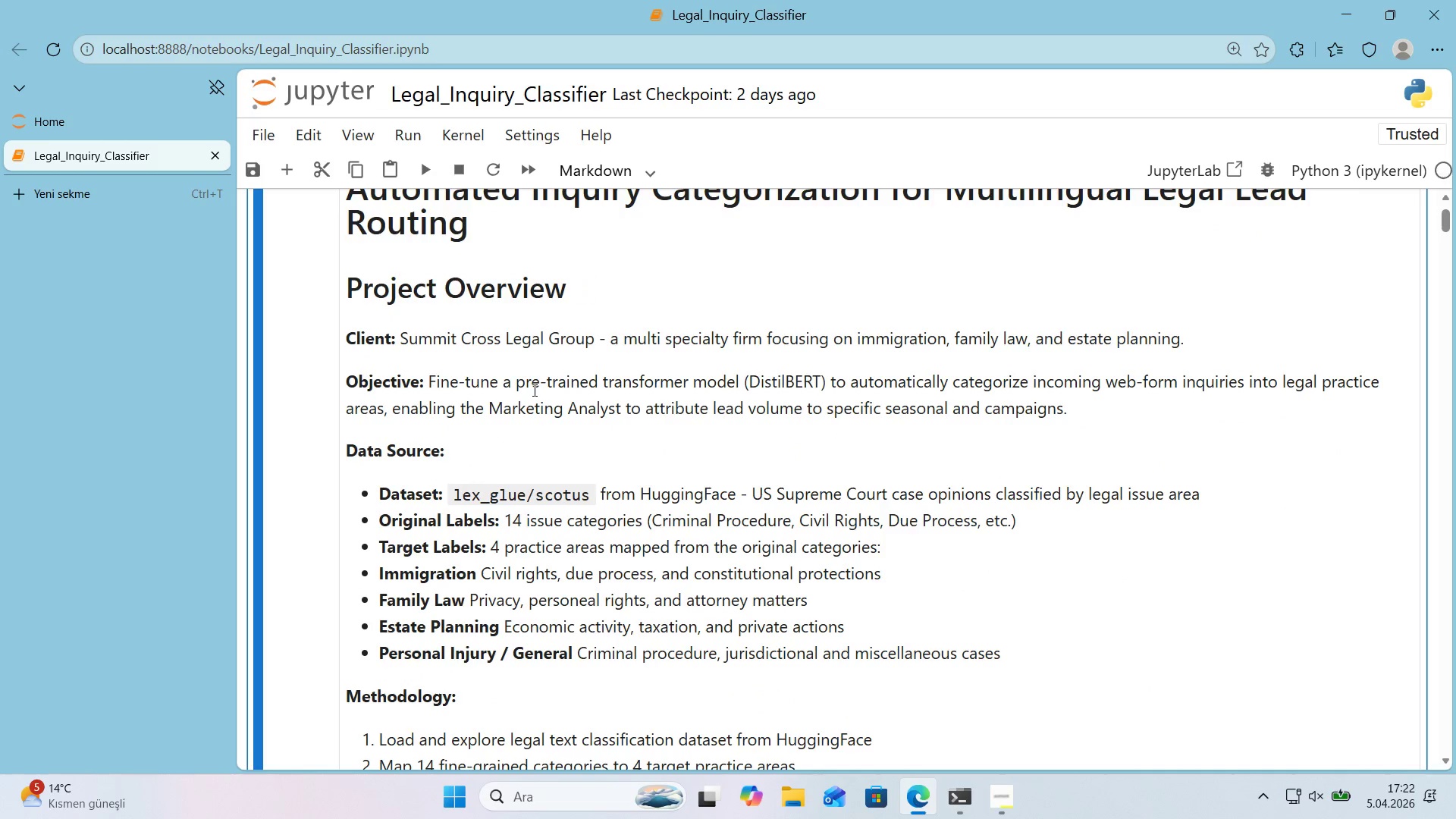 
scroll: coordinate [533, 390], scroll_direction: up, amount: 1.0
 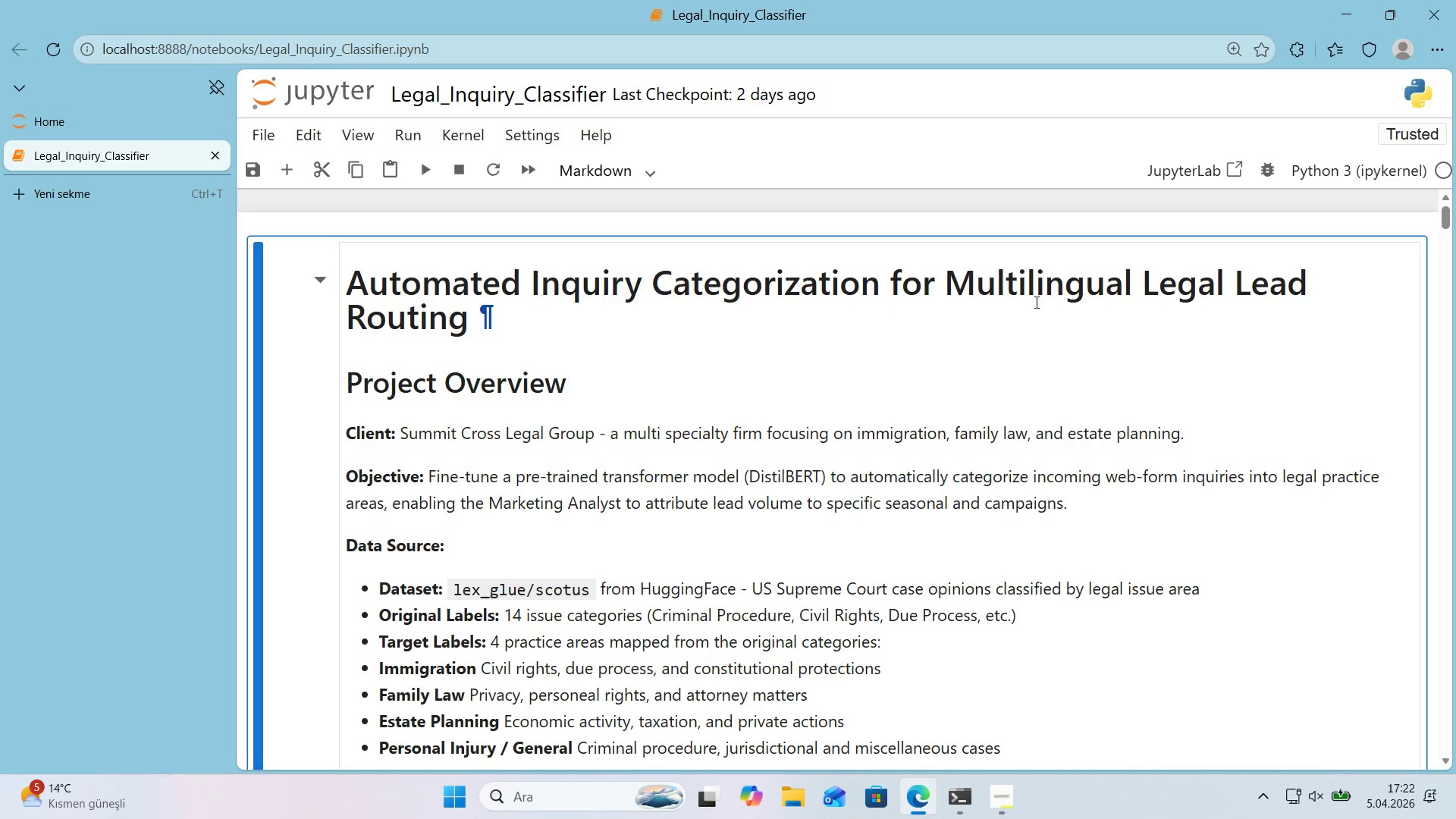 
wait(9.34)
 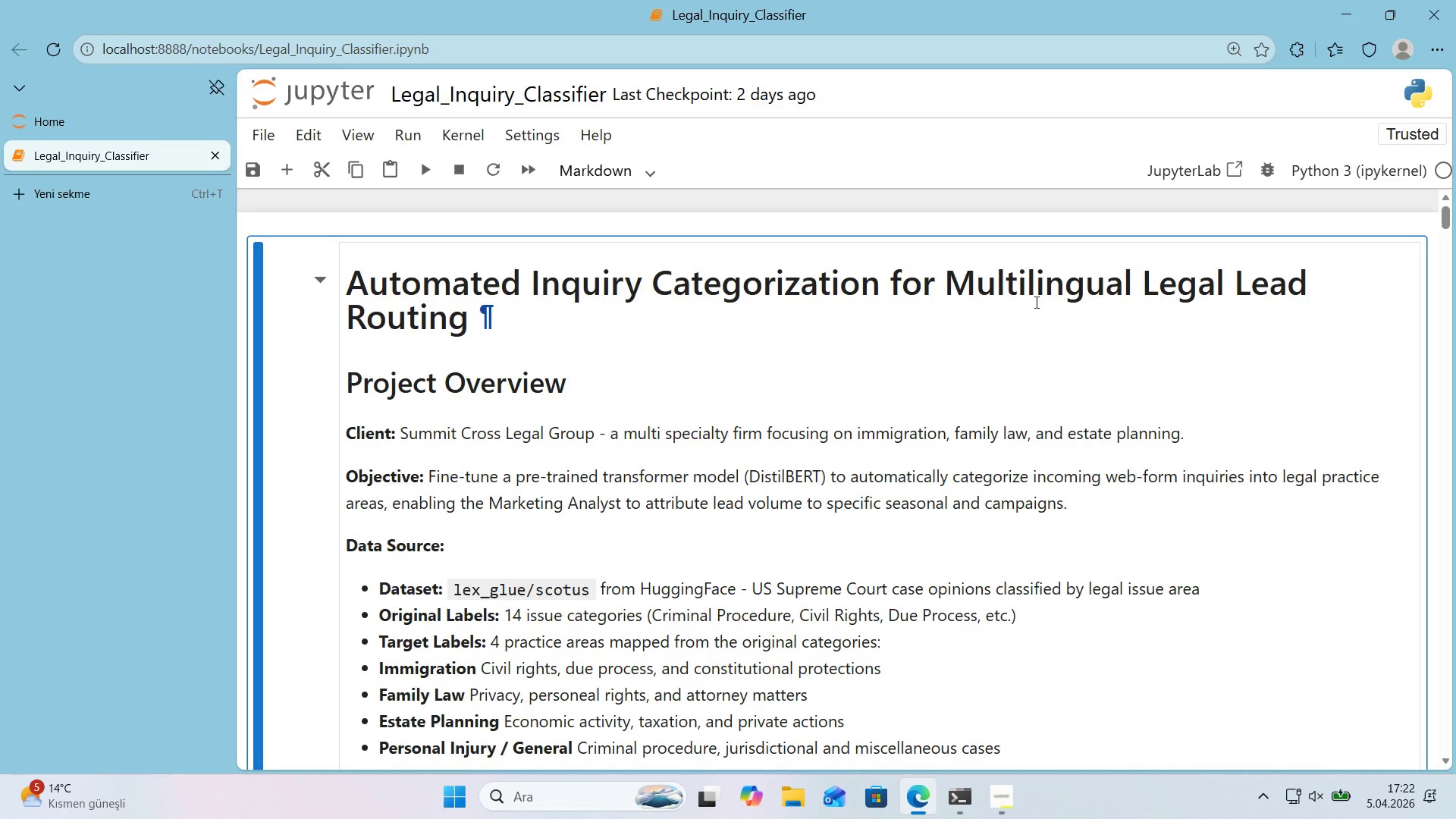 
scroll: coordinate [655, 303], scroll_direction: down, amount: 1.0
 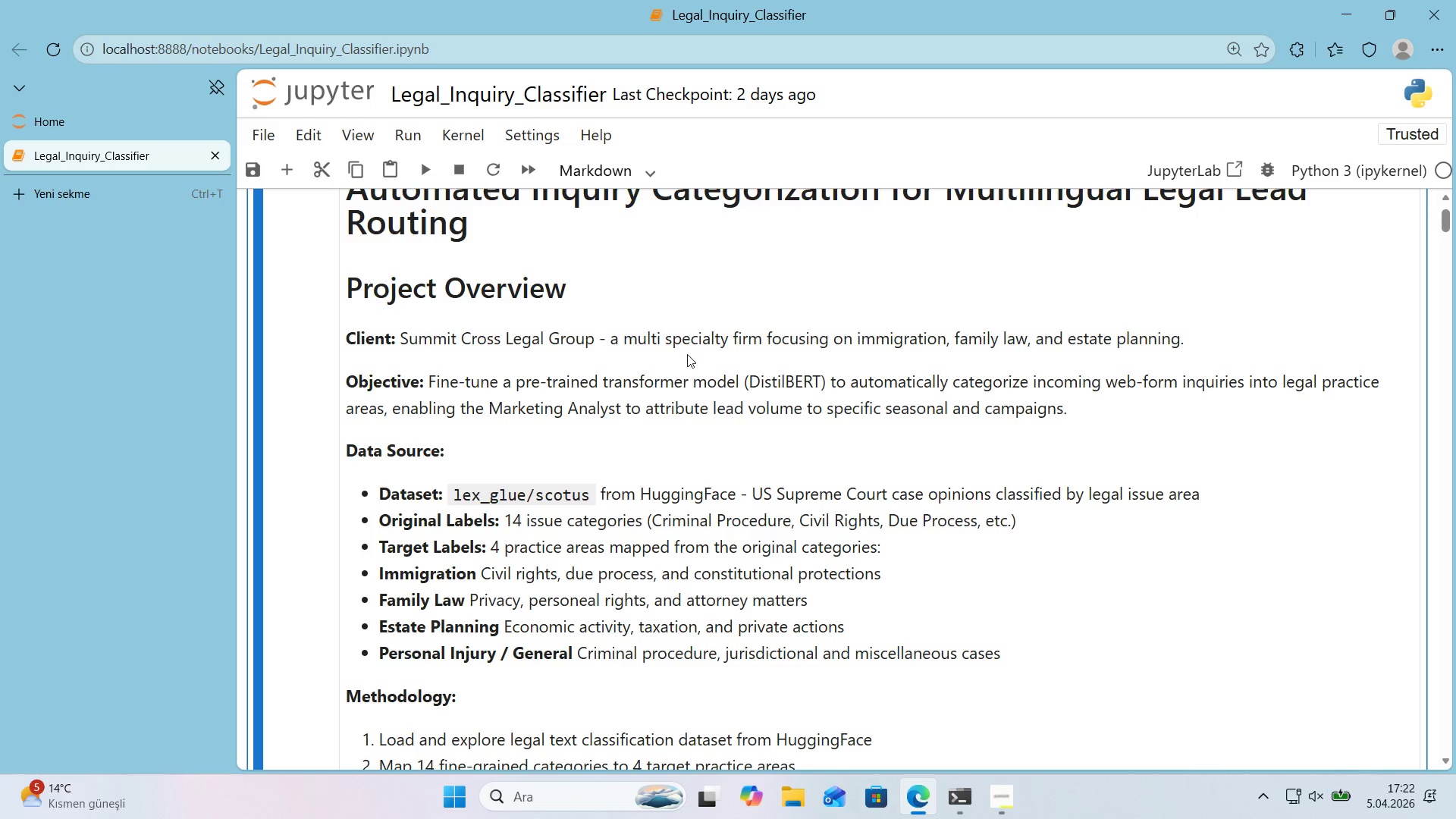 
wait(8.7)
 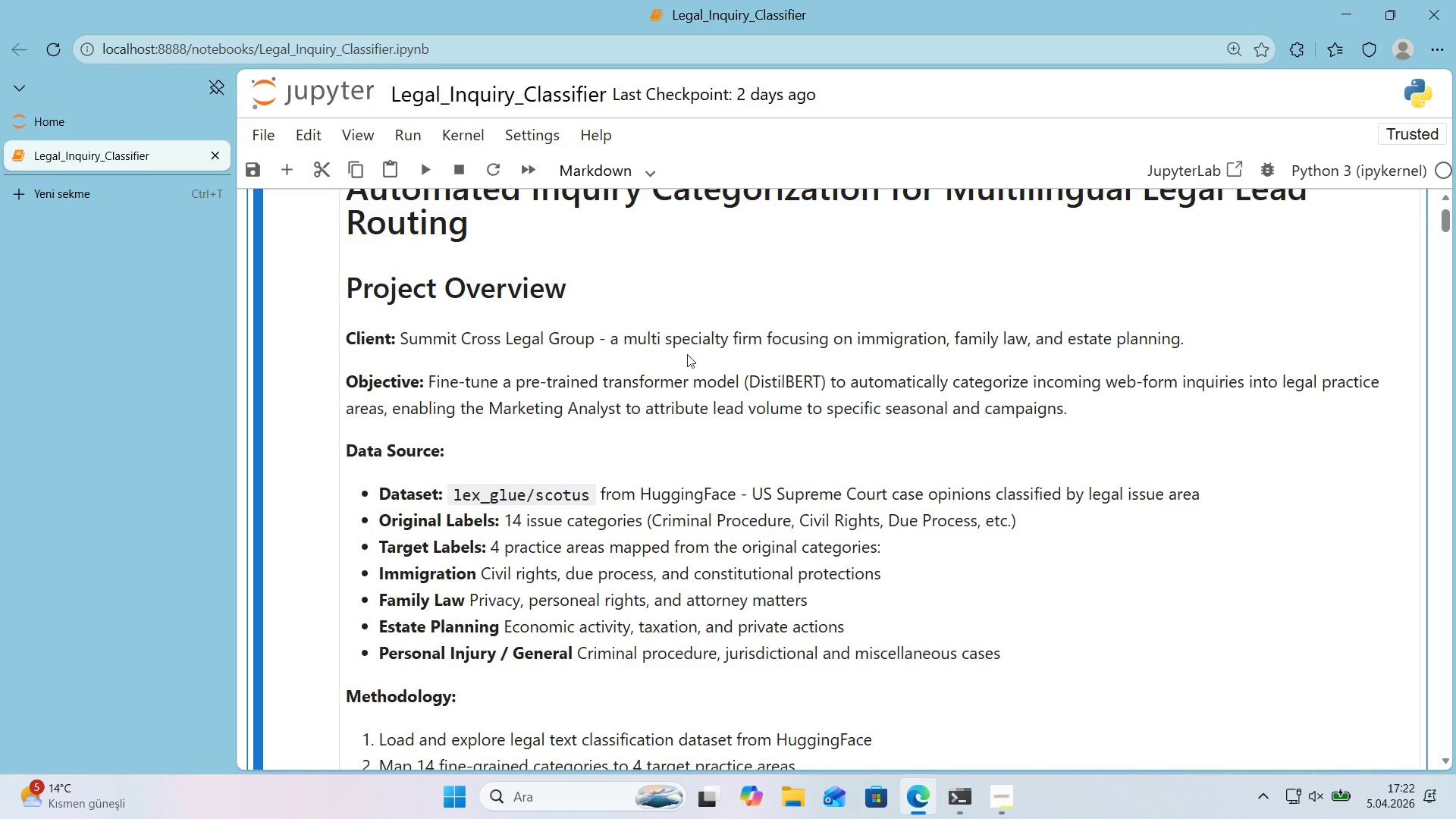 
double_click([635, 384])
 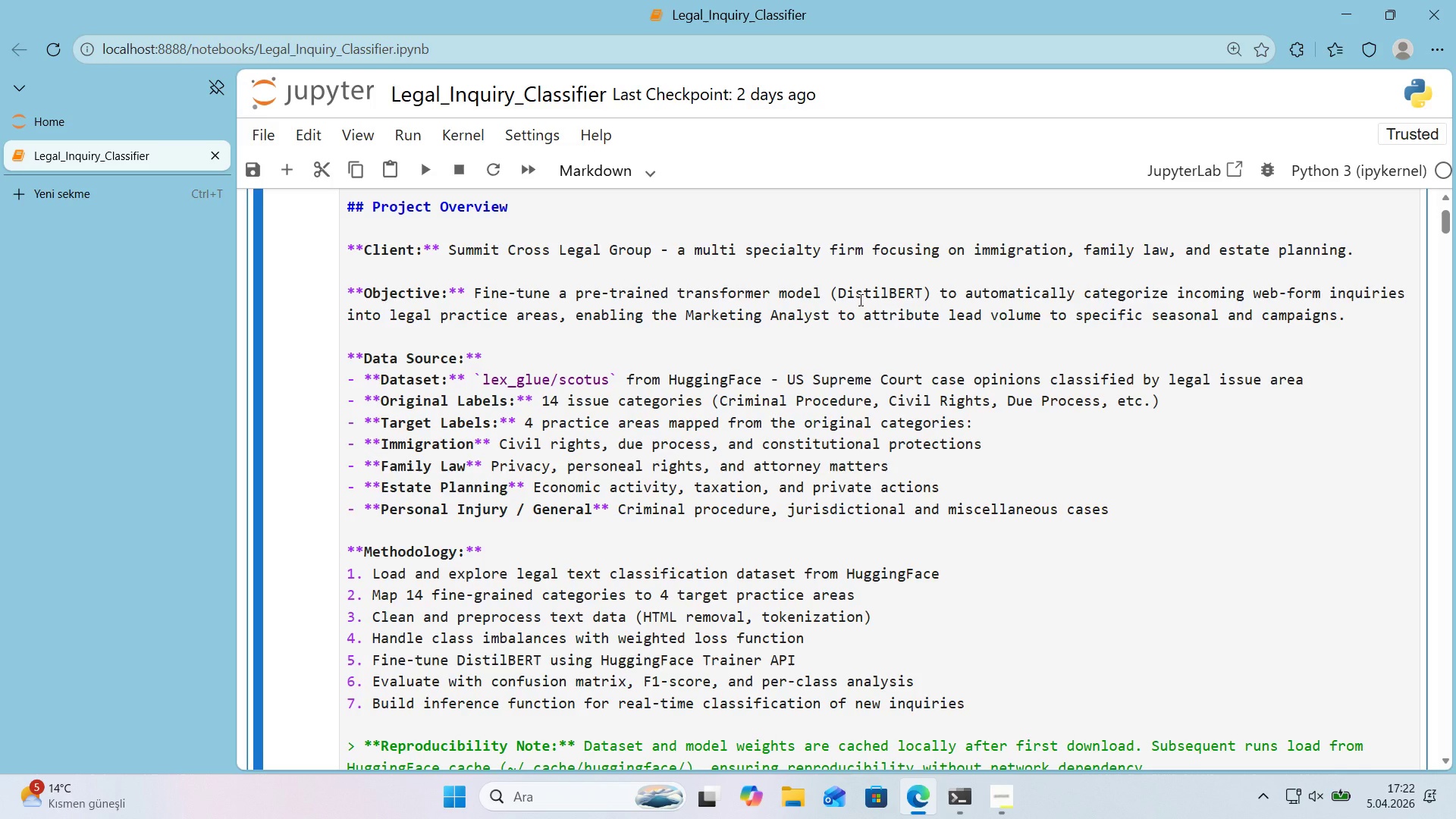 
wait(6.59)
 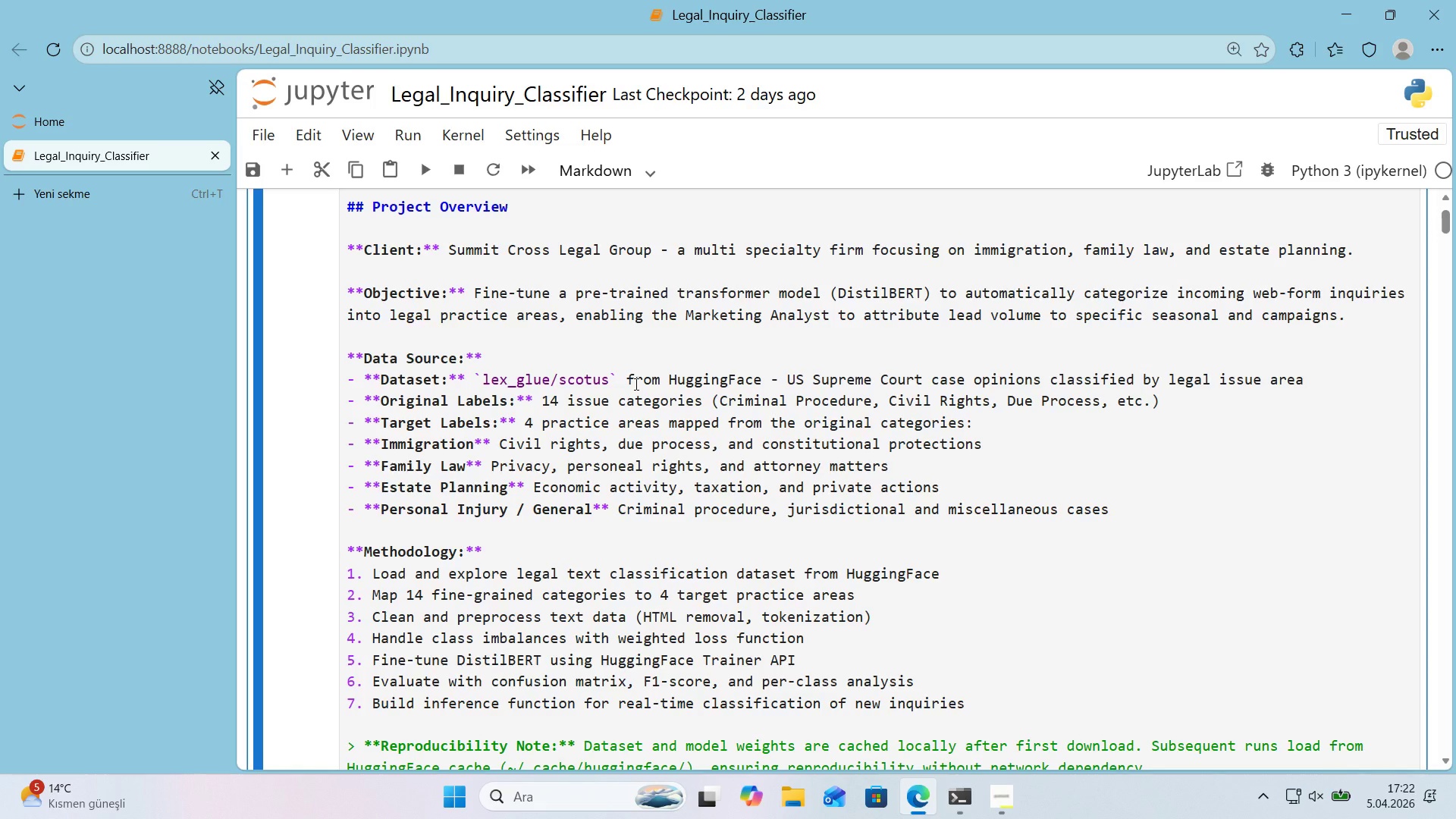 
double_click([882, 290])
 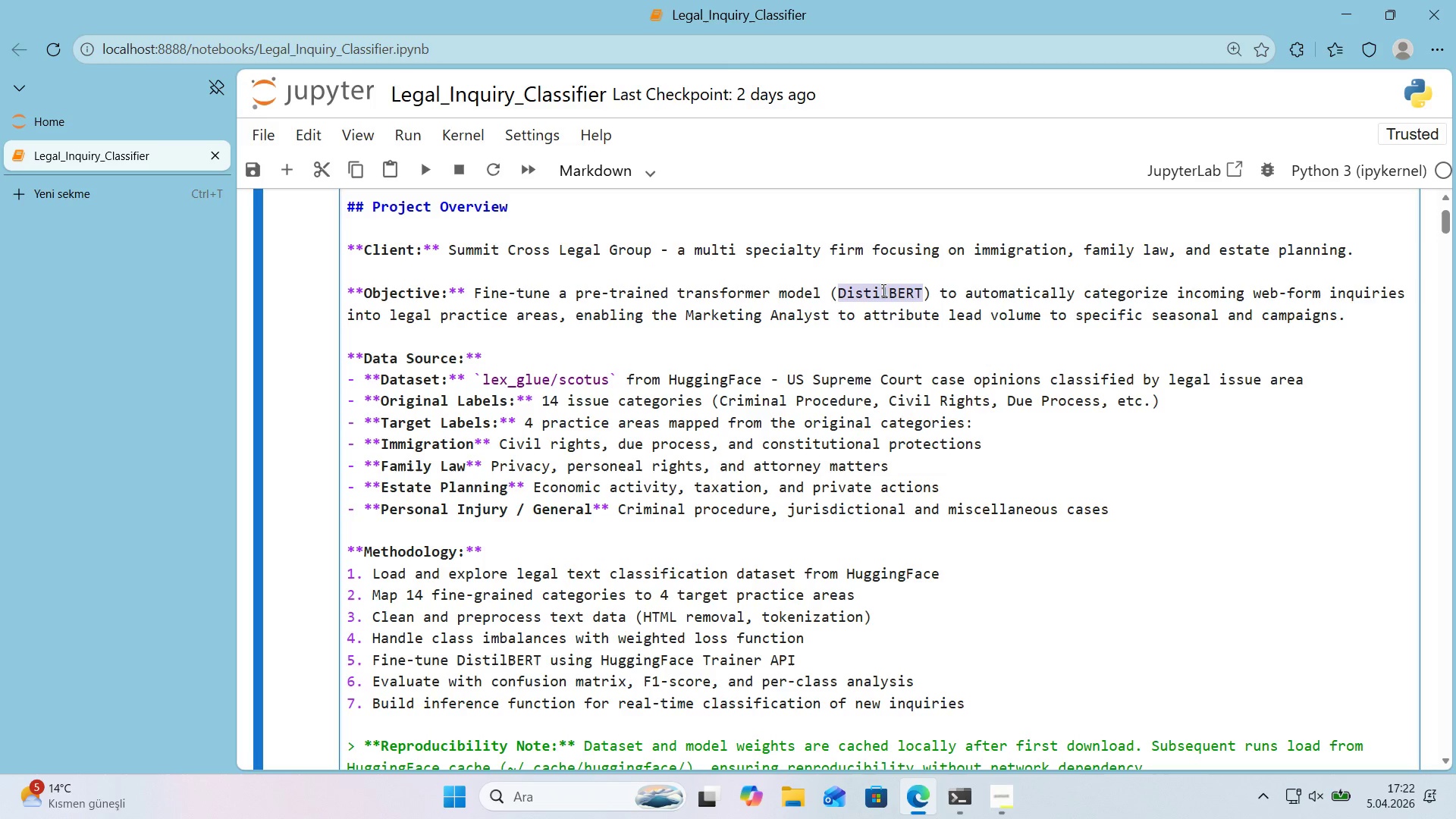 
type(Roberta)
 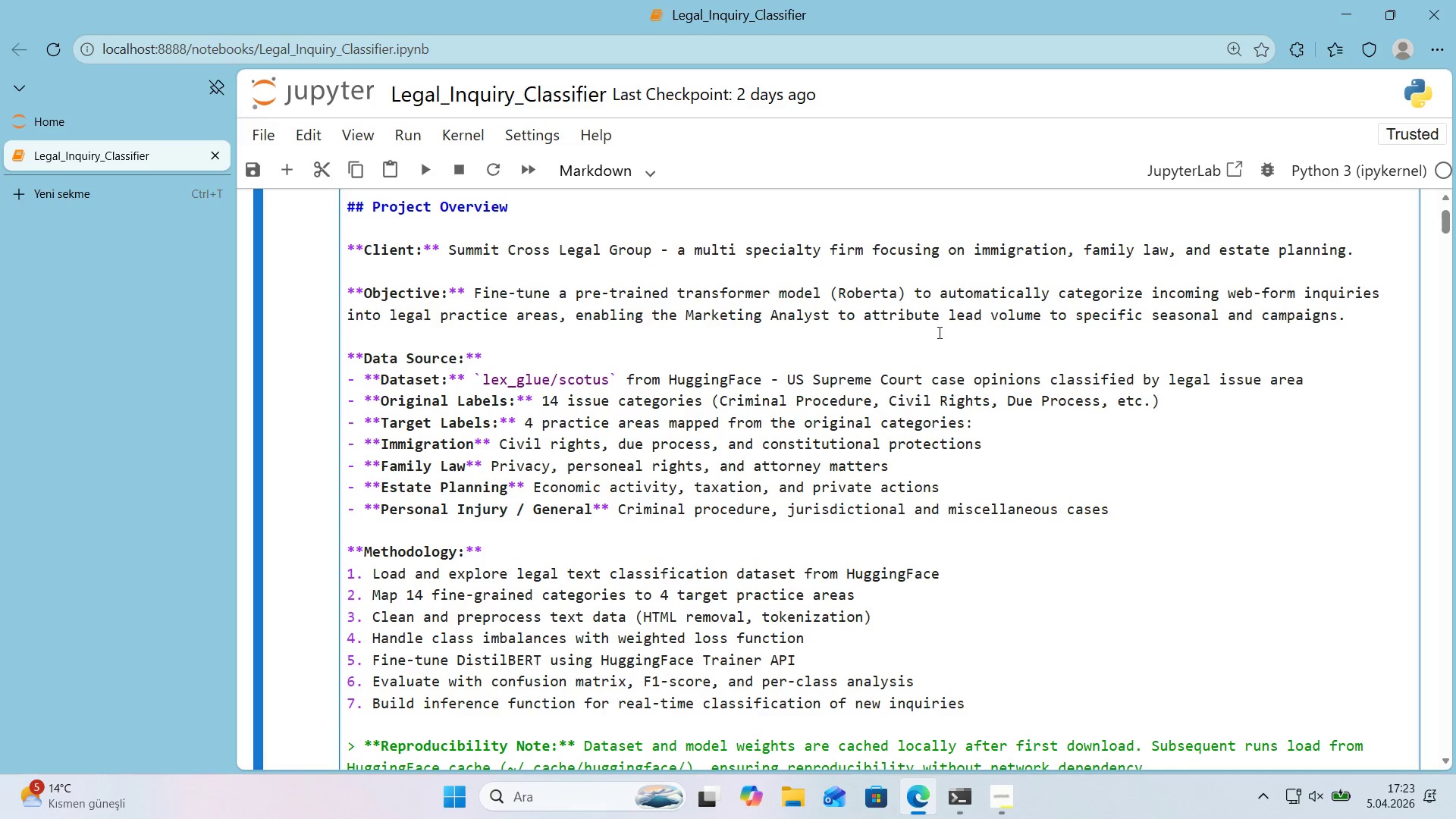 
wait(16.76)
 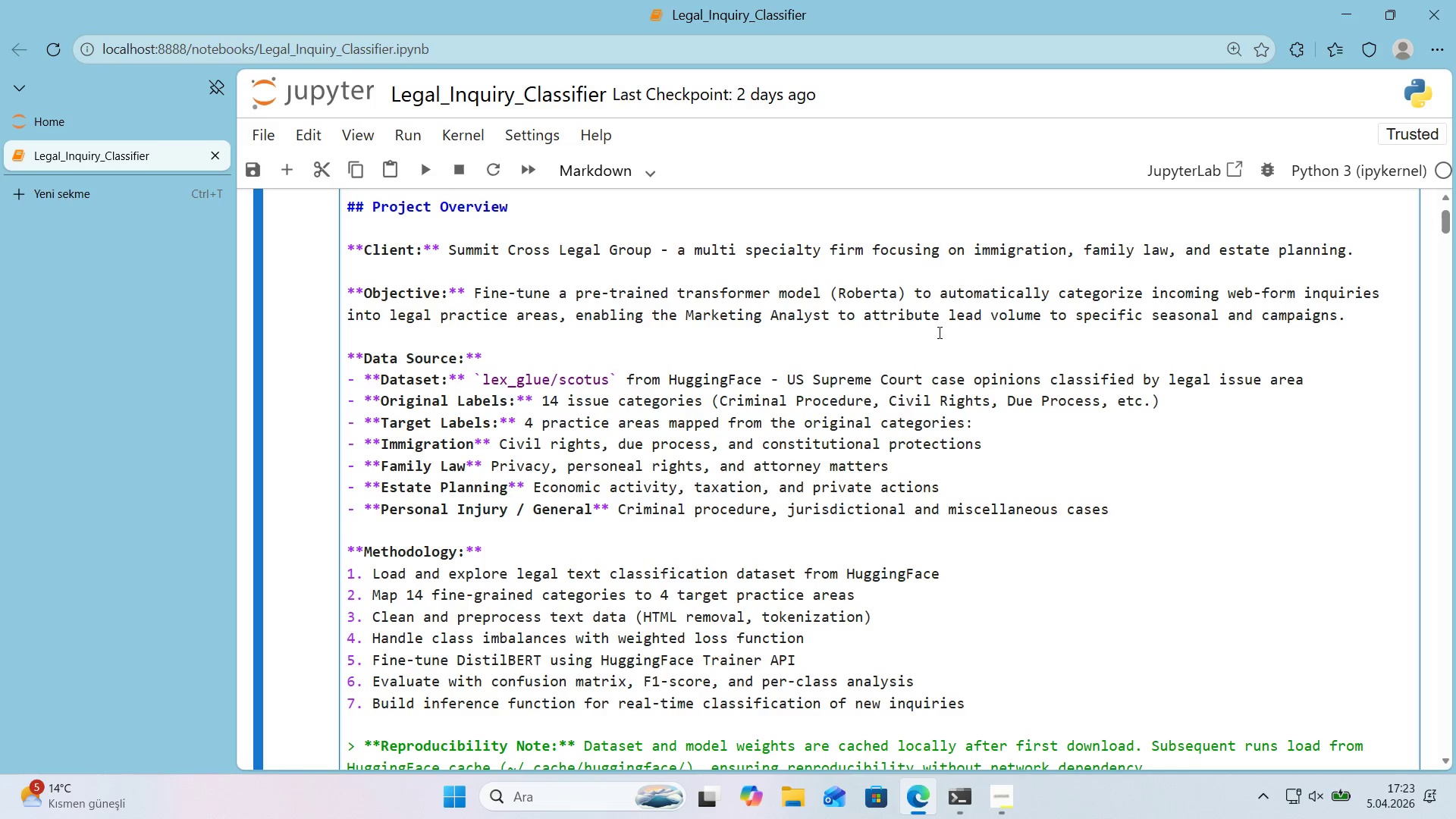 
left_click_drag(start_coordinate=[1346, 321], to_coordinate=[1328, 323])
 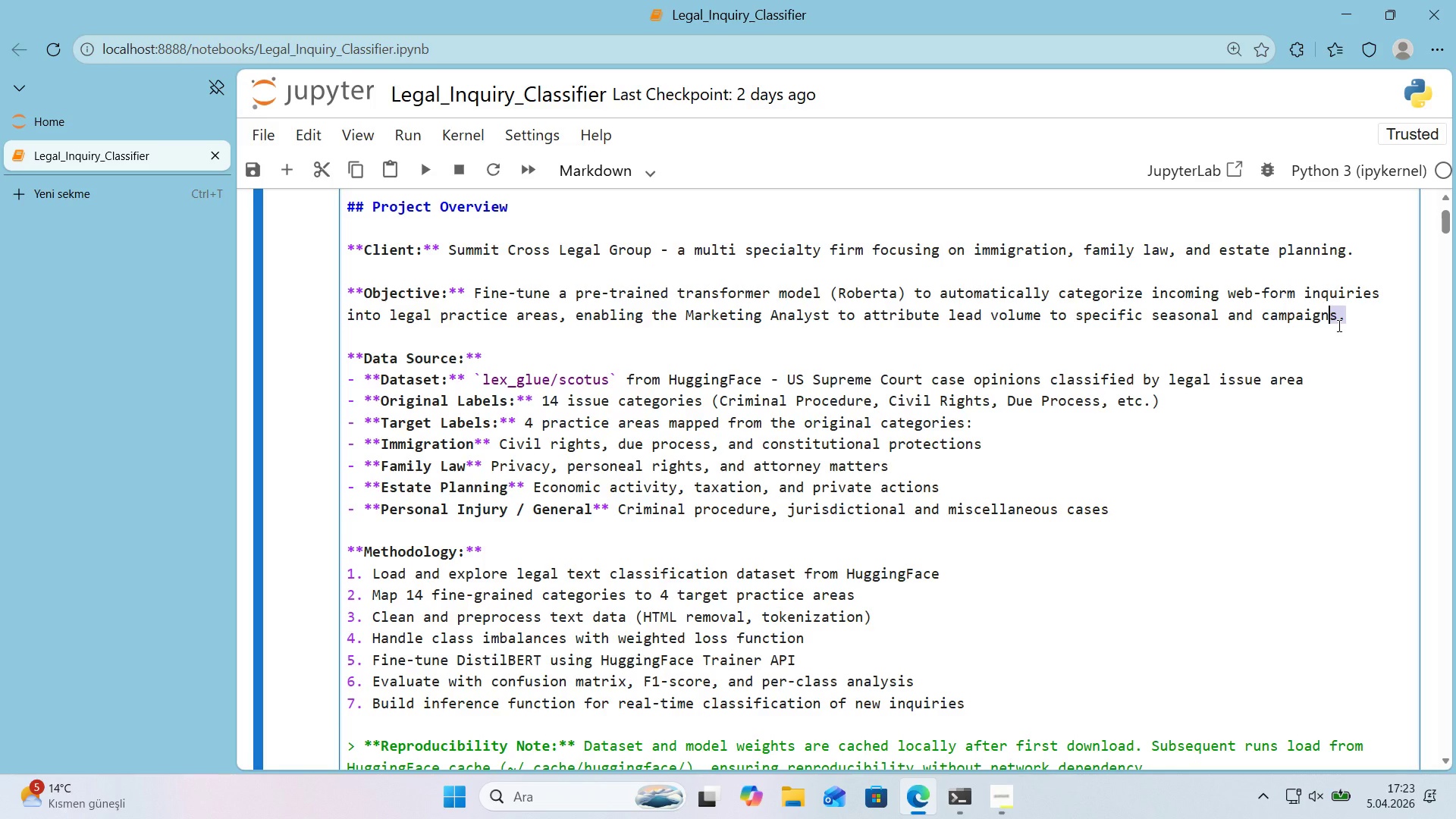 
type( te)
key(Backspace)
type(rends.)
 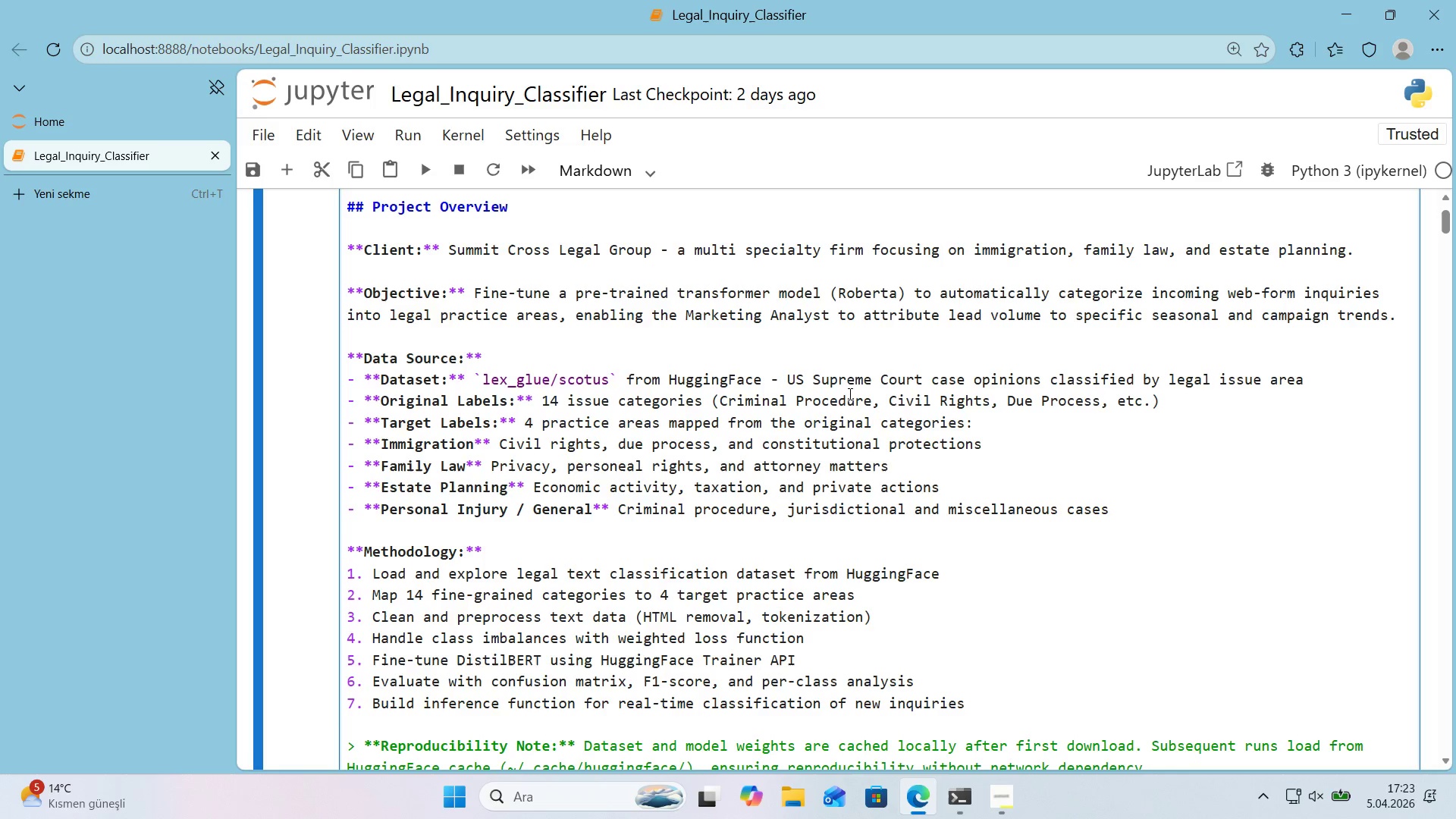 
wait(11.84)
 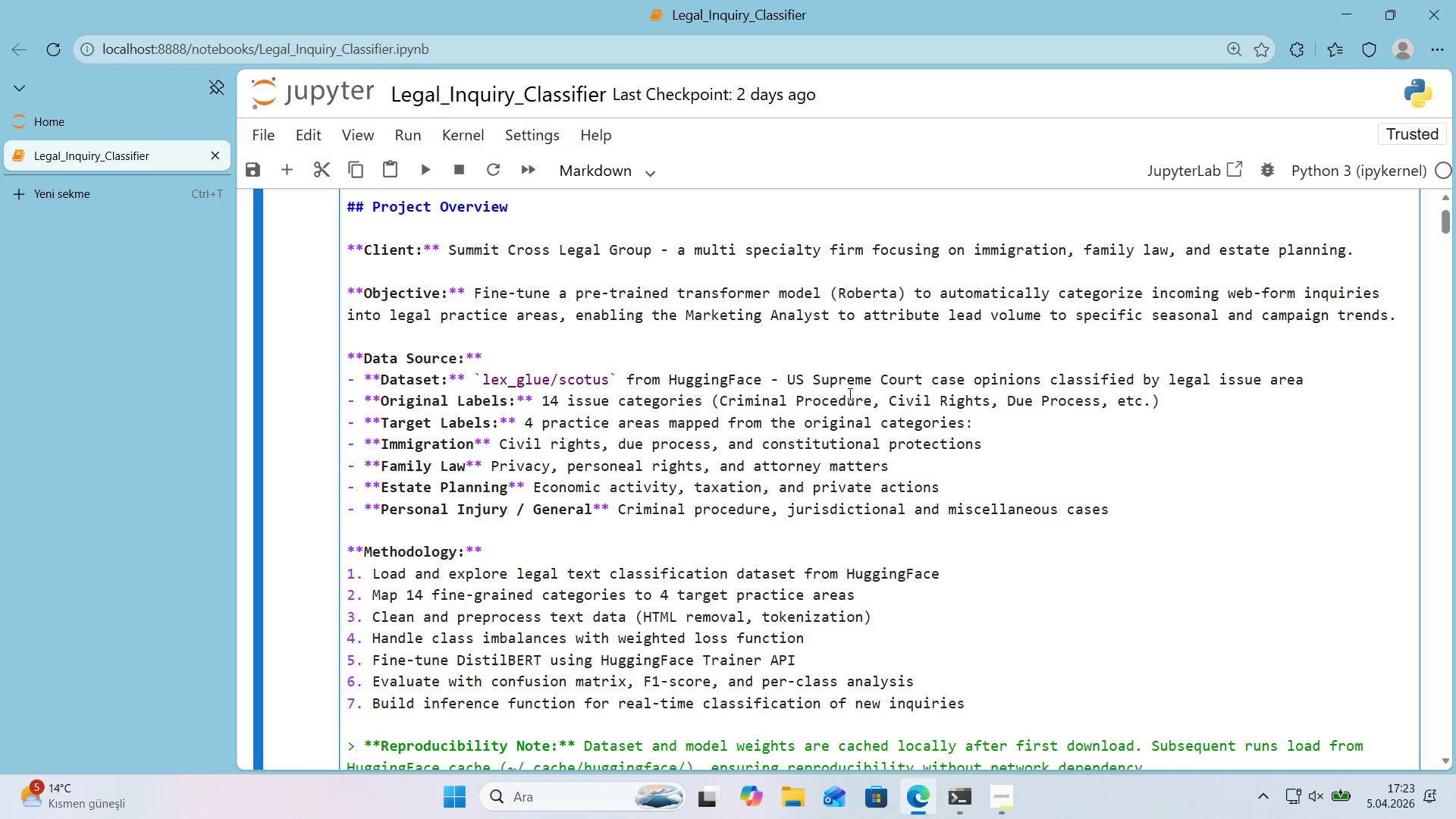 
left_click([447, 400])
 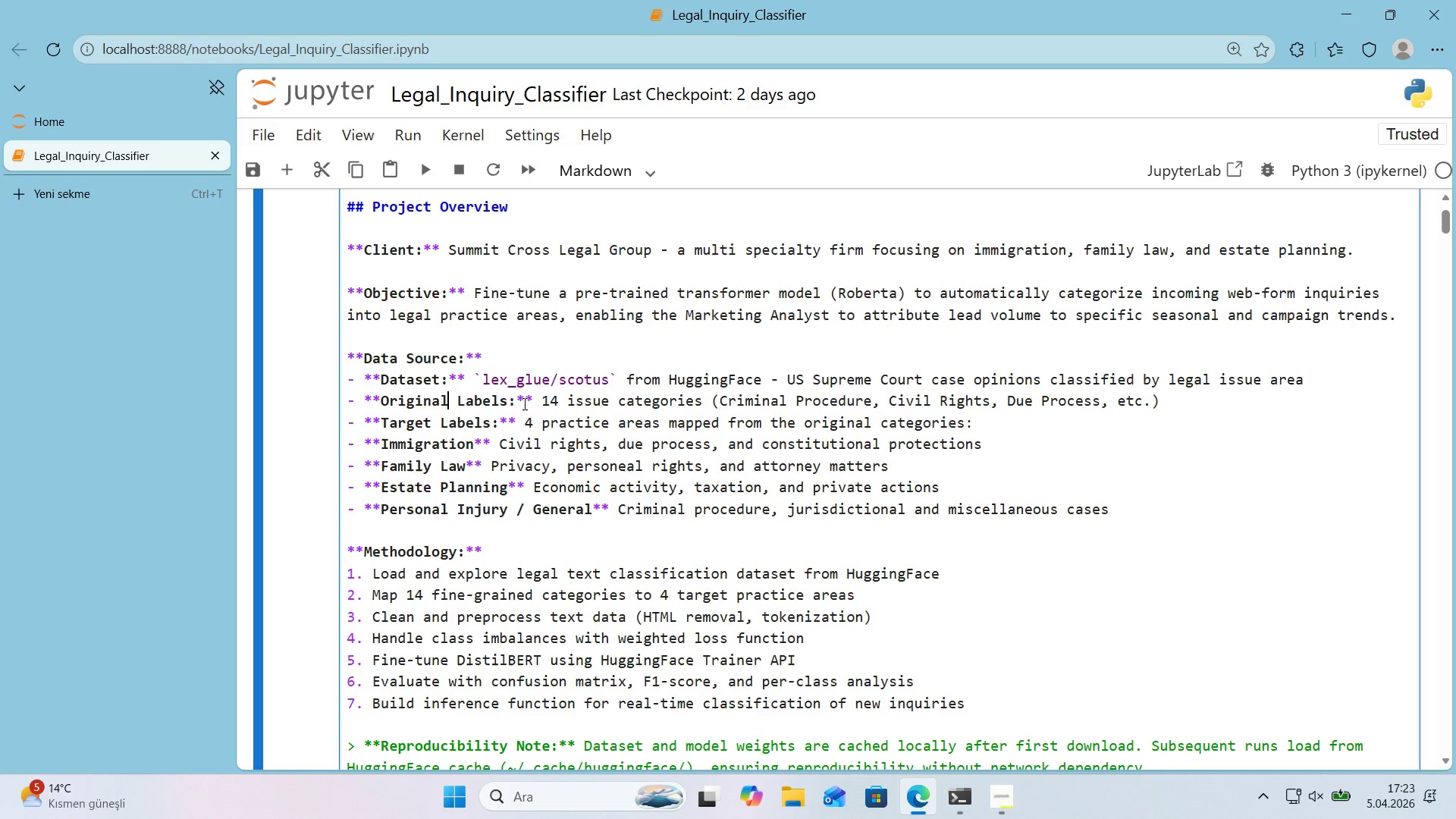 
wait(8.8)
 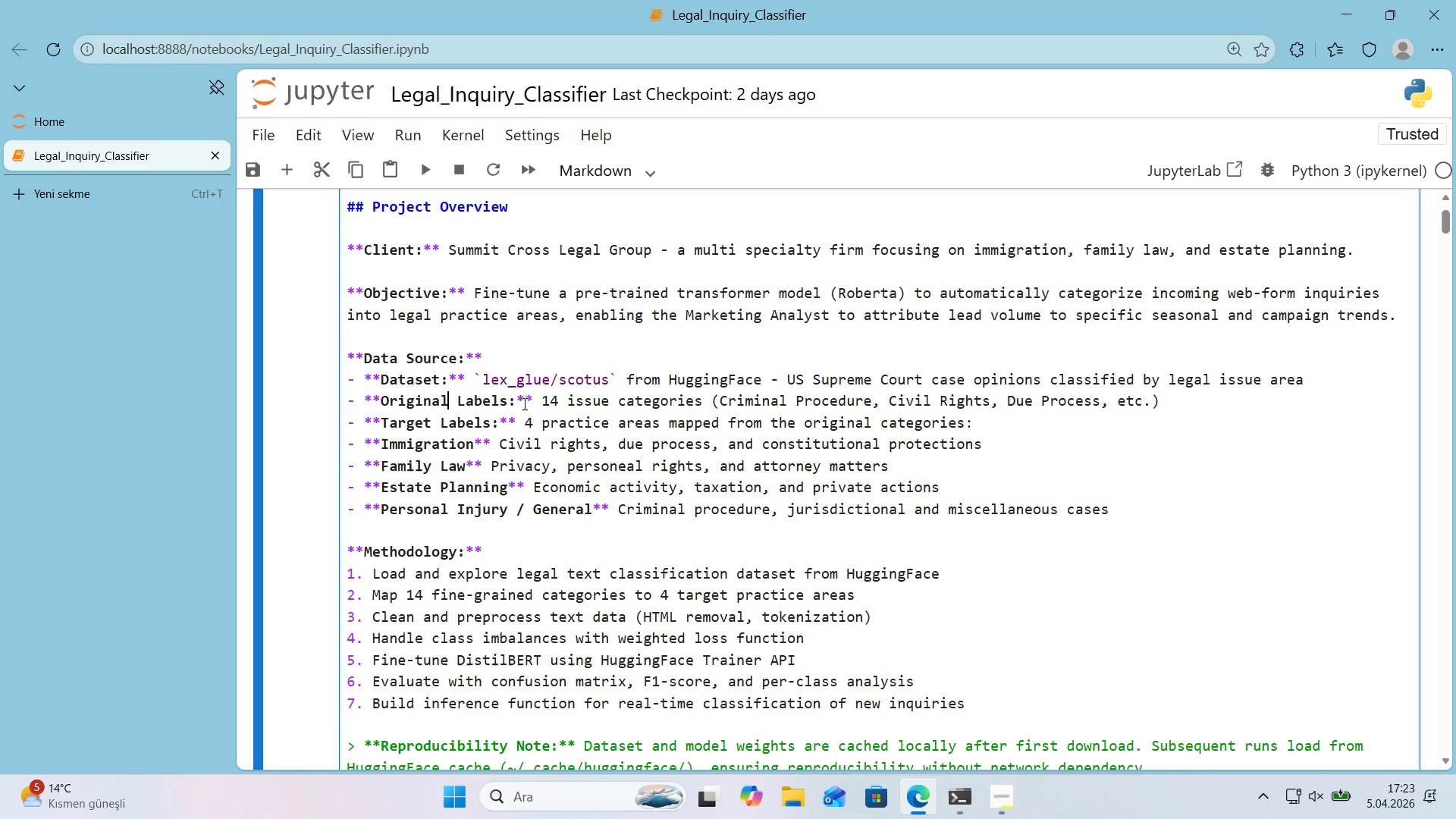 
left_click([1169, 410])
 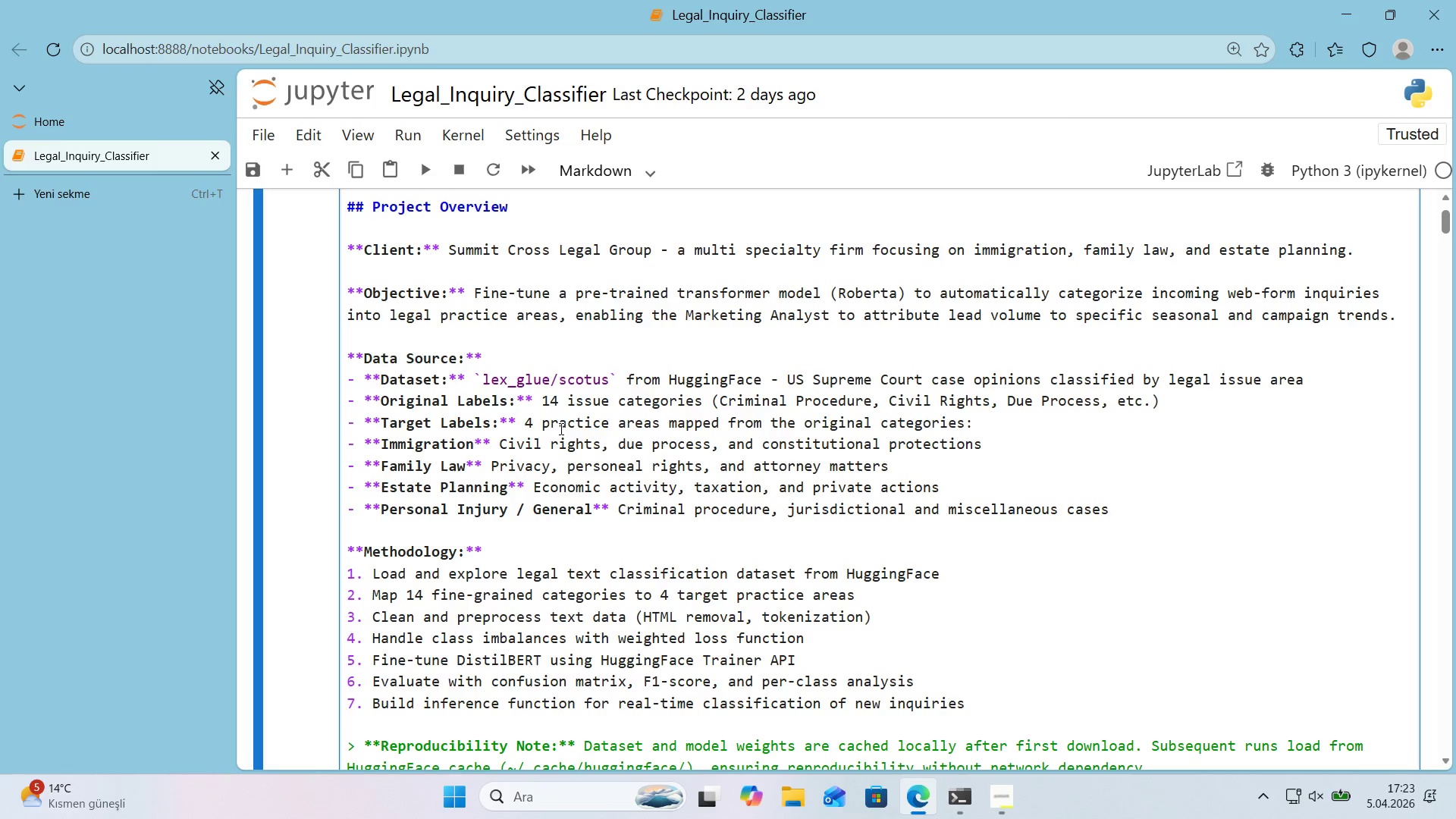 
wait(5.78)
 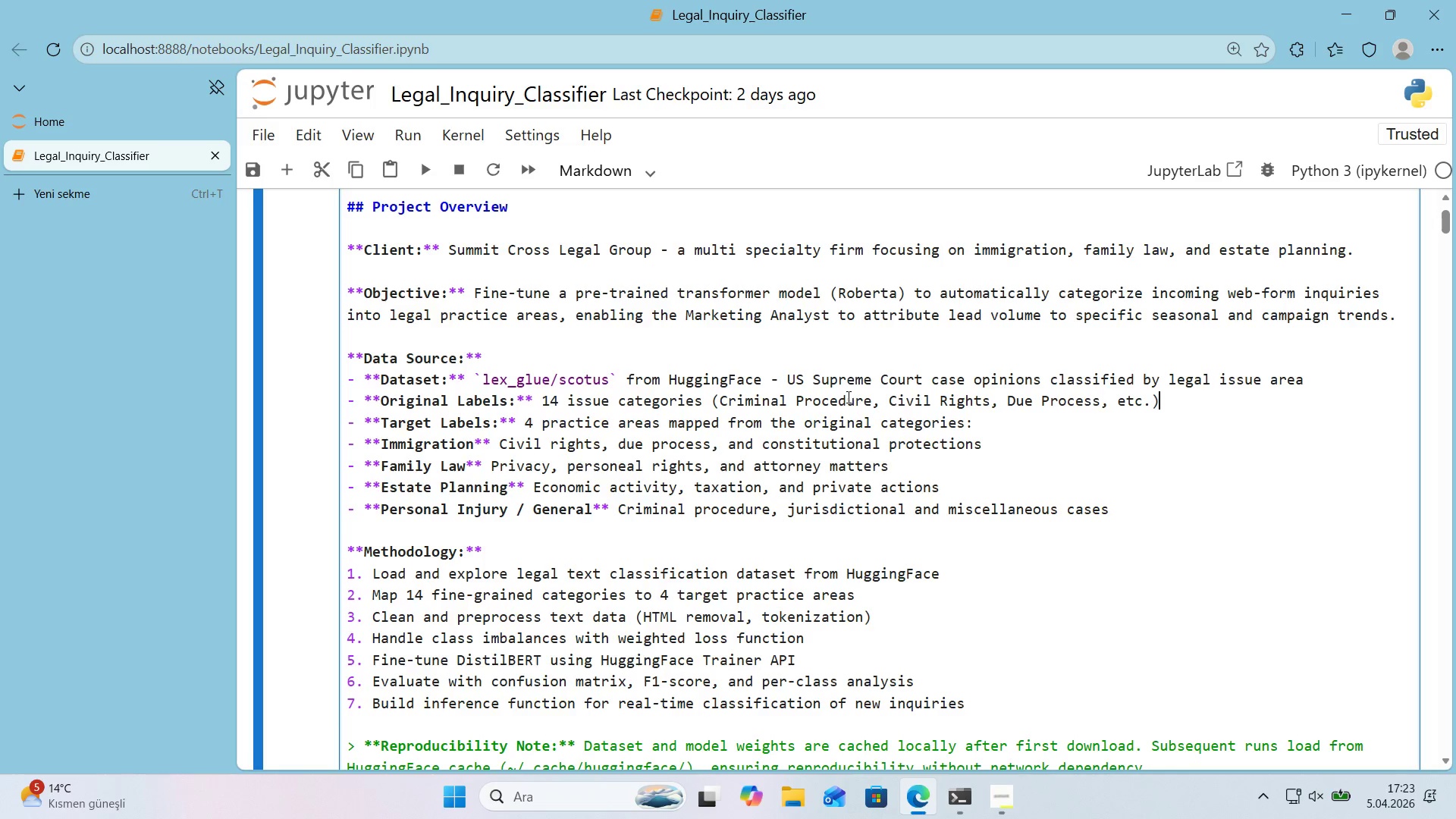 
left_click([979, 427])
 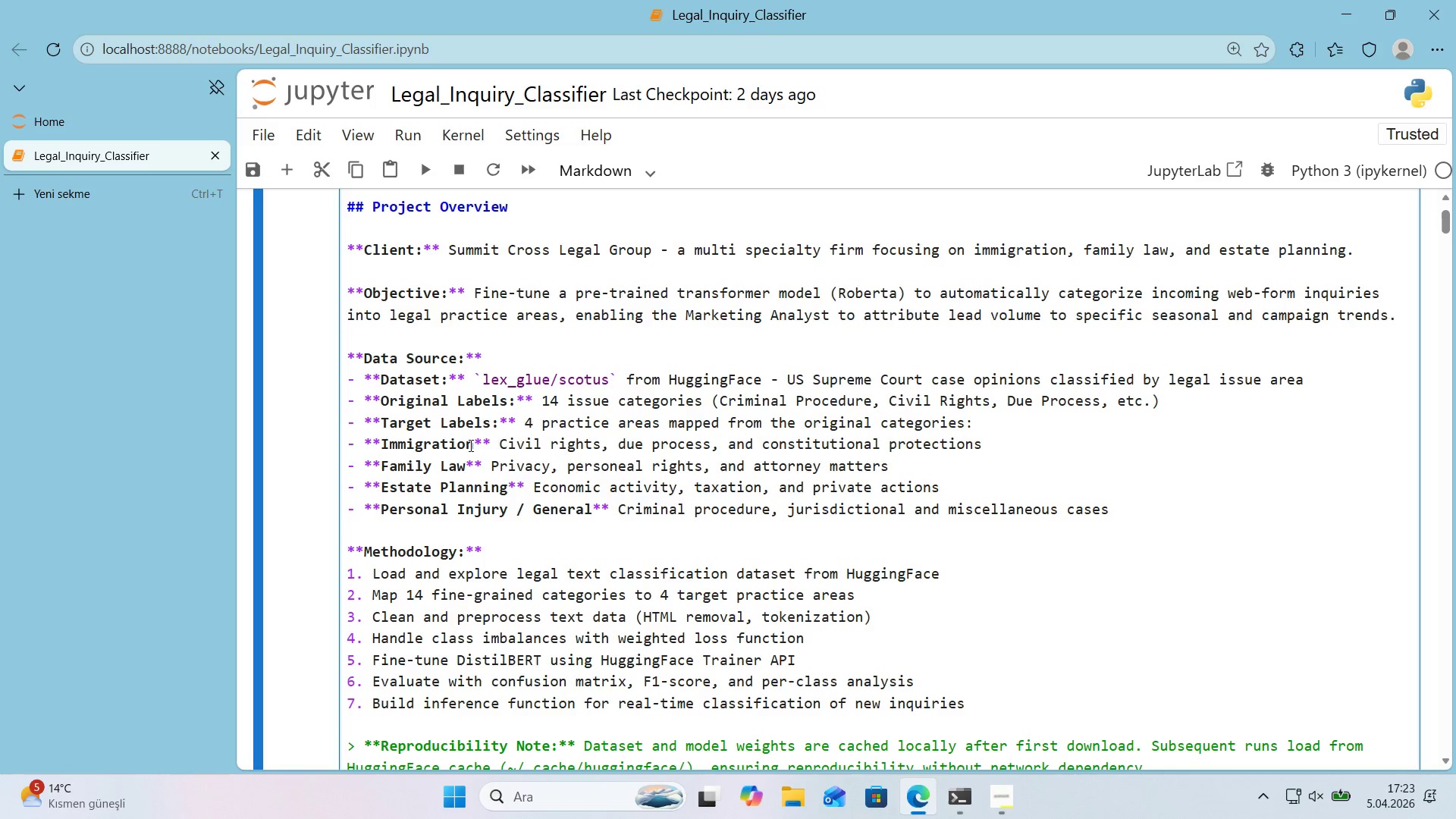 
left_click([492, 444])
 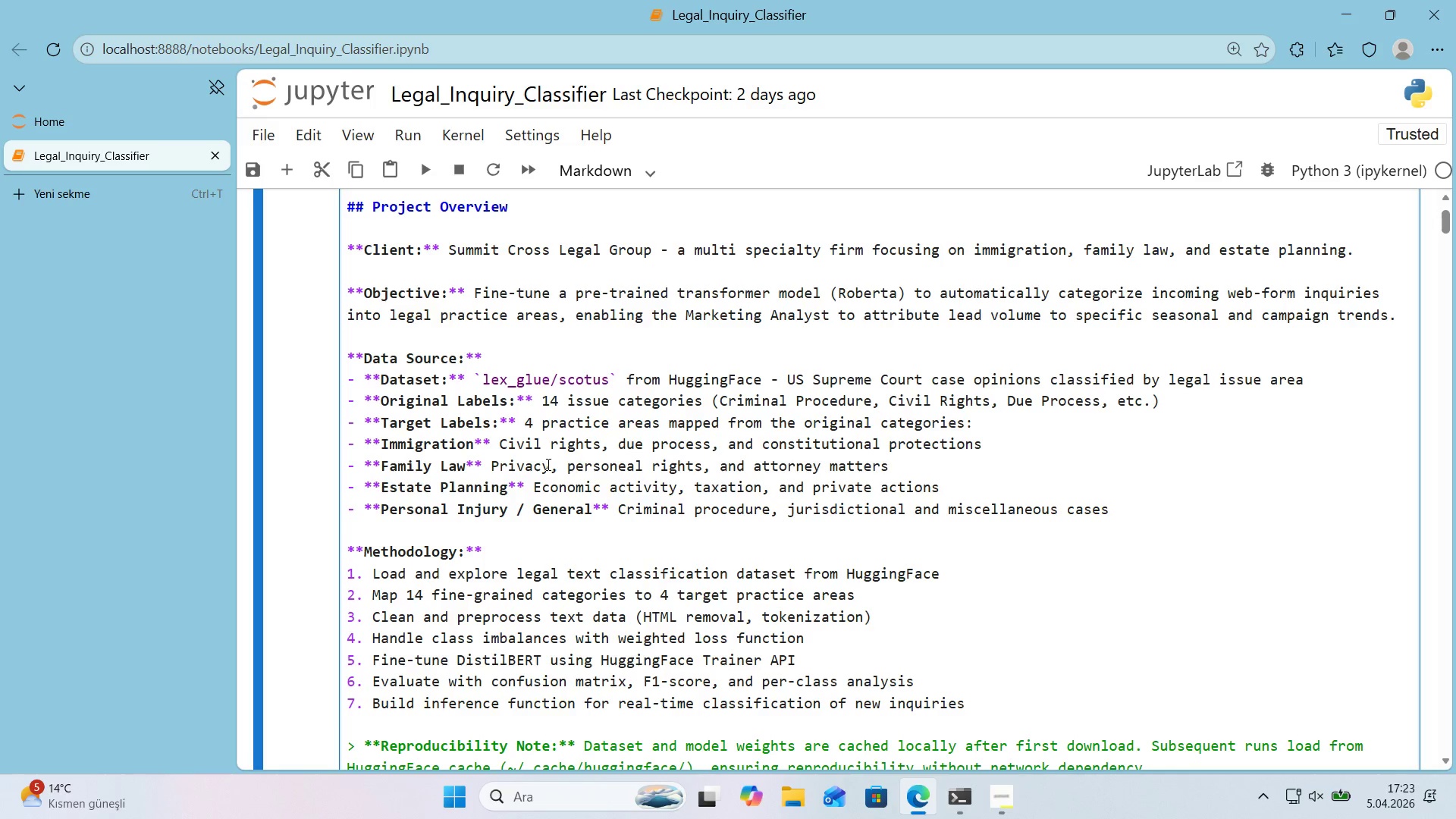 
wait(7.94)
 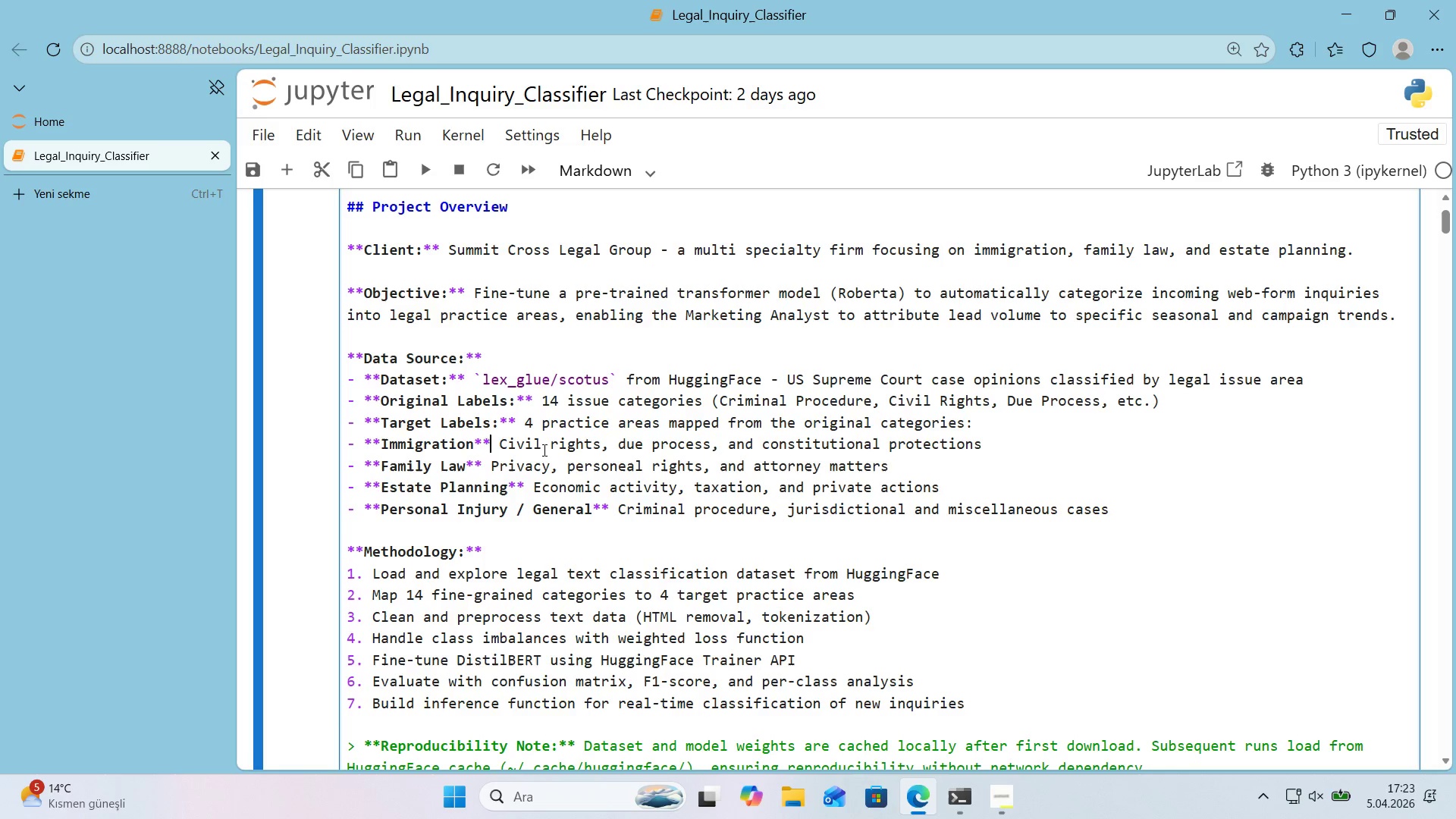 
double_click([615, 466])
 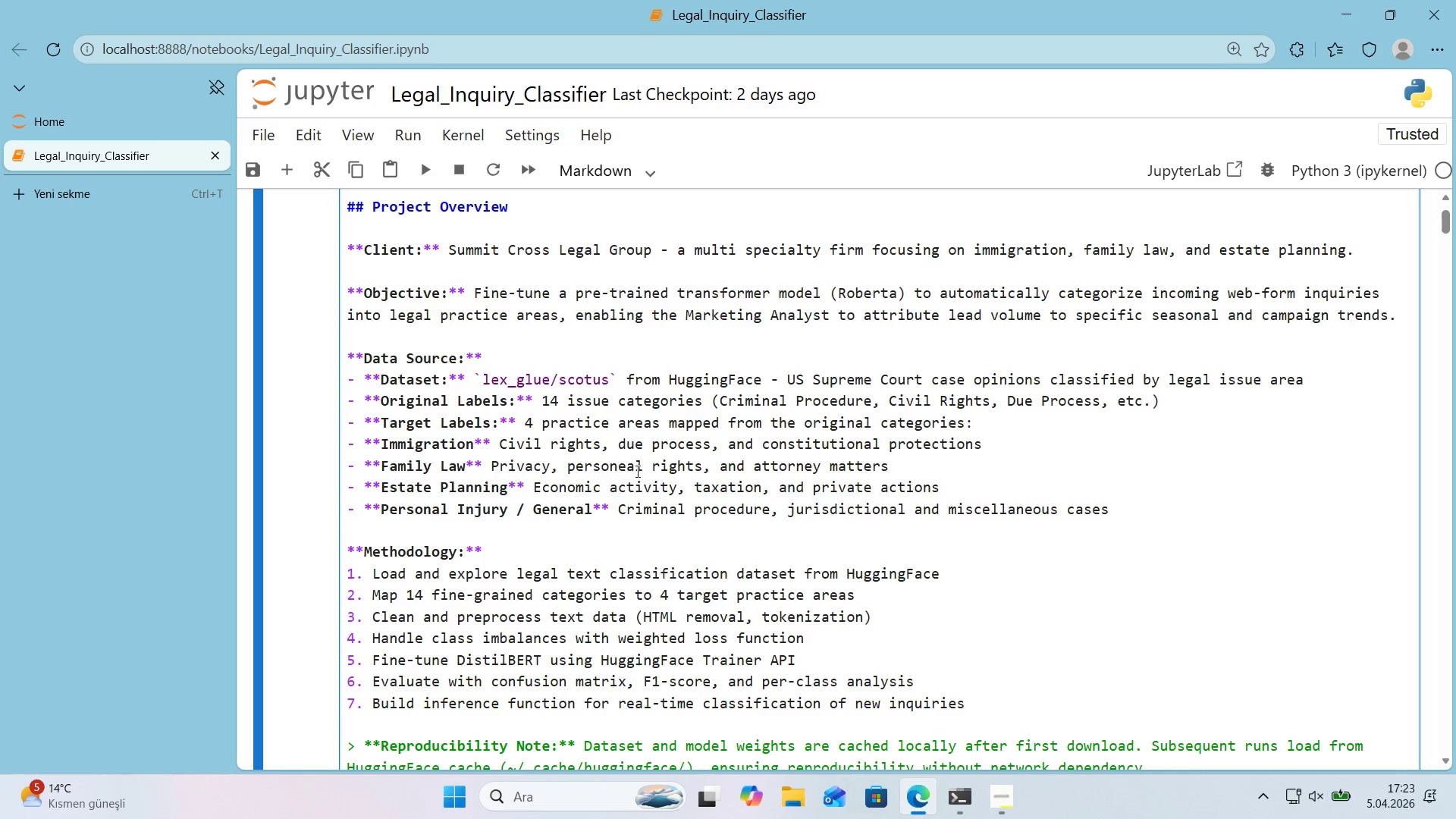 
left_click_drag(start_coordinate=[632, 468], to_coordinate=[618, 470])
 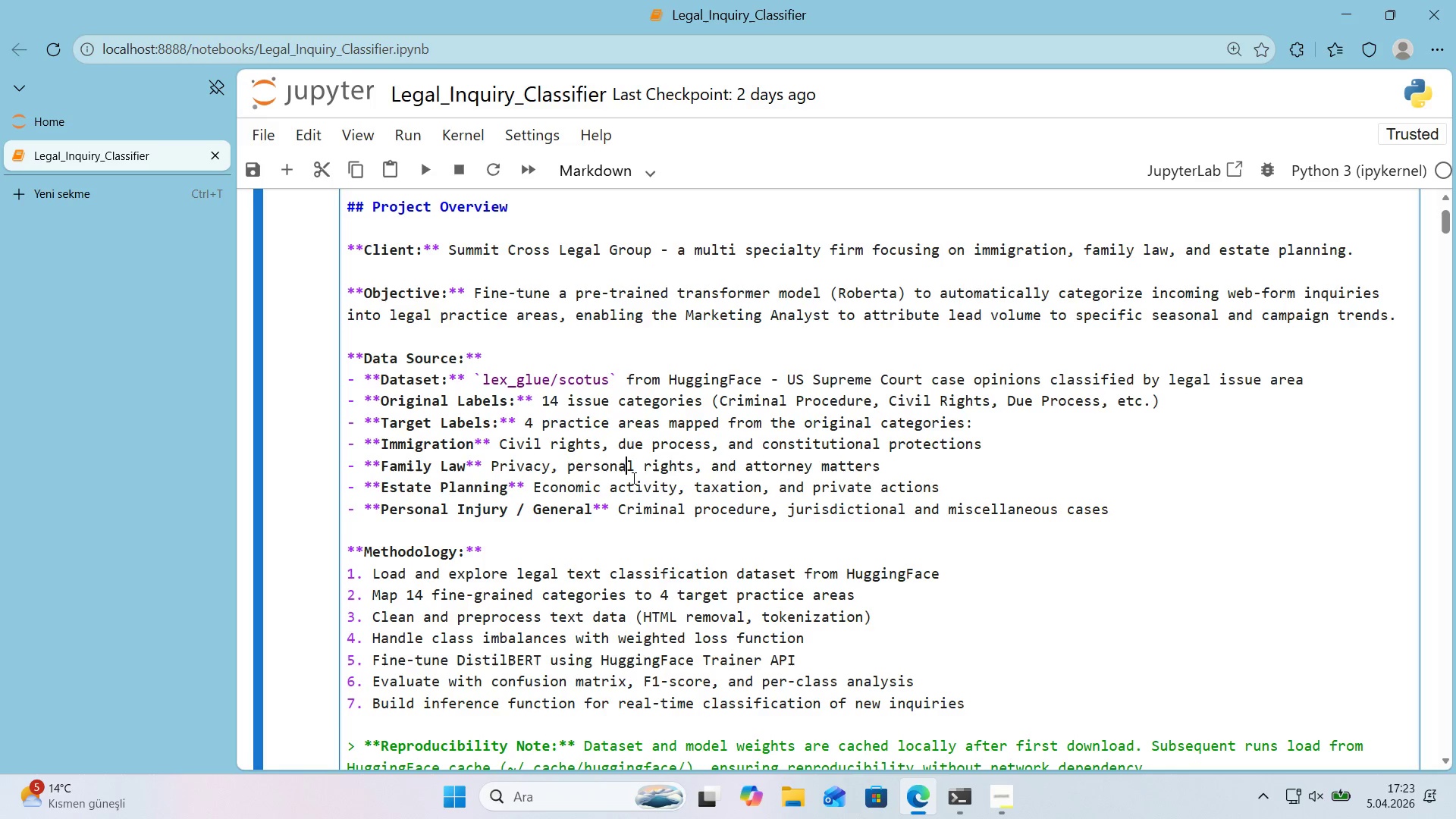 
key(A)
 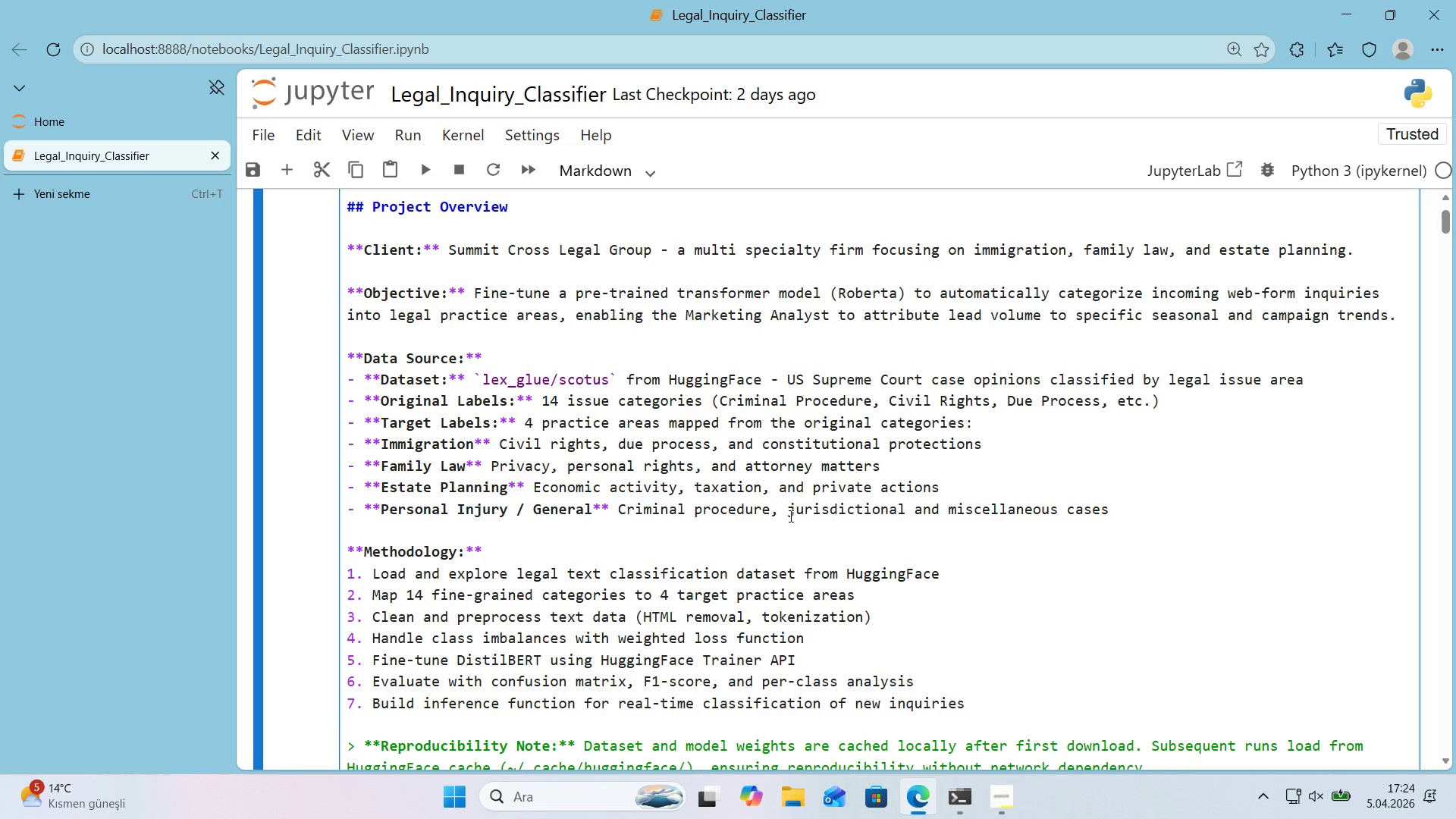 
wait(21.44)
 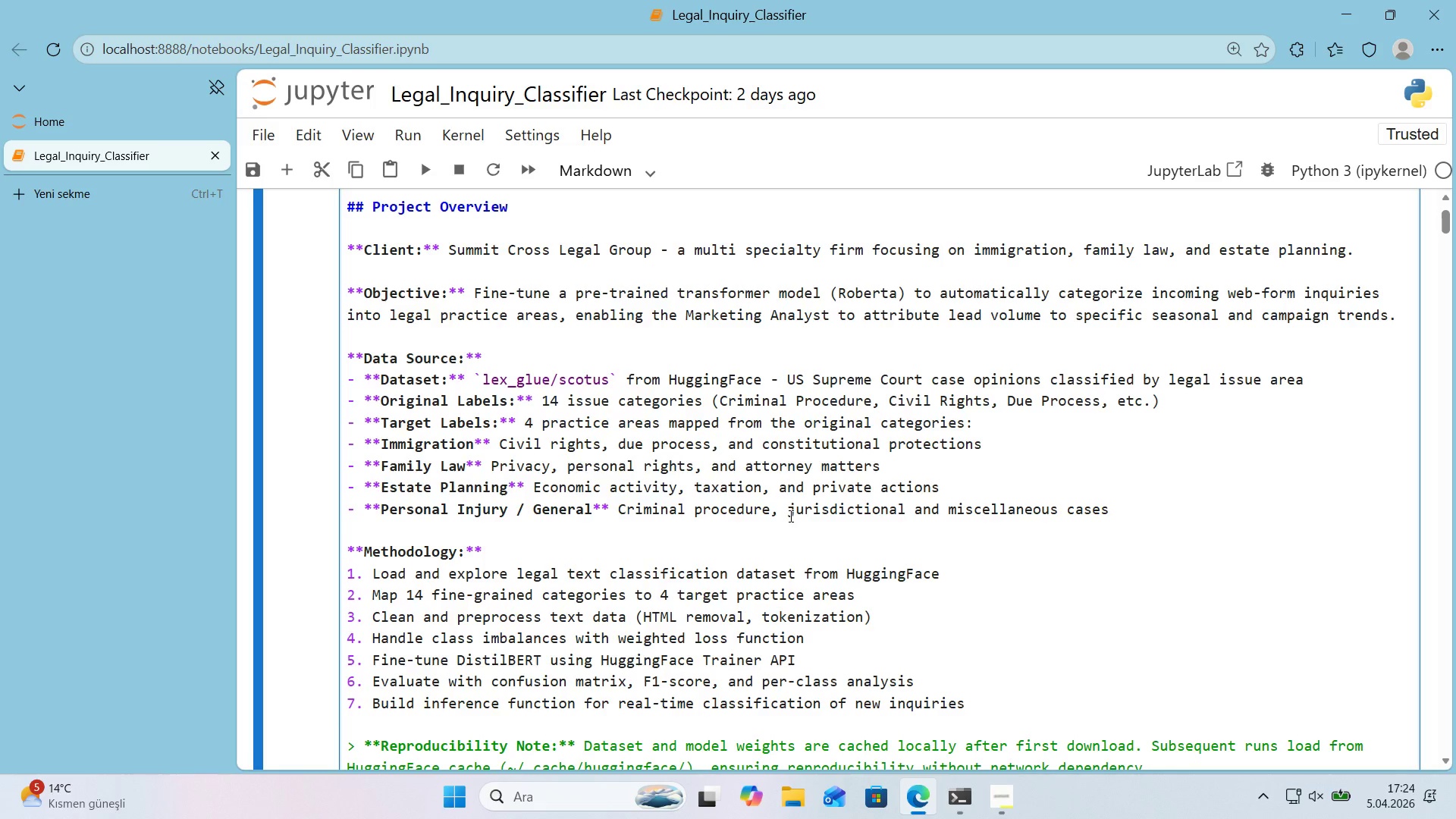 
scroll: coordinate [471, 587], scroll_direction: down, amount: 1.0
 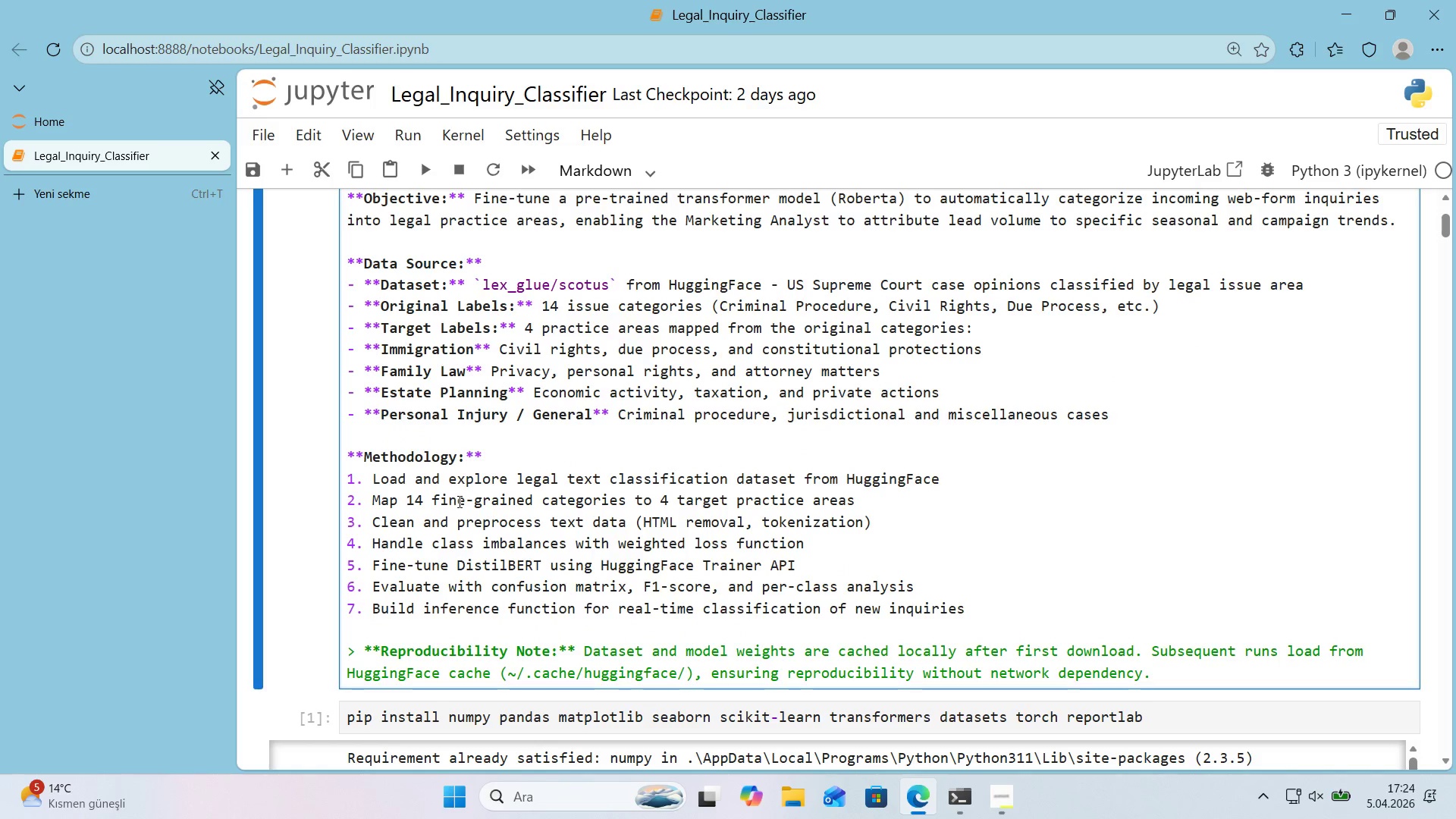 
left_click([970, 485])
 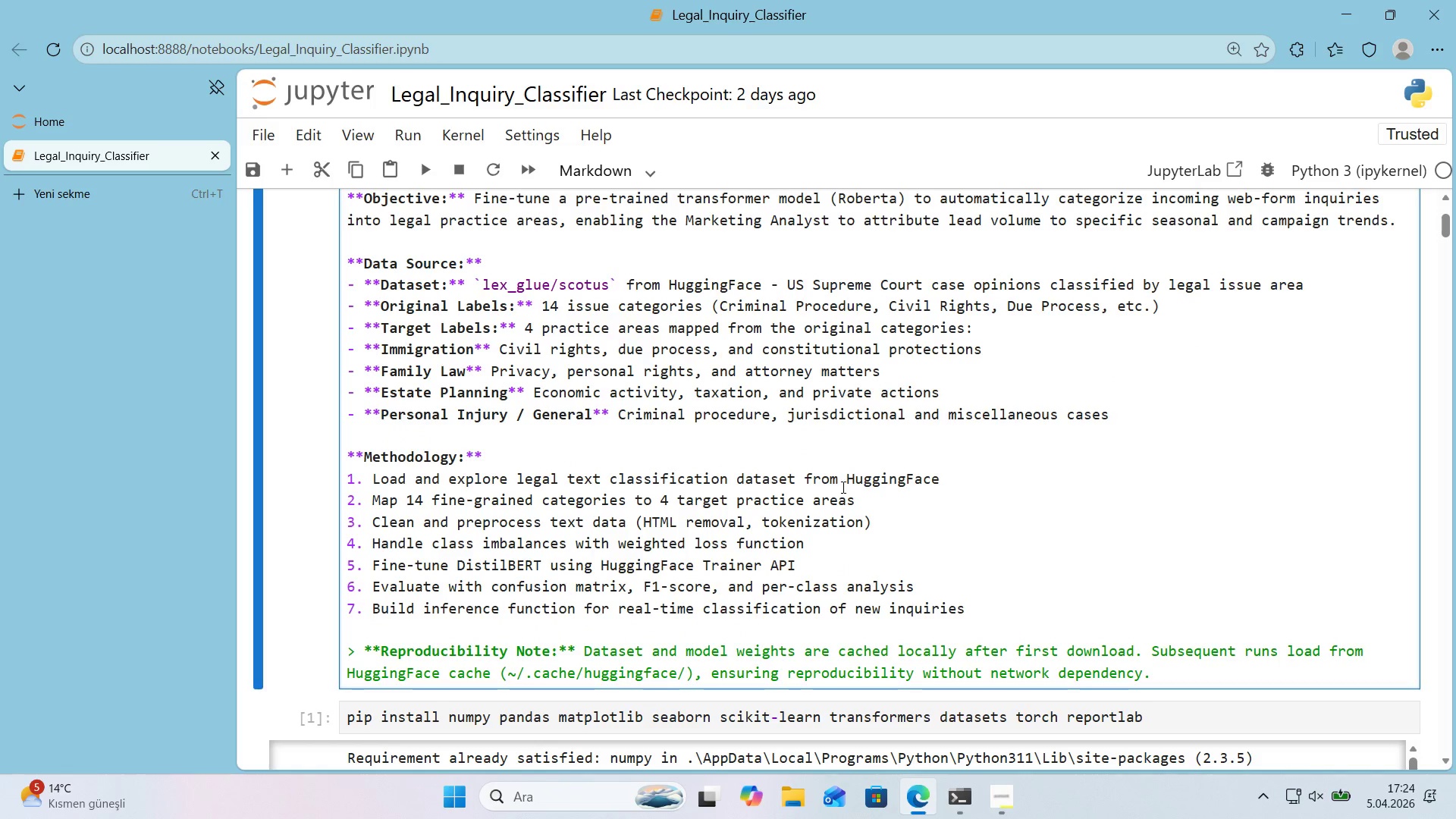 
key(Enter)
 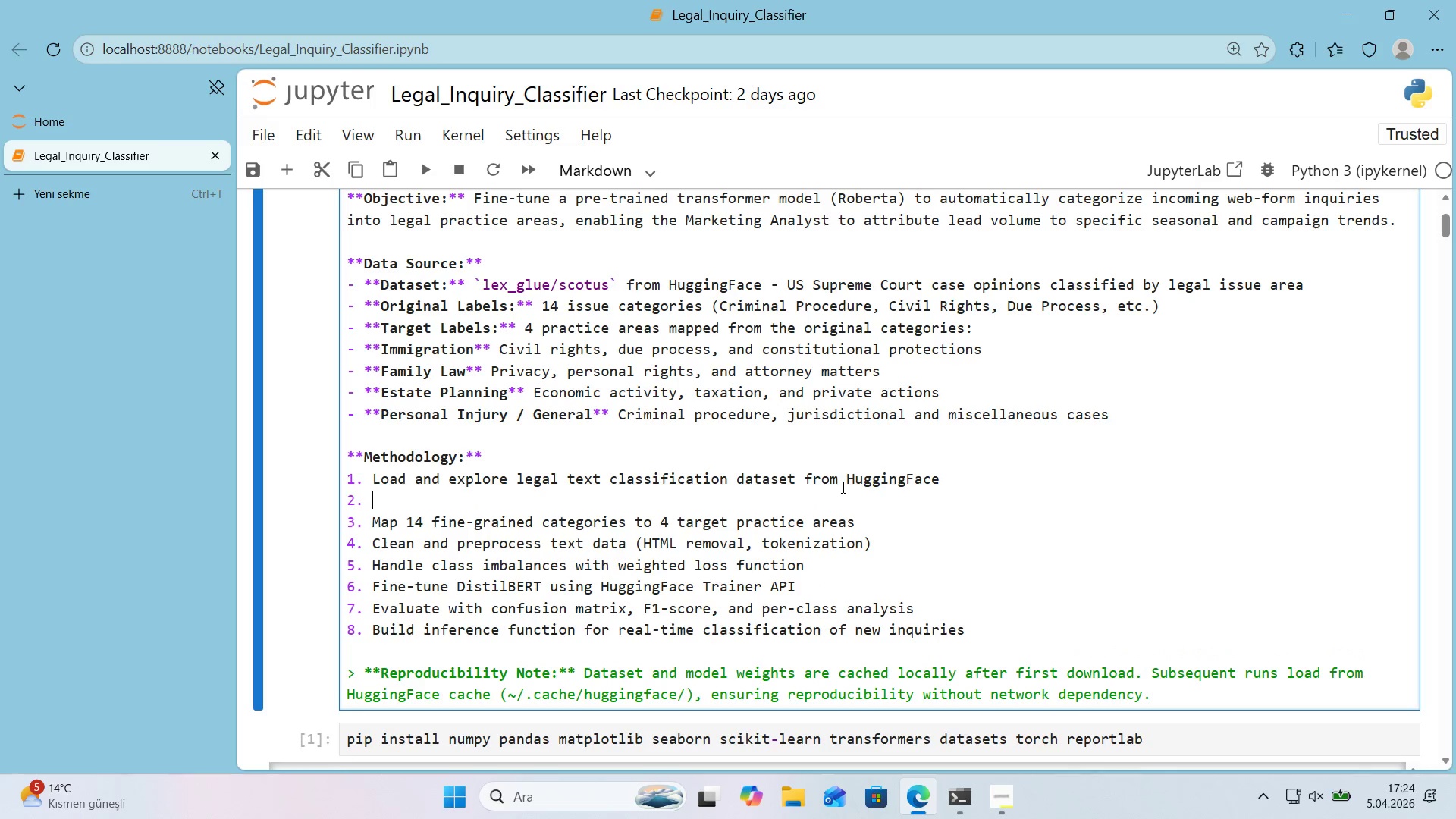 
type(Def'ne mapp'ng from 14 f'ne-gra'ed)
key(Backspace)
key(Backspace)
type(ned categor'es to 4 target ora)
key(Backspace)
key(Backspace)
key(Backspace)
type(pract'ce ares)
key(Backspace)
type(as)
 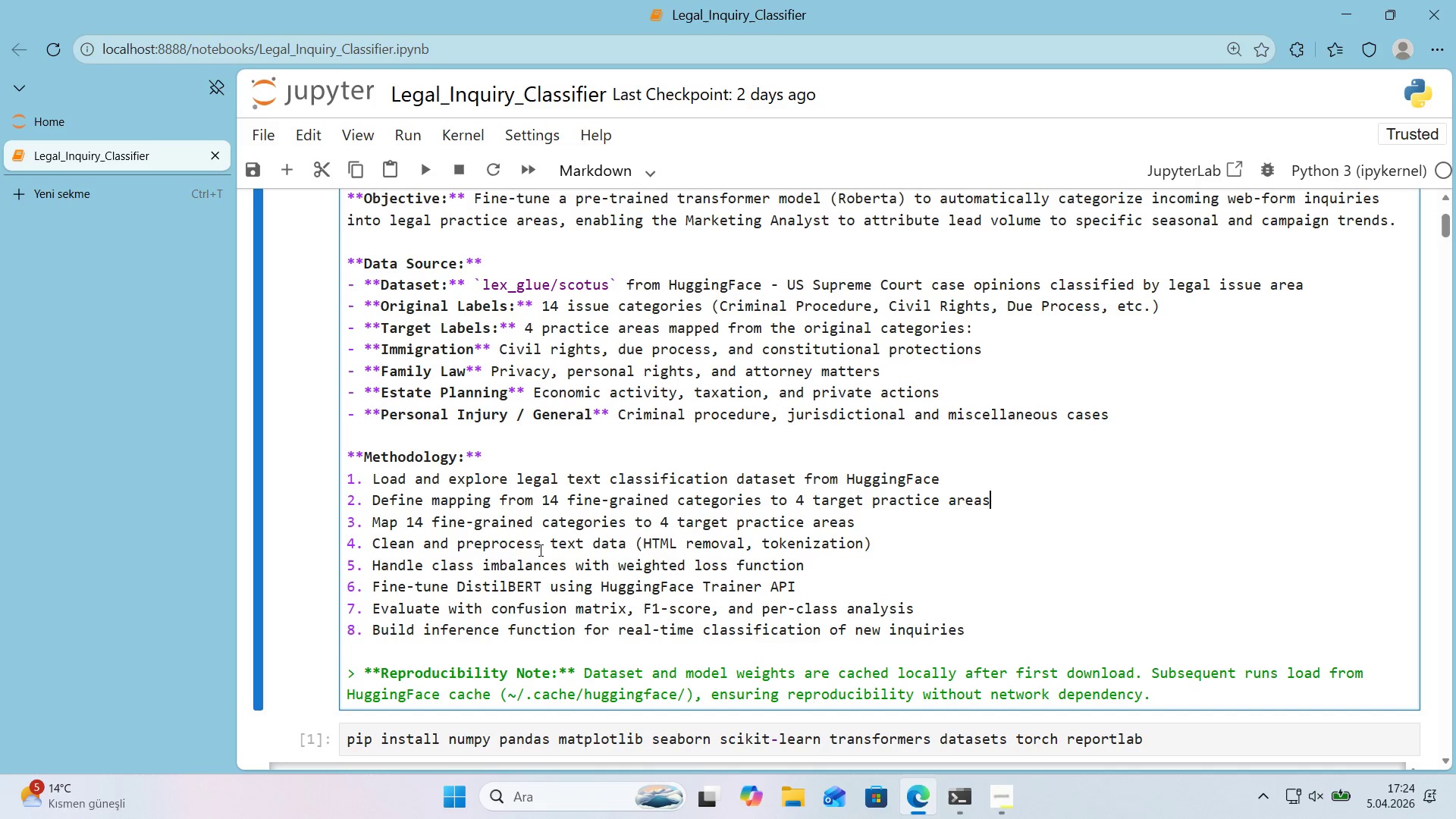 
wait(5.47)
 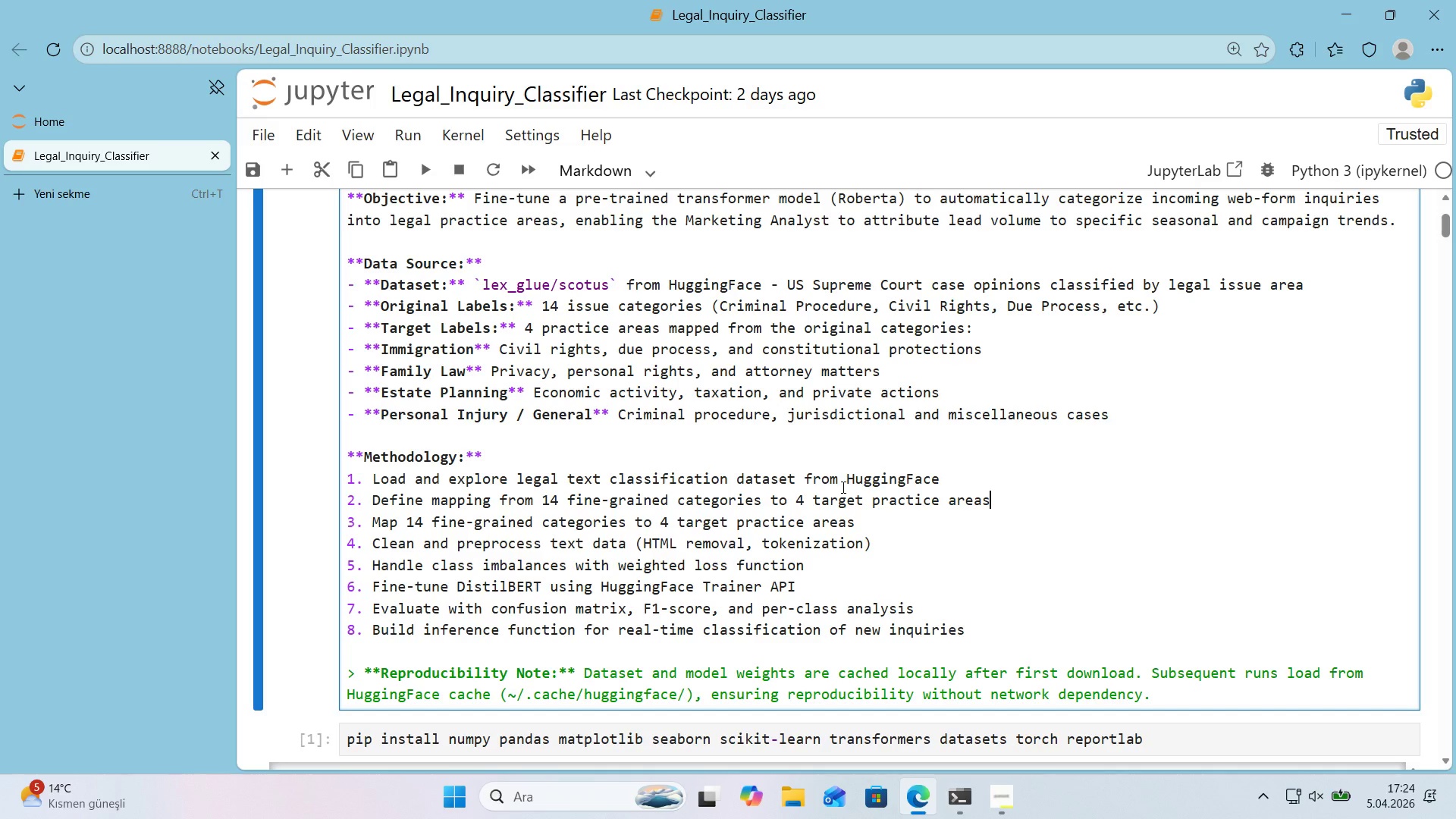 
left_click_drag(start_coordinate=[350, 526], to_coordinate=[861, 522])
 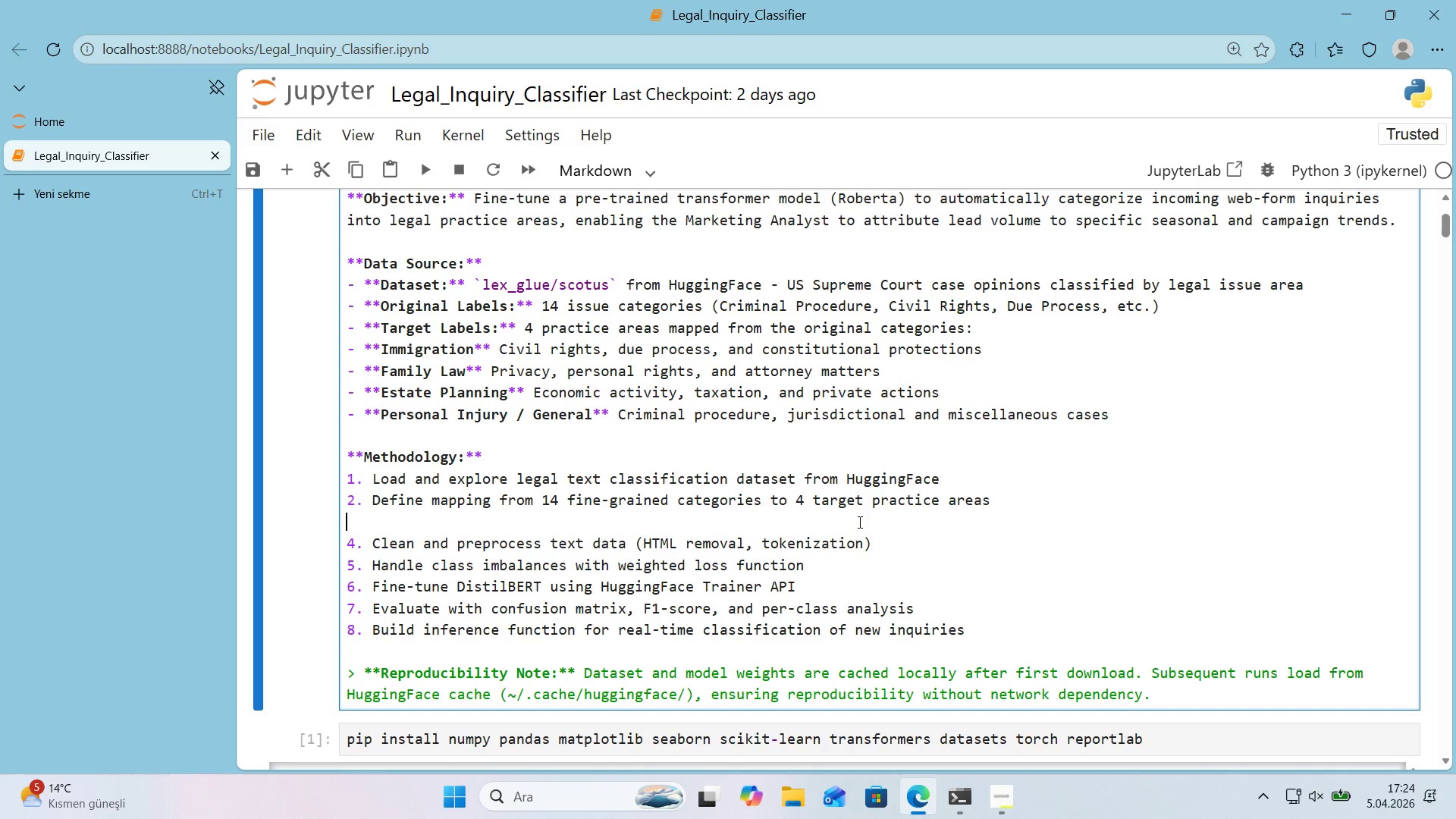 
key(Backspace)
 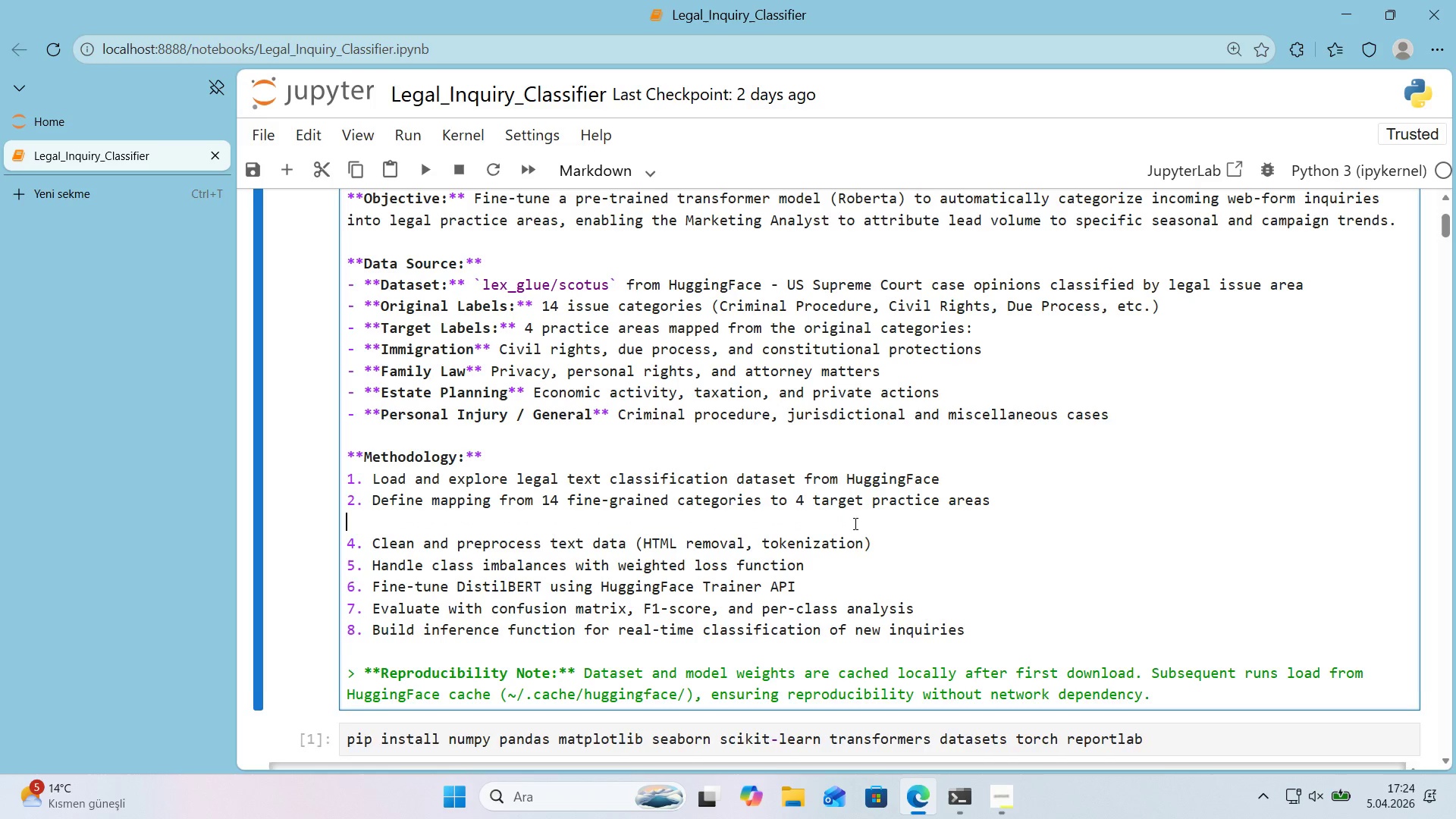 
key(Backspace)
 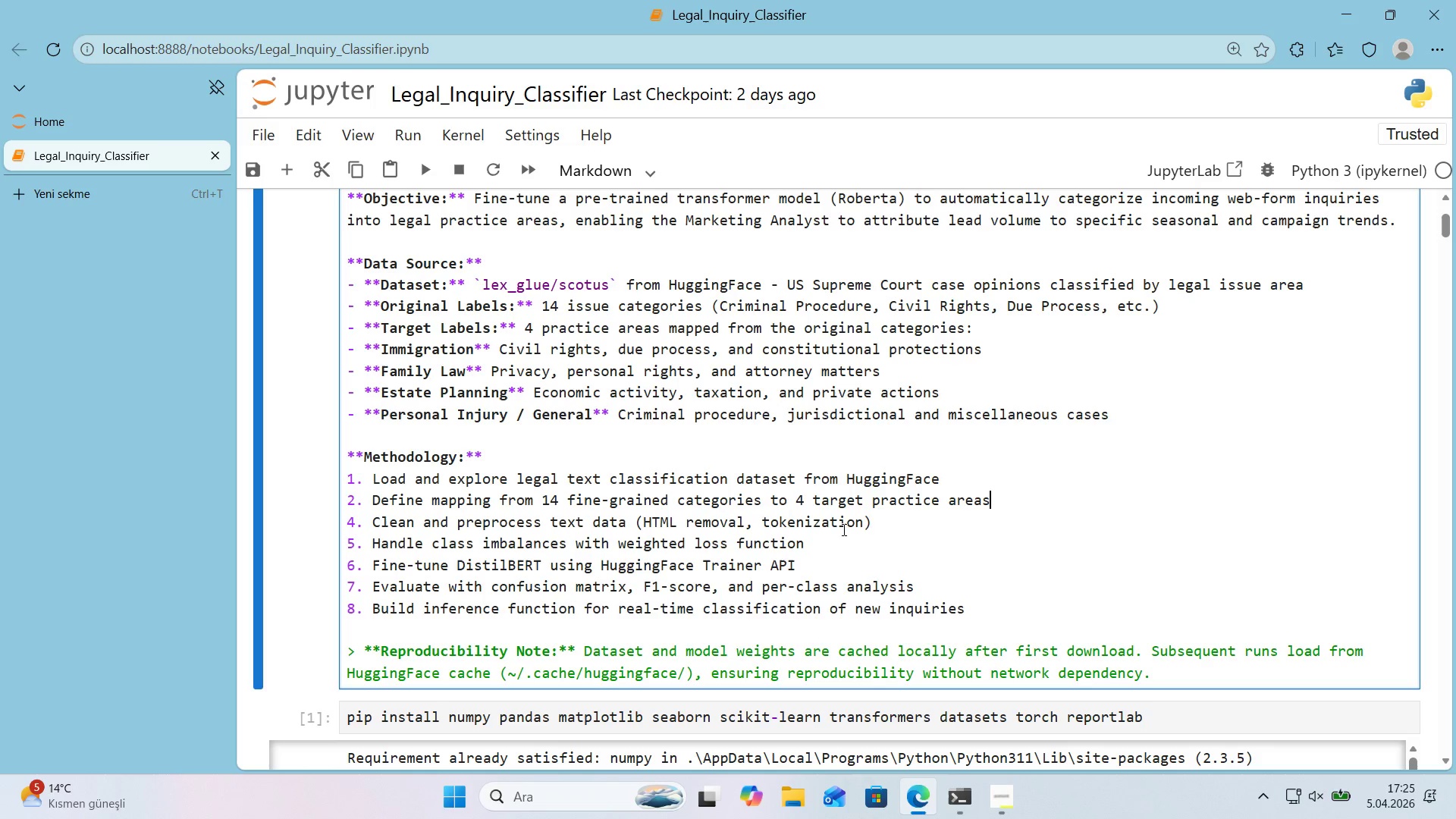 
wait(11.09)
 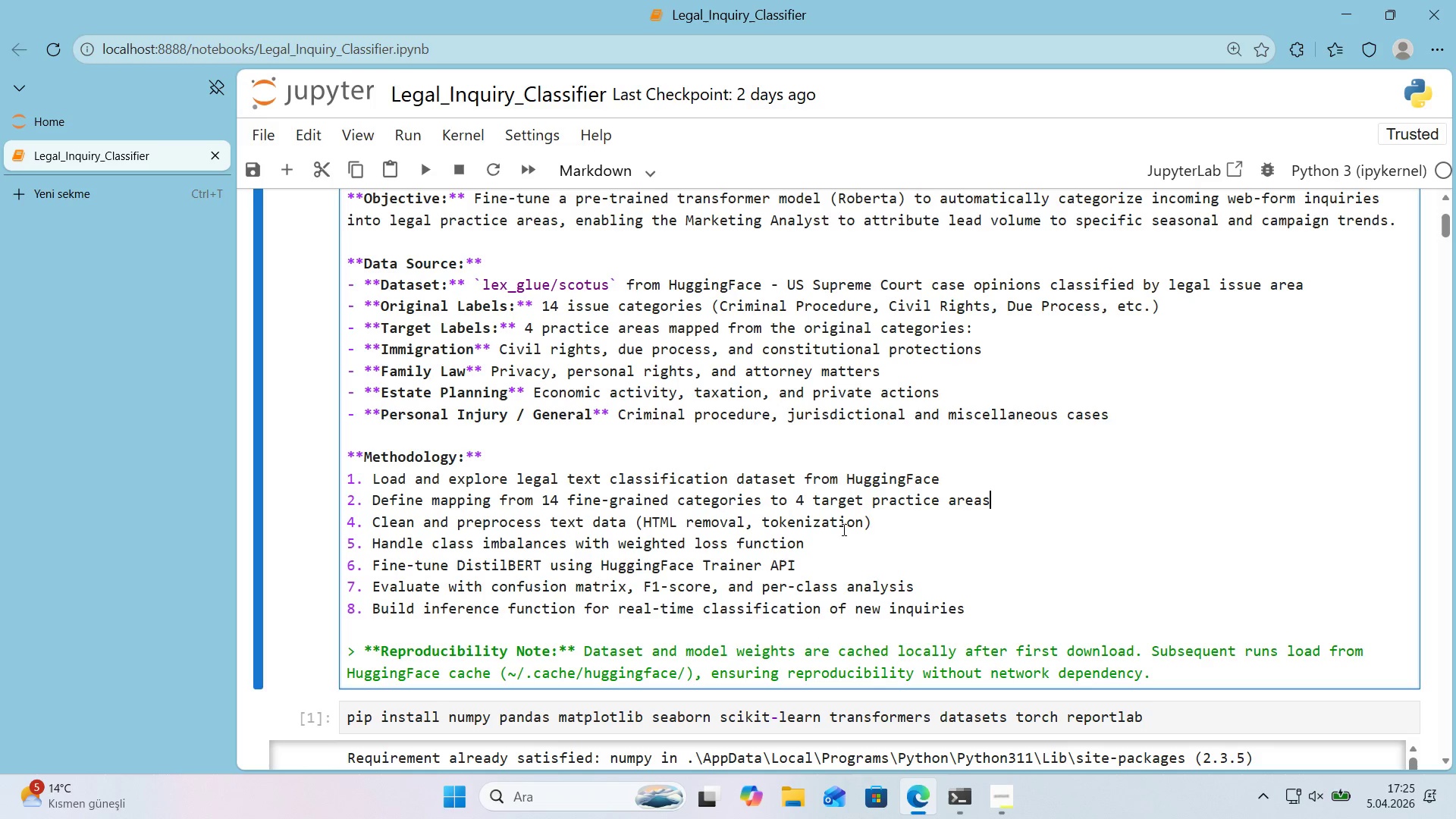 
double_click([570, 548])
 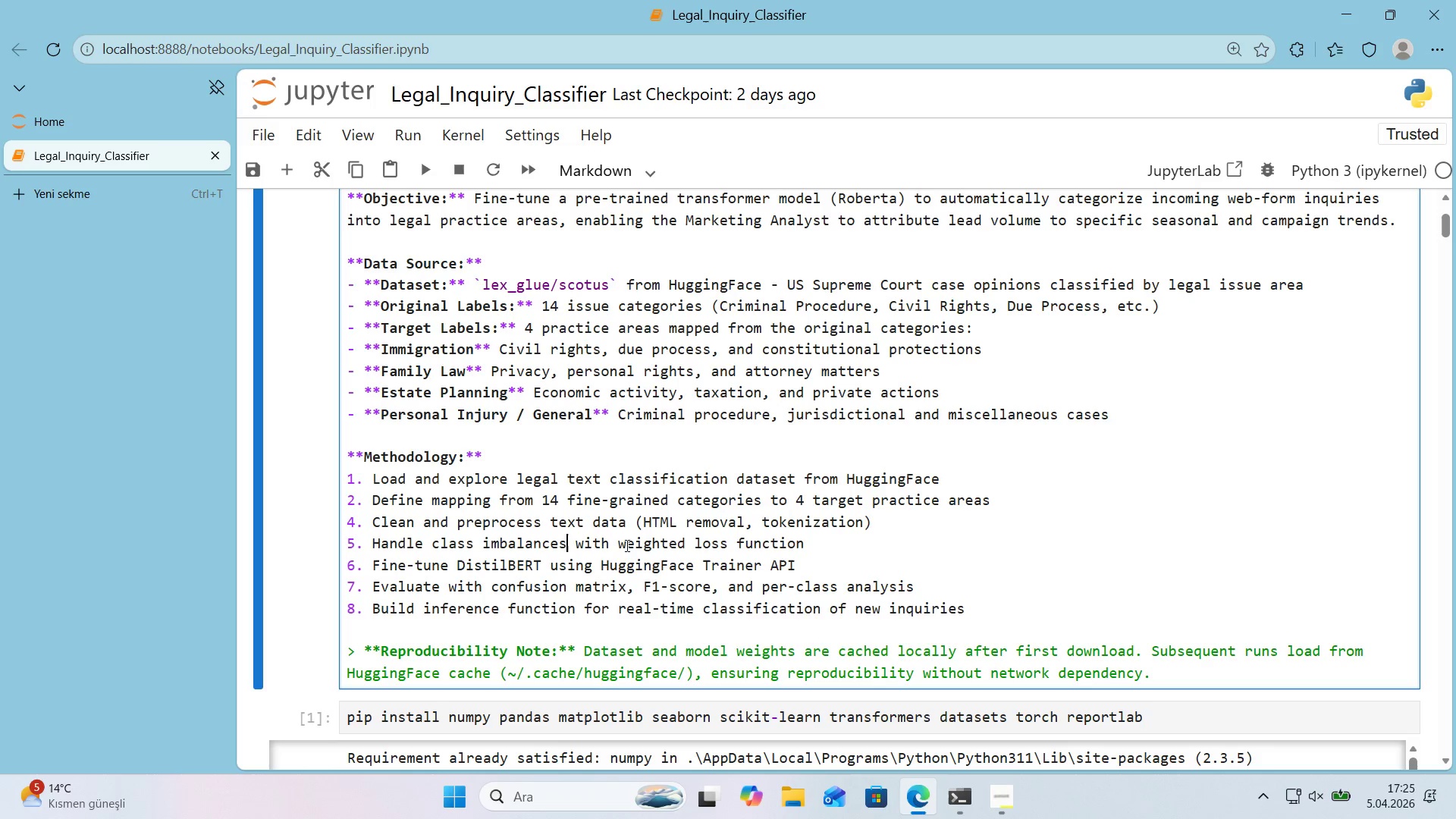 
triple_click([626, 545])
 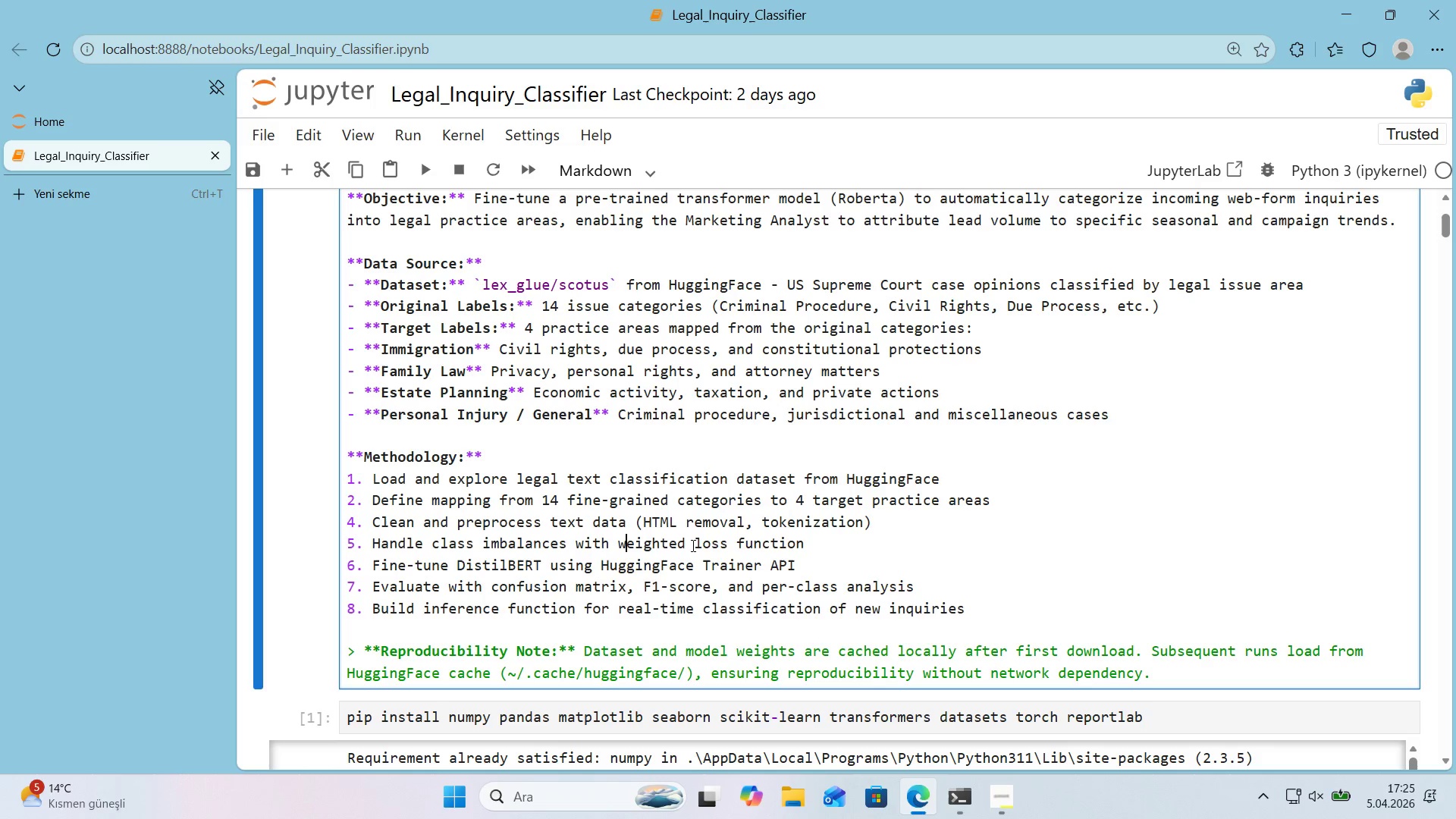 
triple_click([692, 545])
 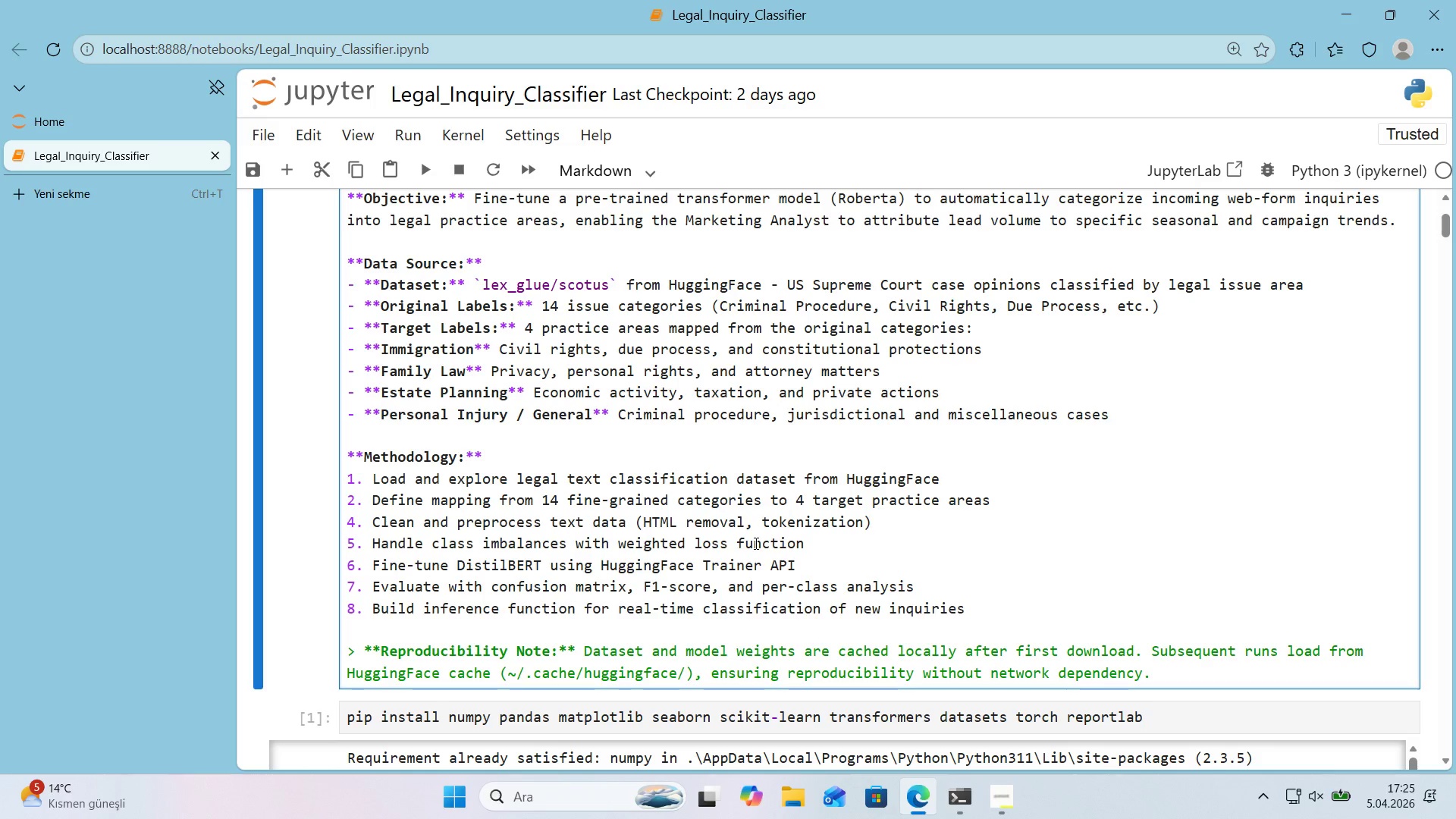 
left_click([762, 543])
 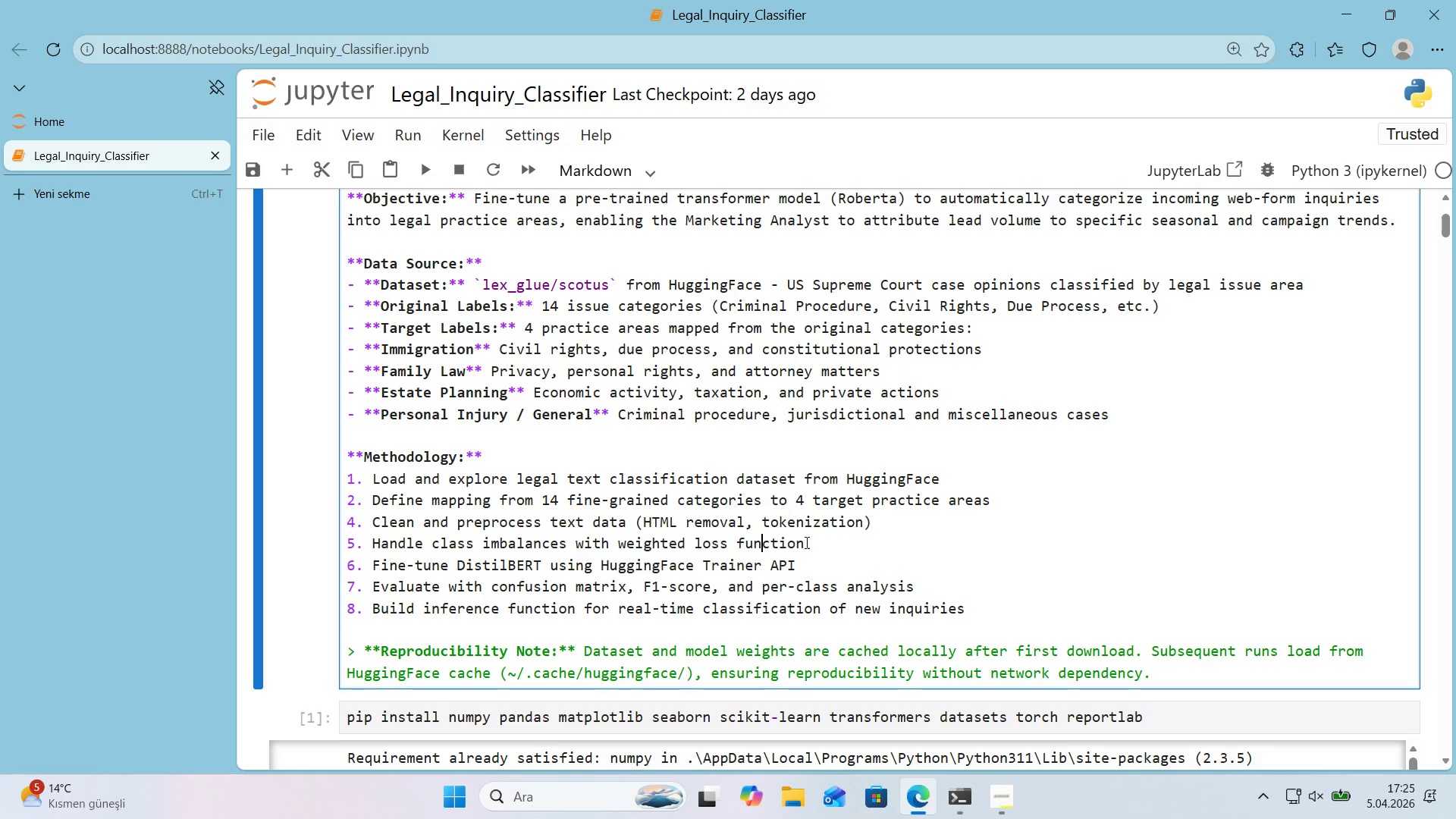 
double_click([807, 542])
 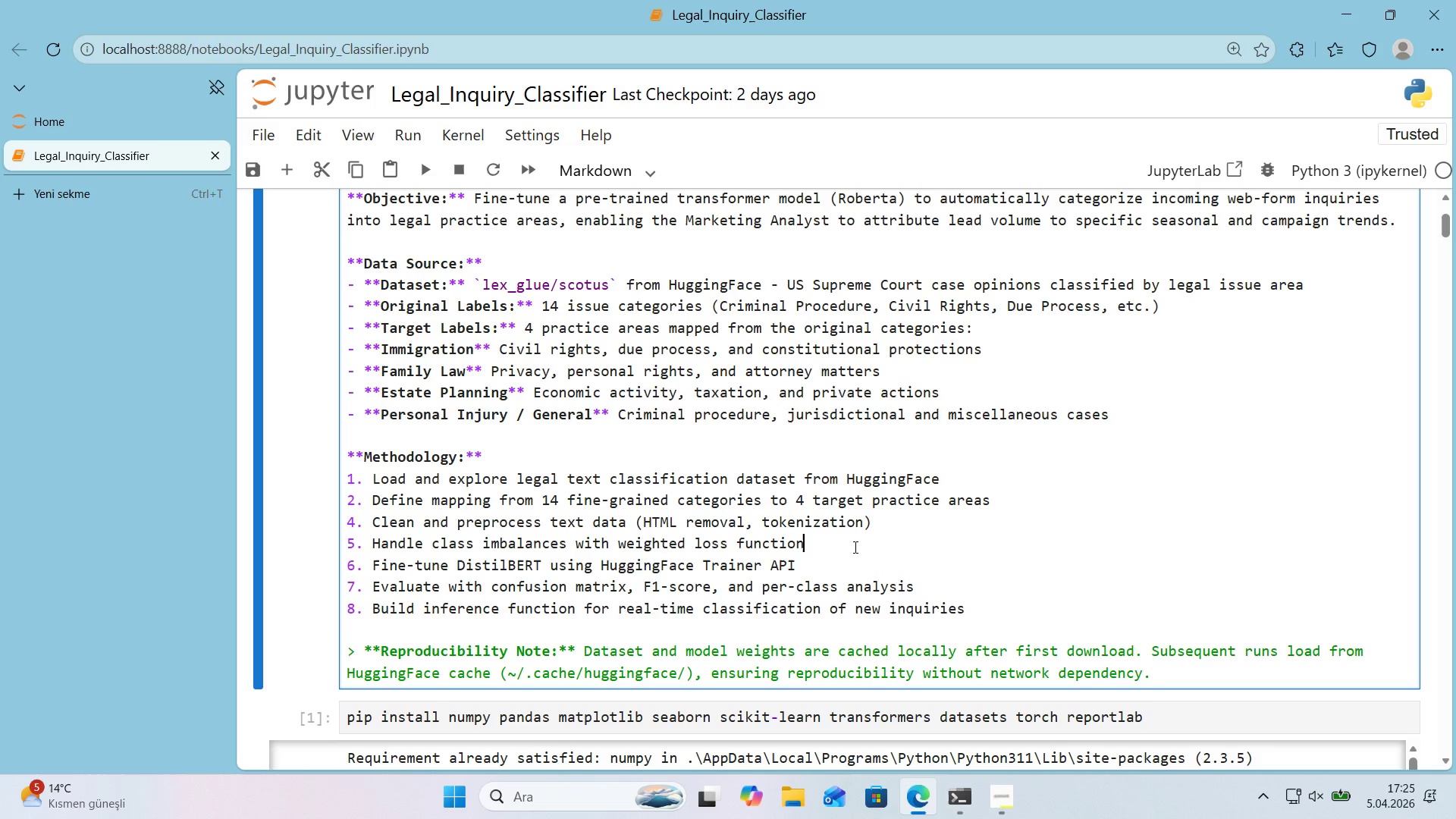 
type( *()
 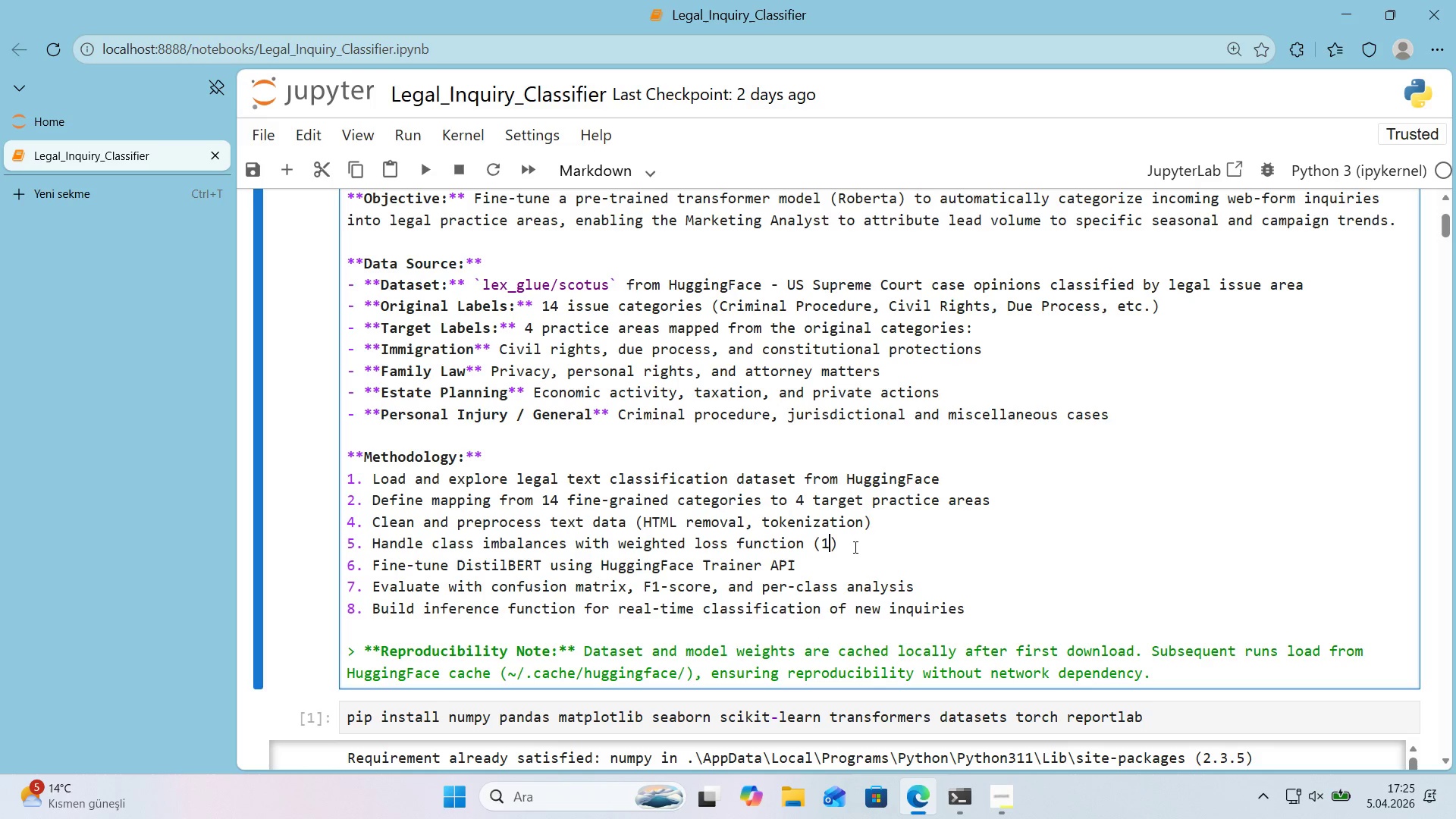 
 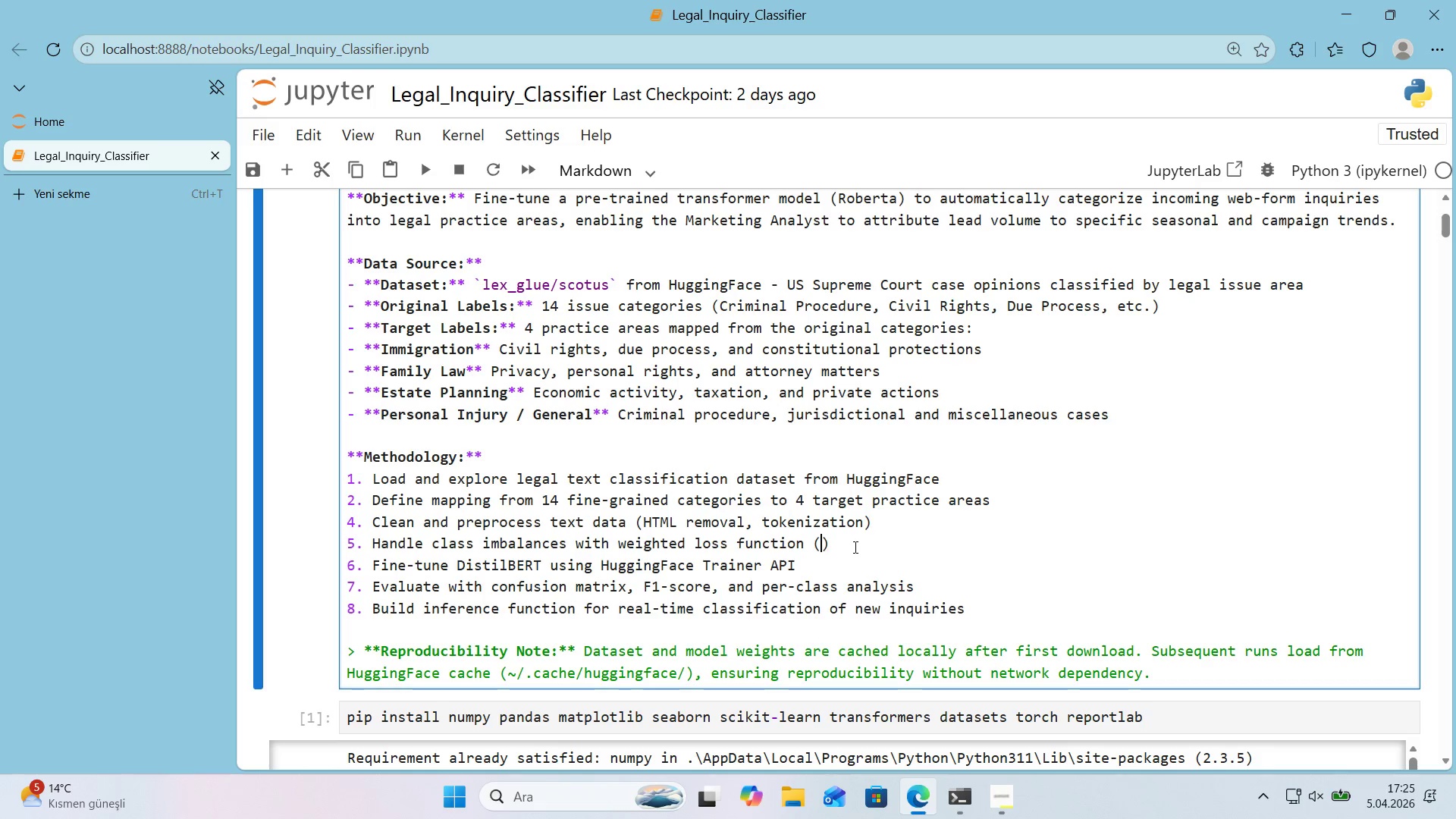 
key(ArrowLeft)
 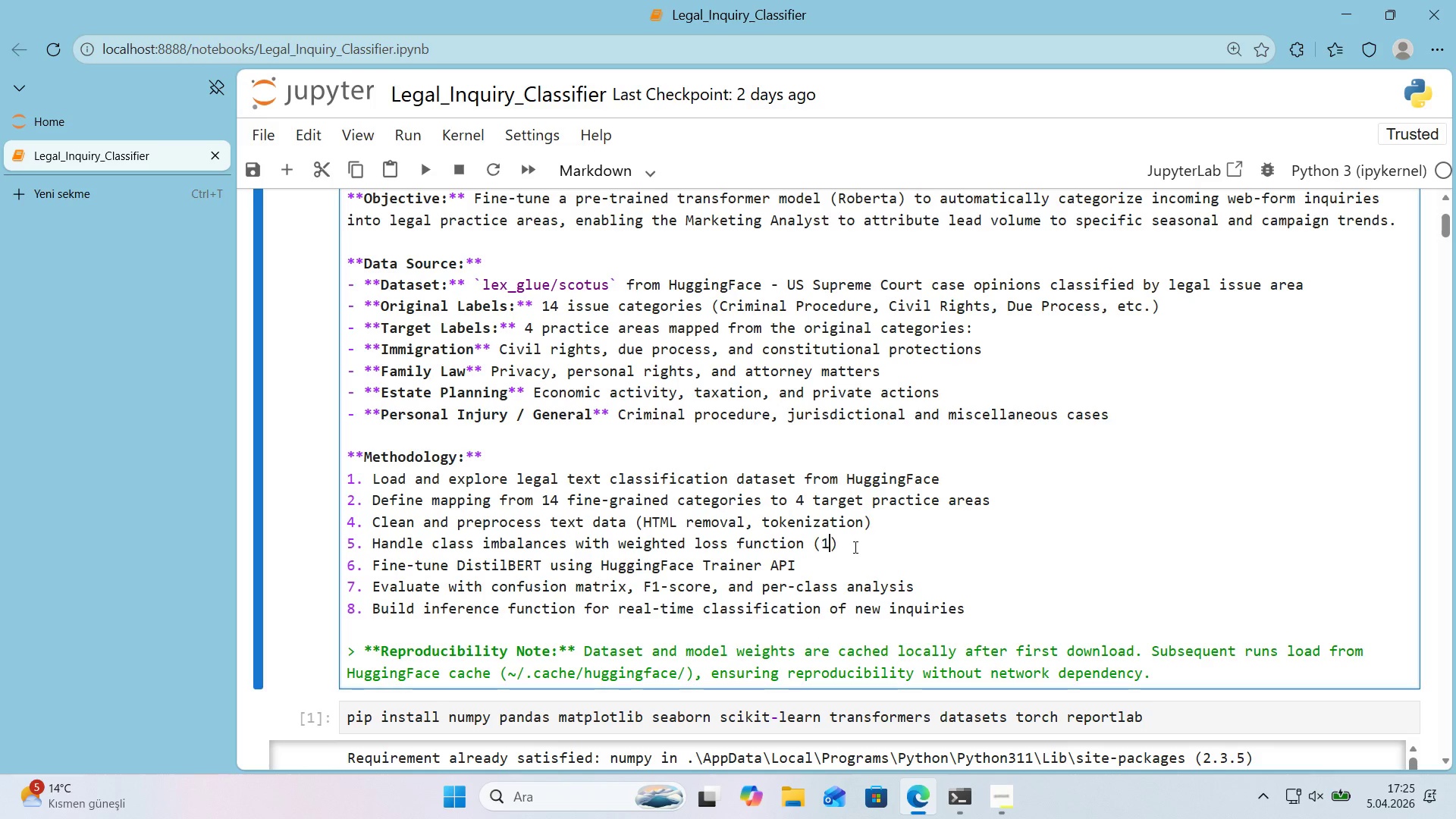 
type(14 clas)
key(Backspace)
key(Backspace)
key(Backspace)
key(Backspace)
key(Backspace)
type(-class, capped at 10.0)
 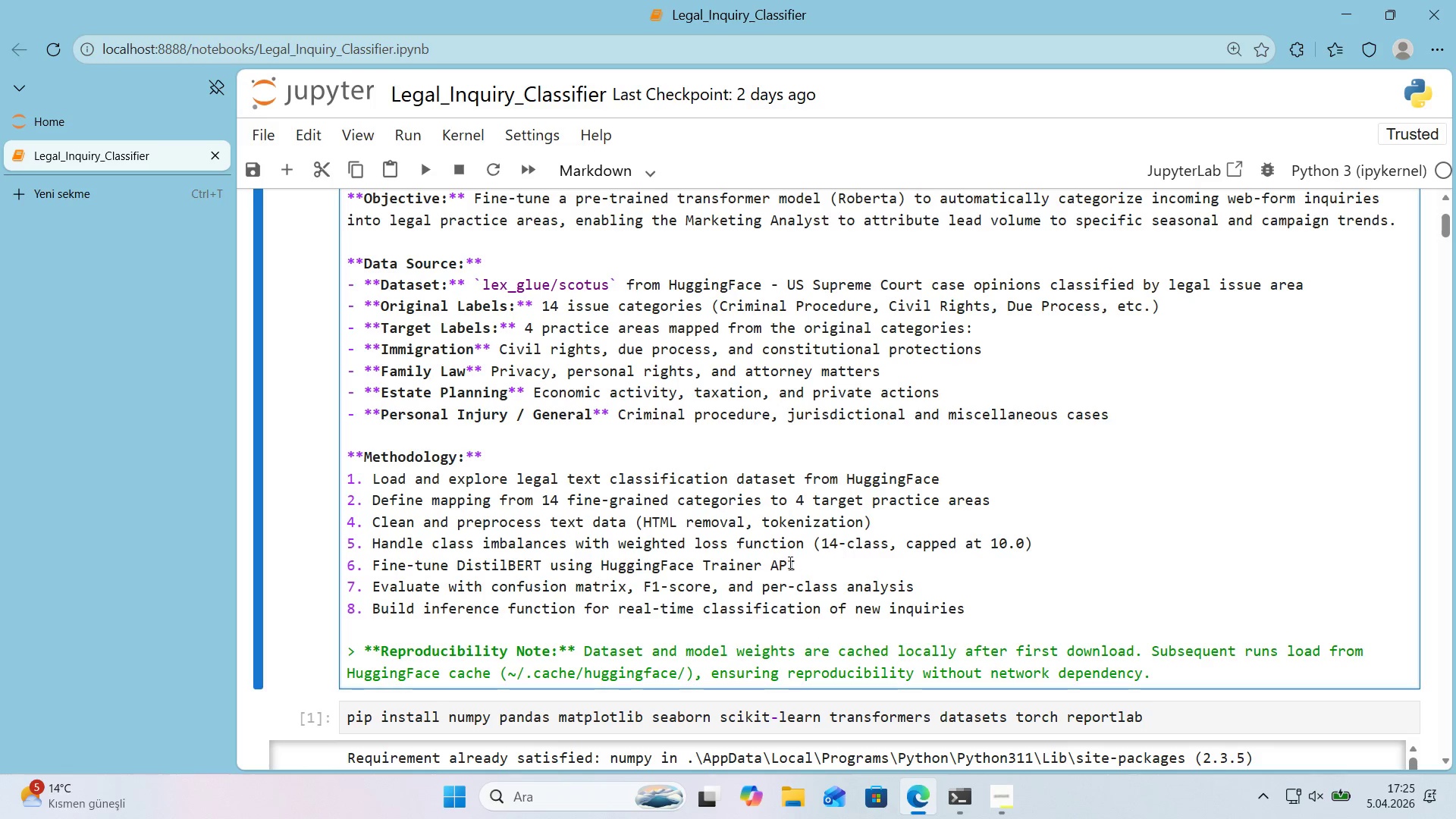 
left_click([814, 559])
 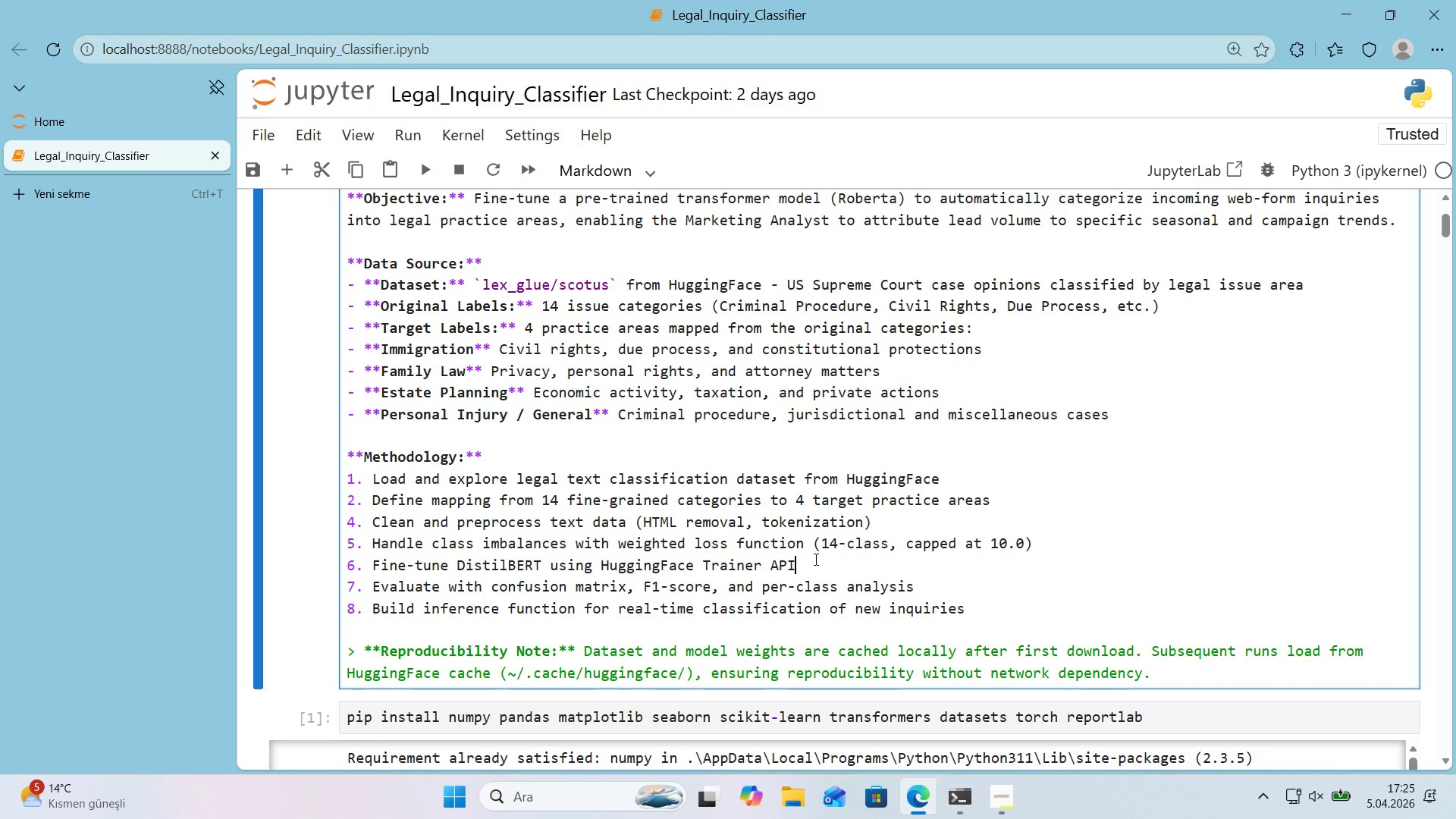 
scroll: coordinate [809, 560], scroll_direction: down, amount: 1.0
 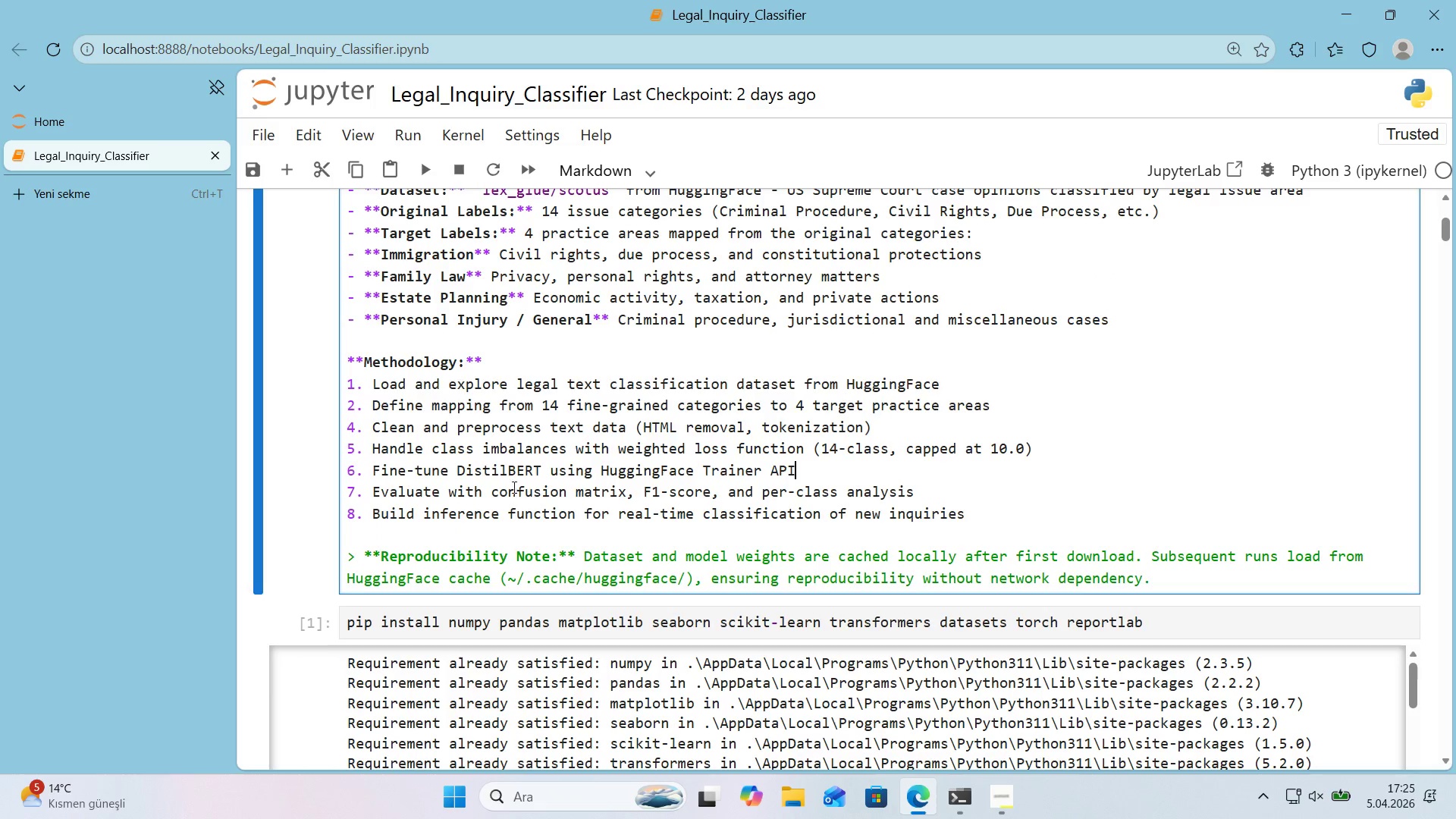 
double_click([507, 472])
 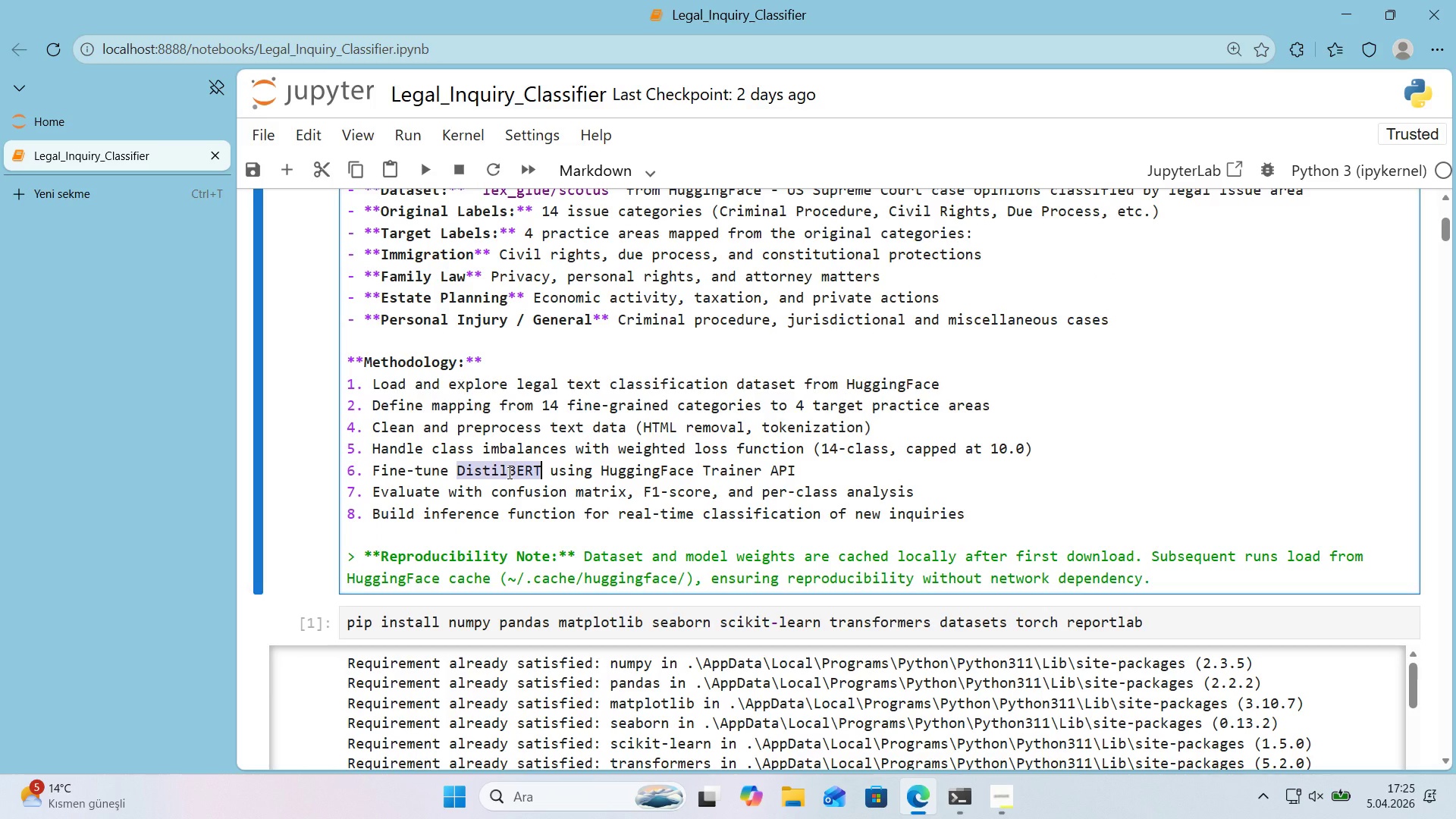 
type(Roberta on 14 )
 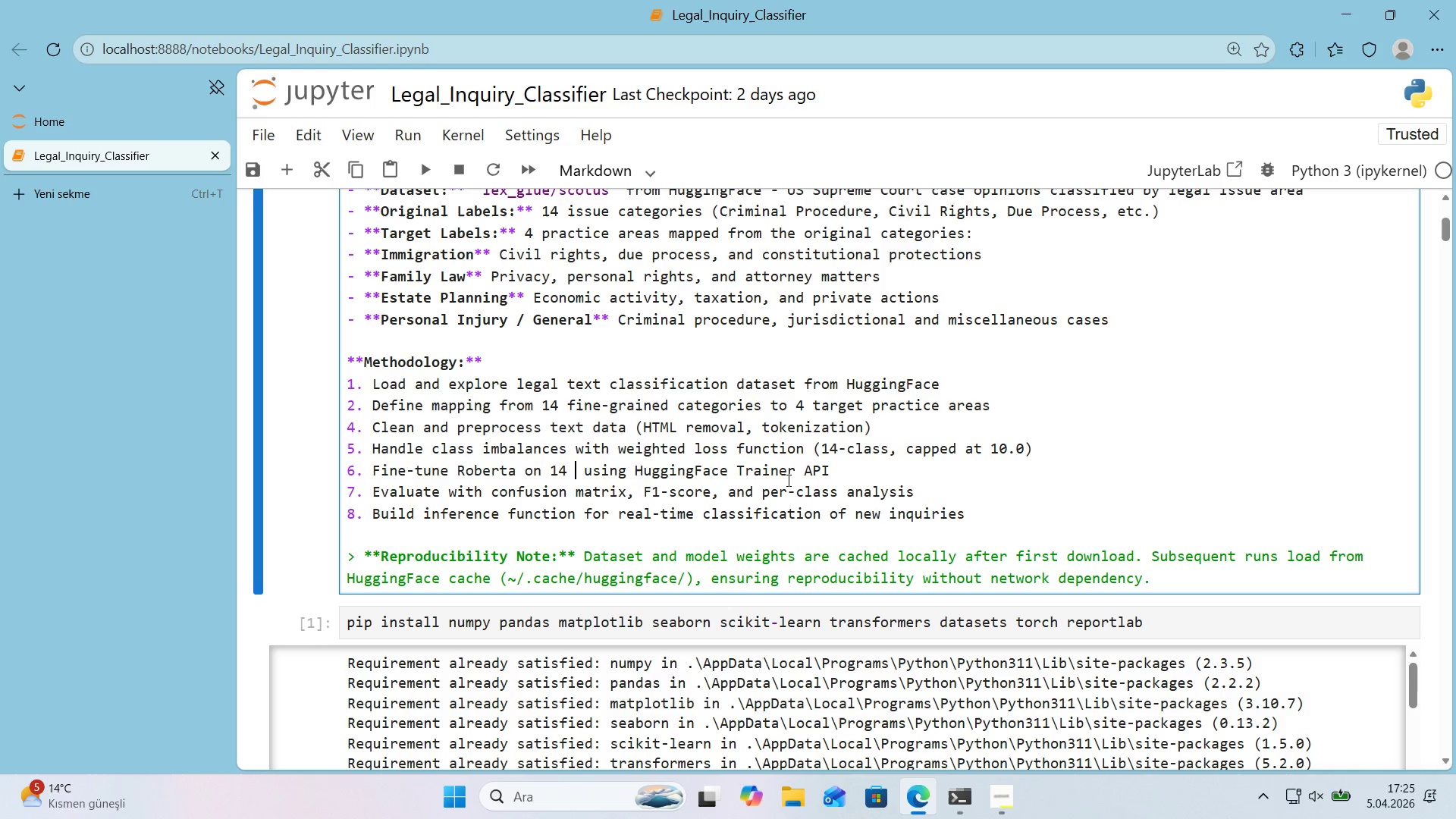 
left_click_drag(start_coordinate=[874, 470], to_coordinate=[570, 478])
 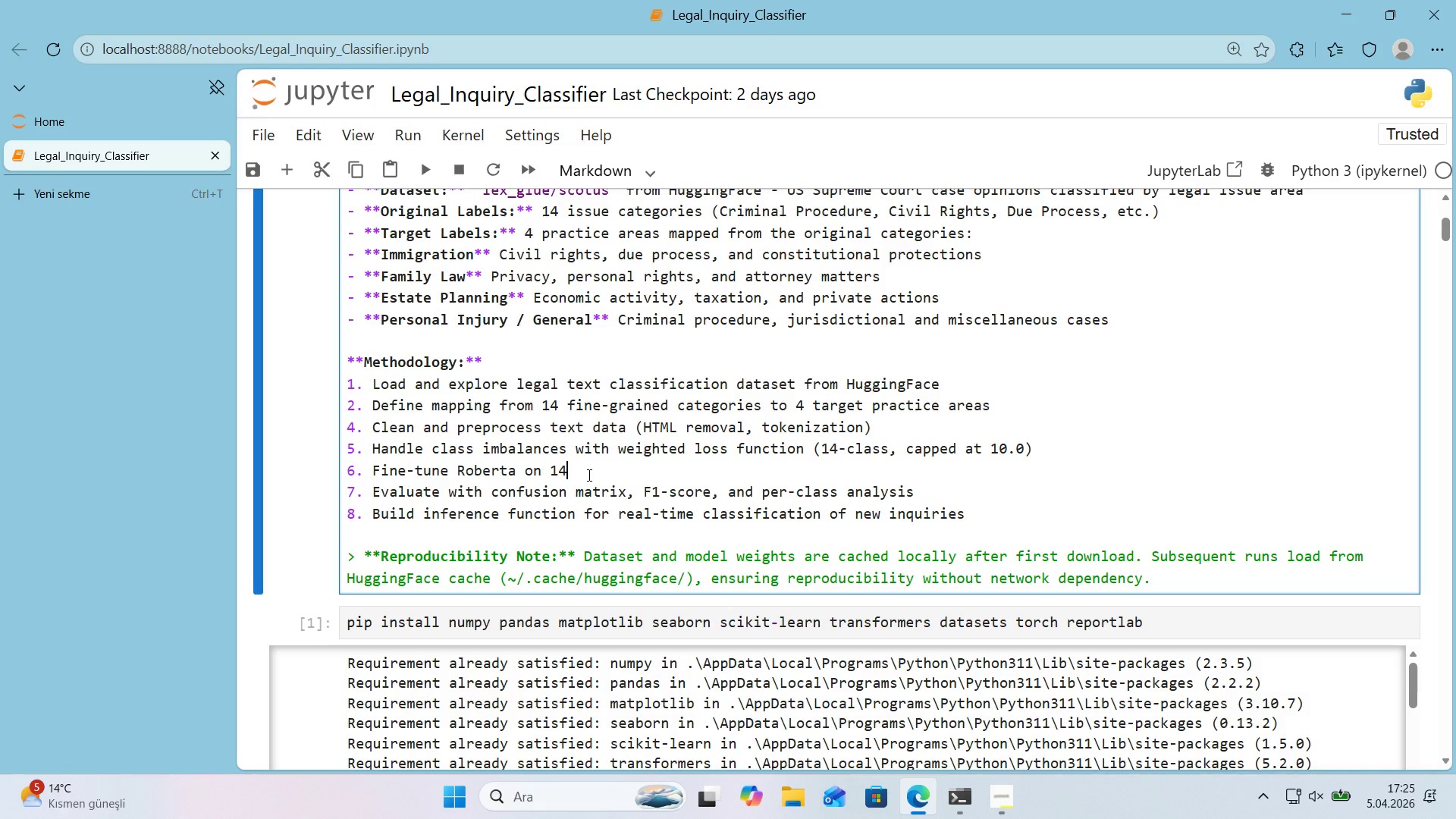 
key(Backspace)
 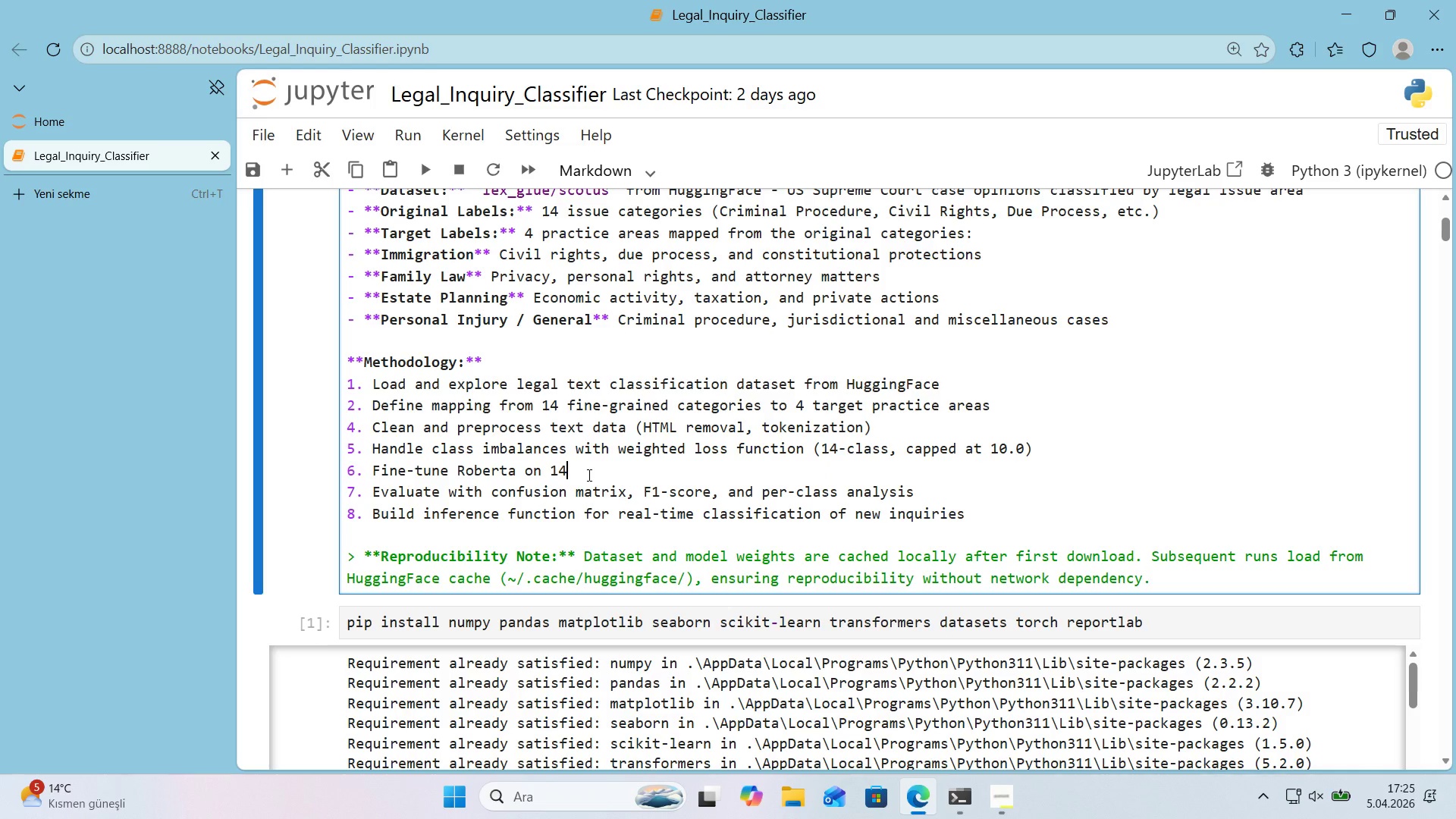 
wait(5.36)
 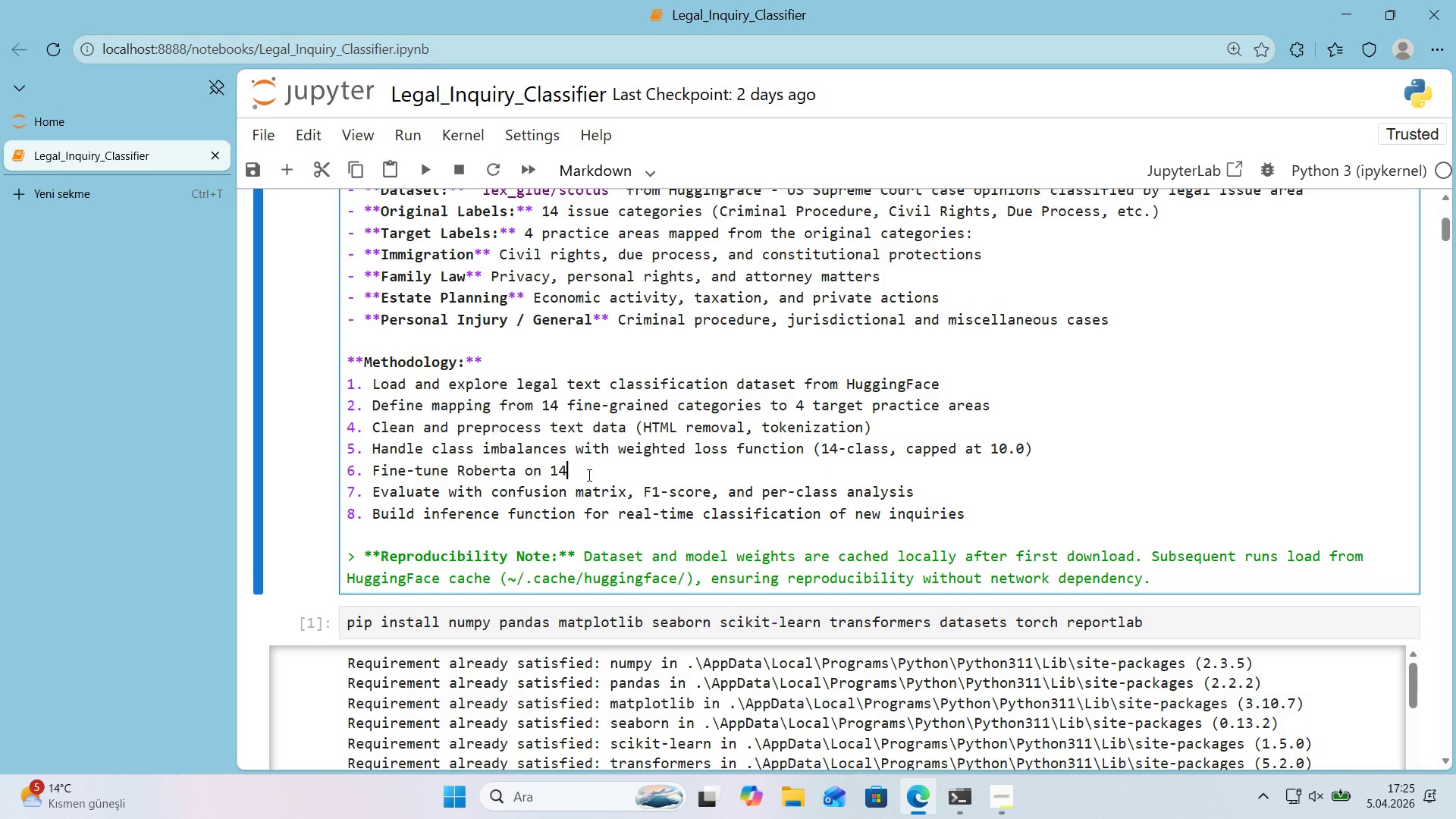 
type( or'g'nal la)
key(Backspace)
type(b)
key(Backspace)
type(abels us'ng HUgg)
key(Backspace)
key(Backspace)
key(Backspace)
type(ugg'nface Tra'ner API)
 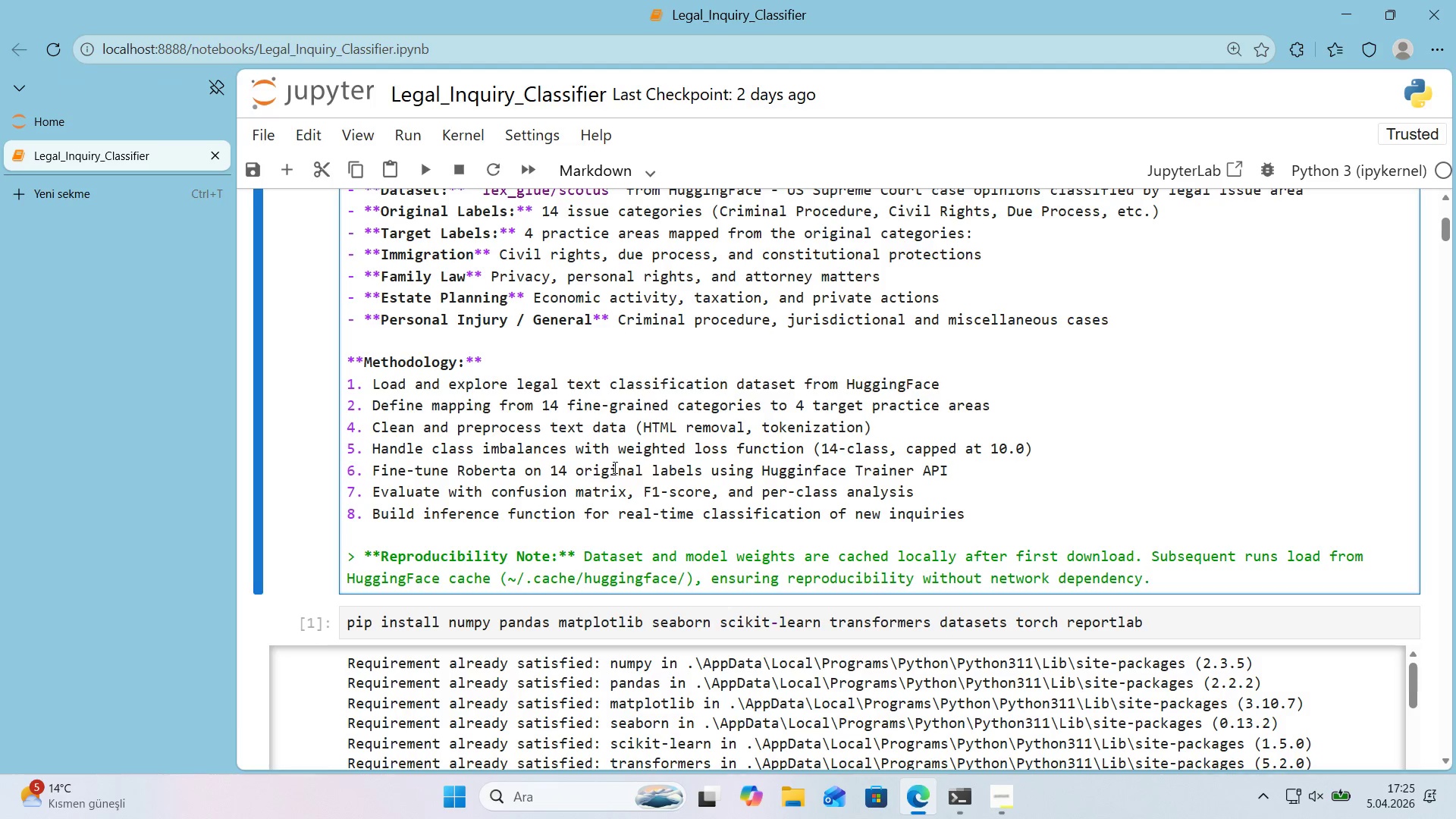 
key(Enter)
 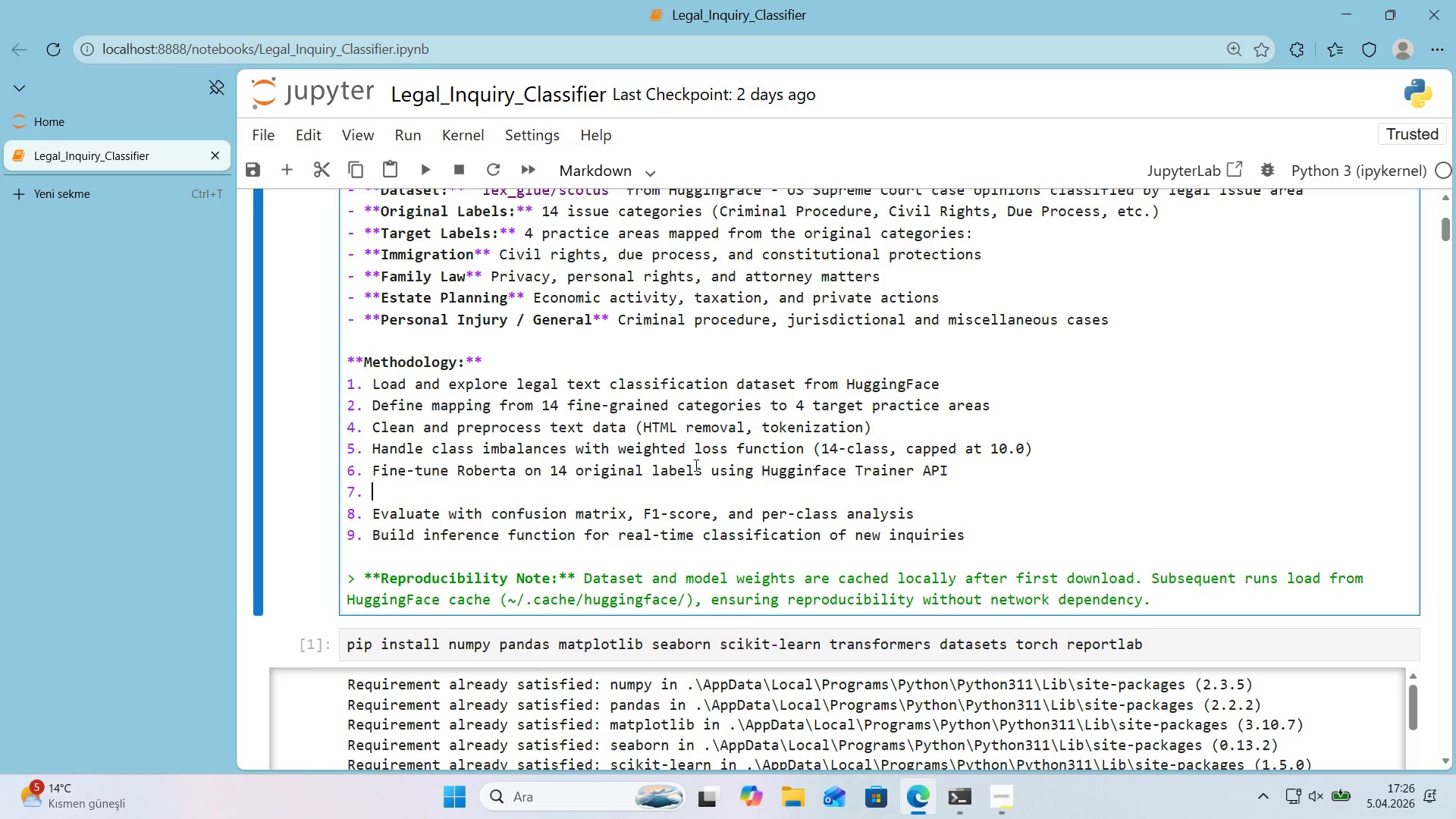 
wait(10.3)
 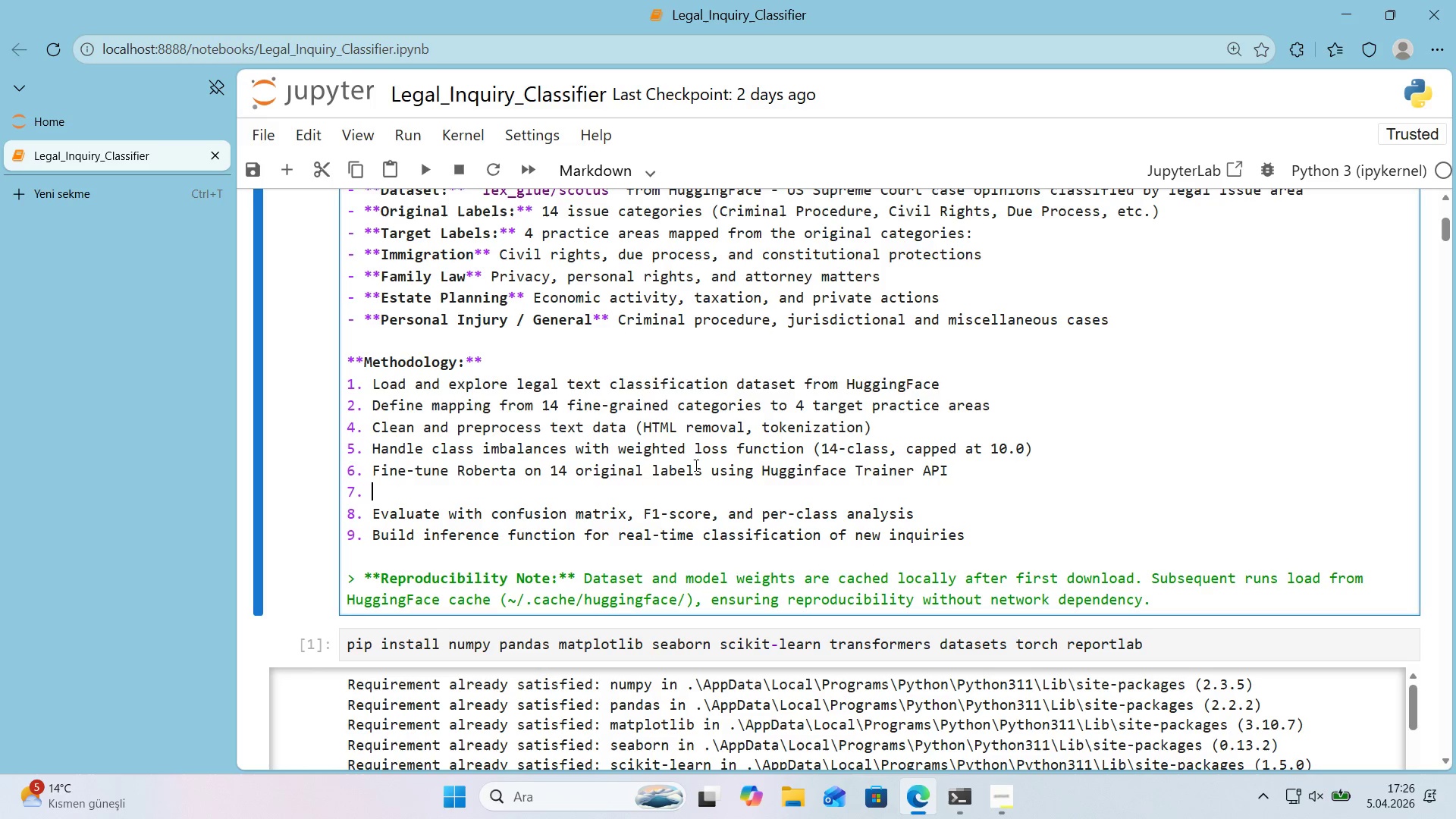 
left_click_drag(start_coordinate=[513, 470], to_coordinate=[500, 471])
 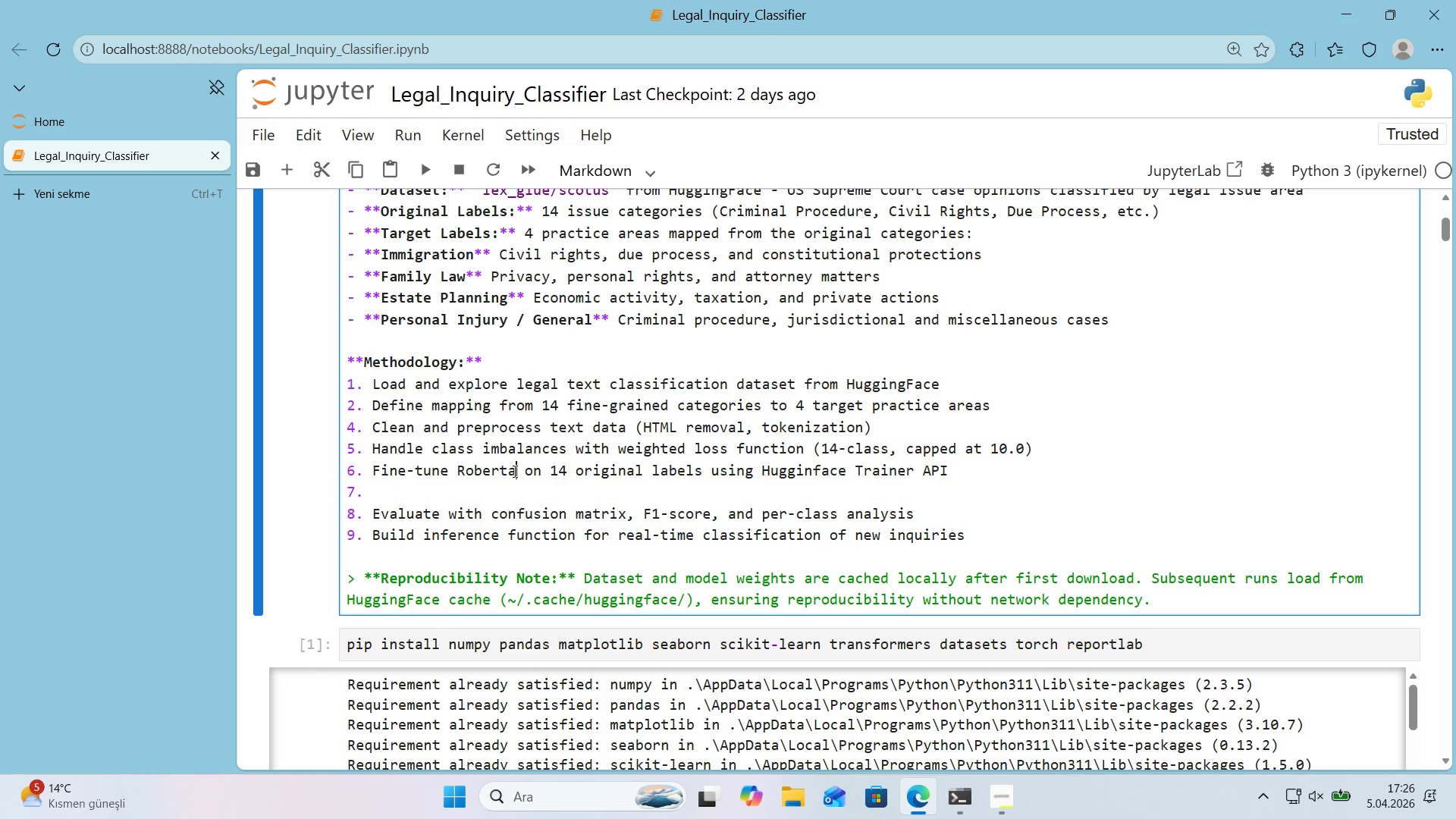 
left_click_drag(start_coordinate=[513, 471], to_coordinate=[460, 474])
 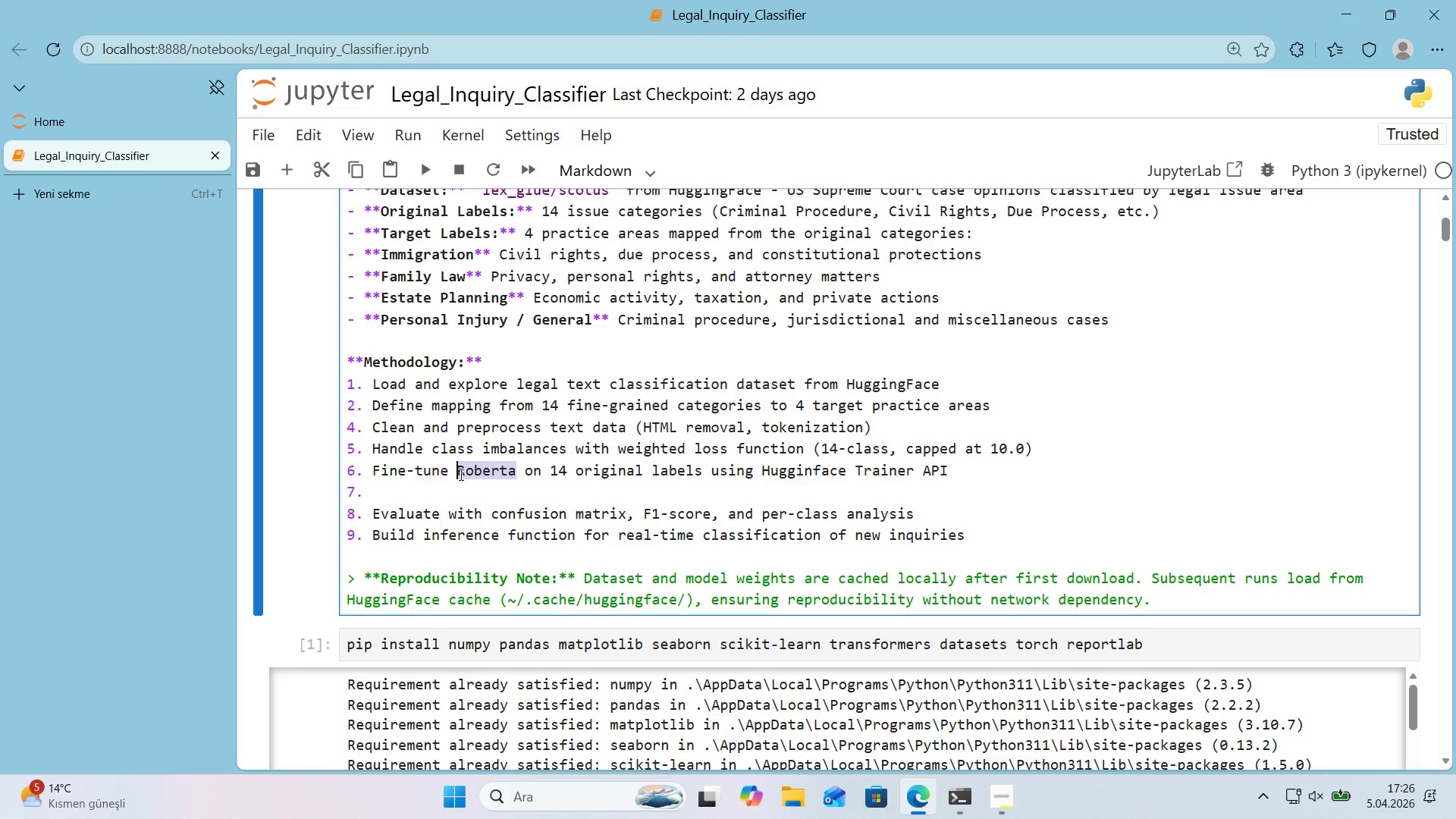 
type(RoBERTa)
 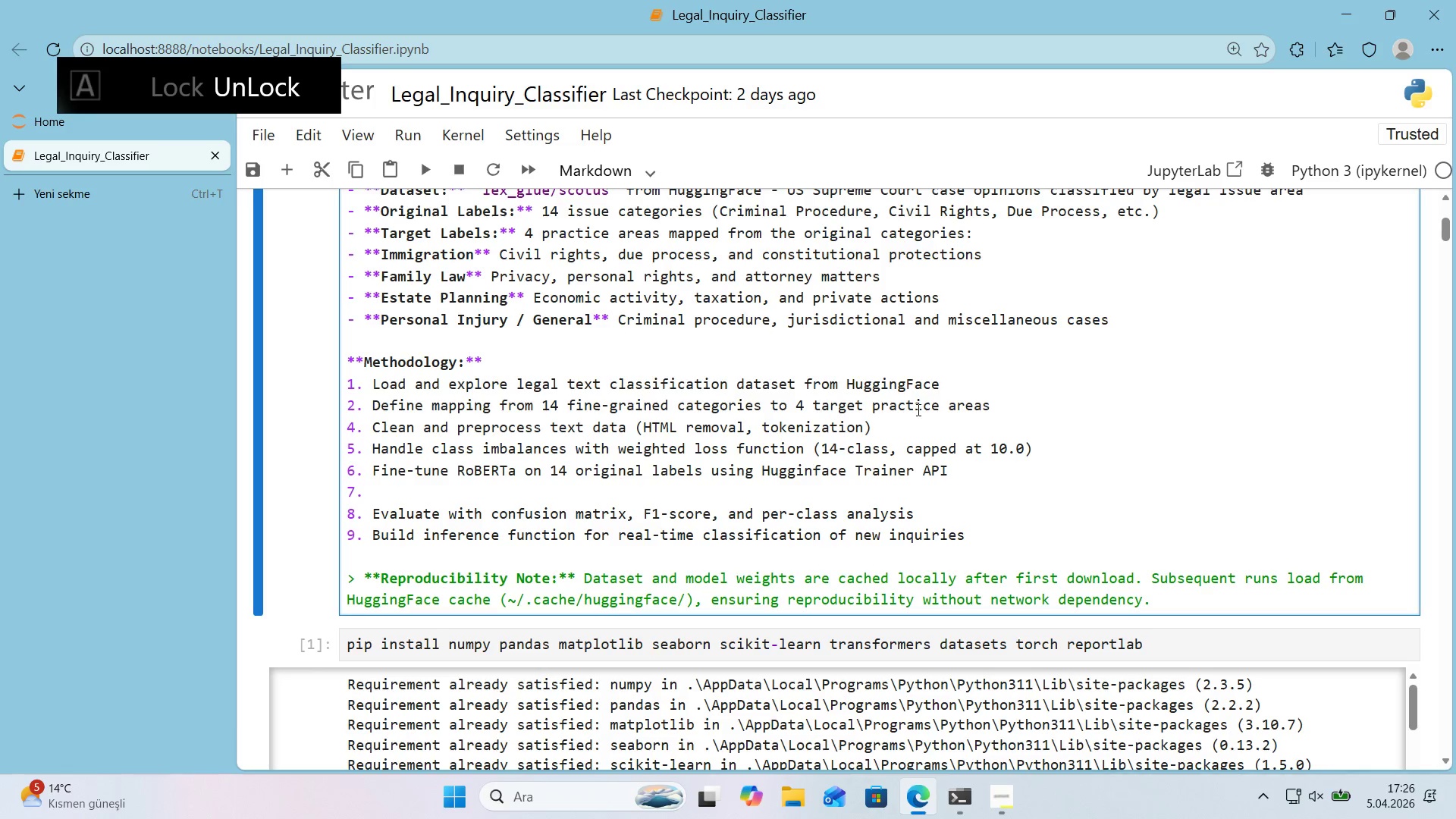 
scroll: coordinate [948, 422], scroll_direction: up, amount: 2.0
 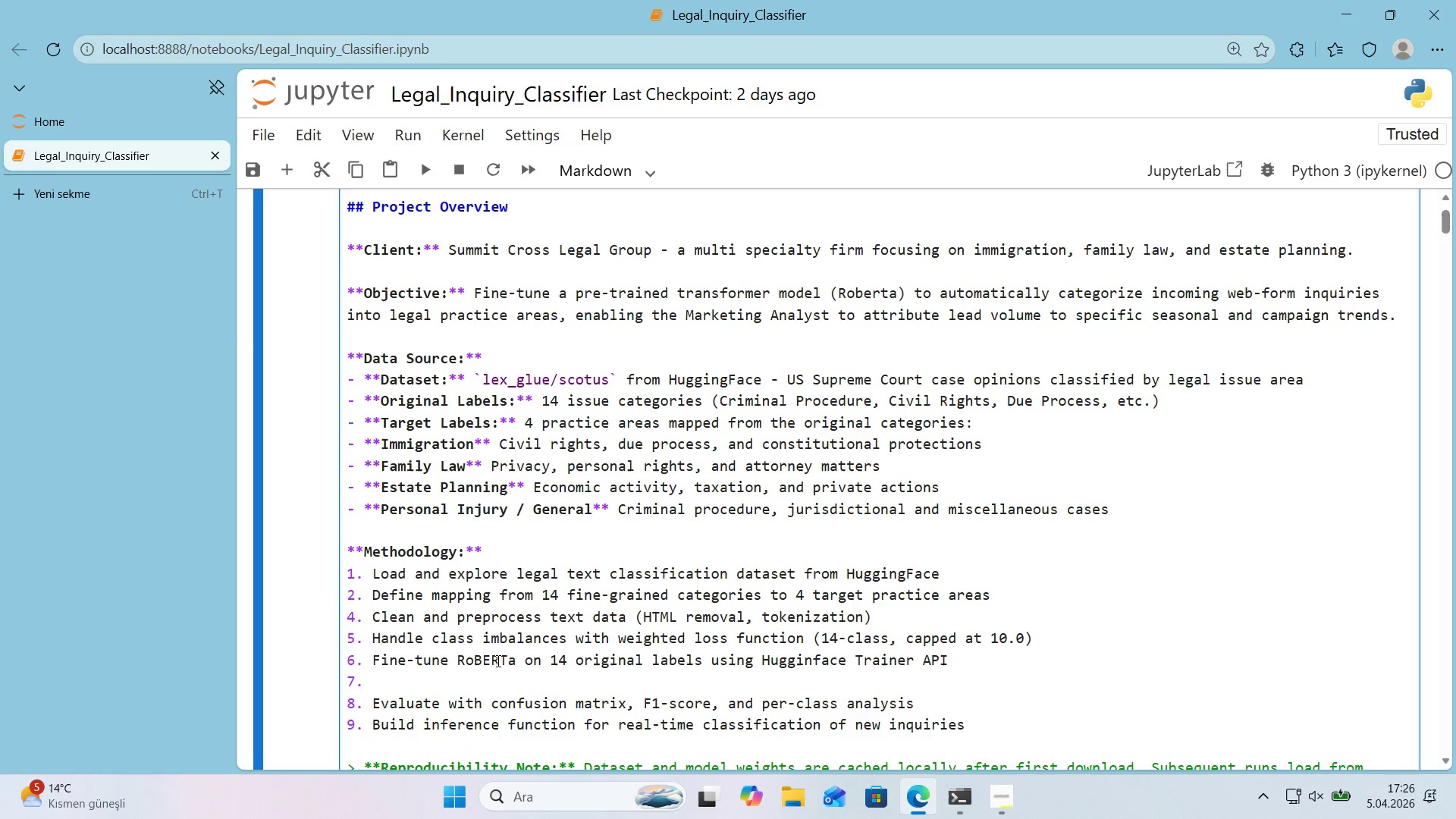 
double_click([492, 663])
 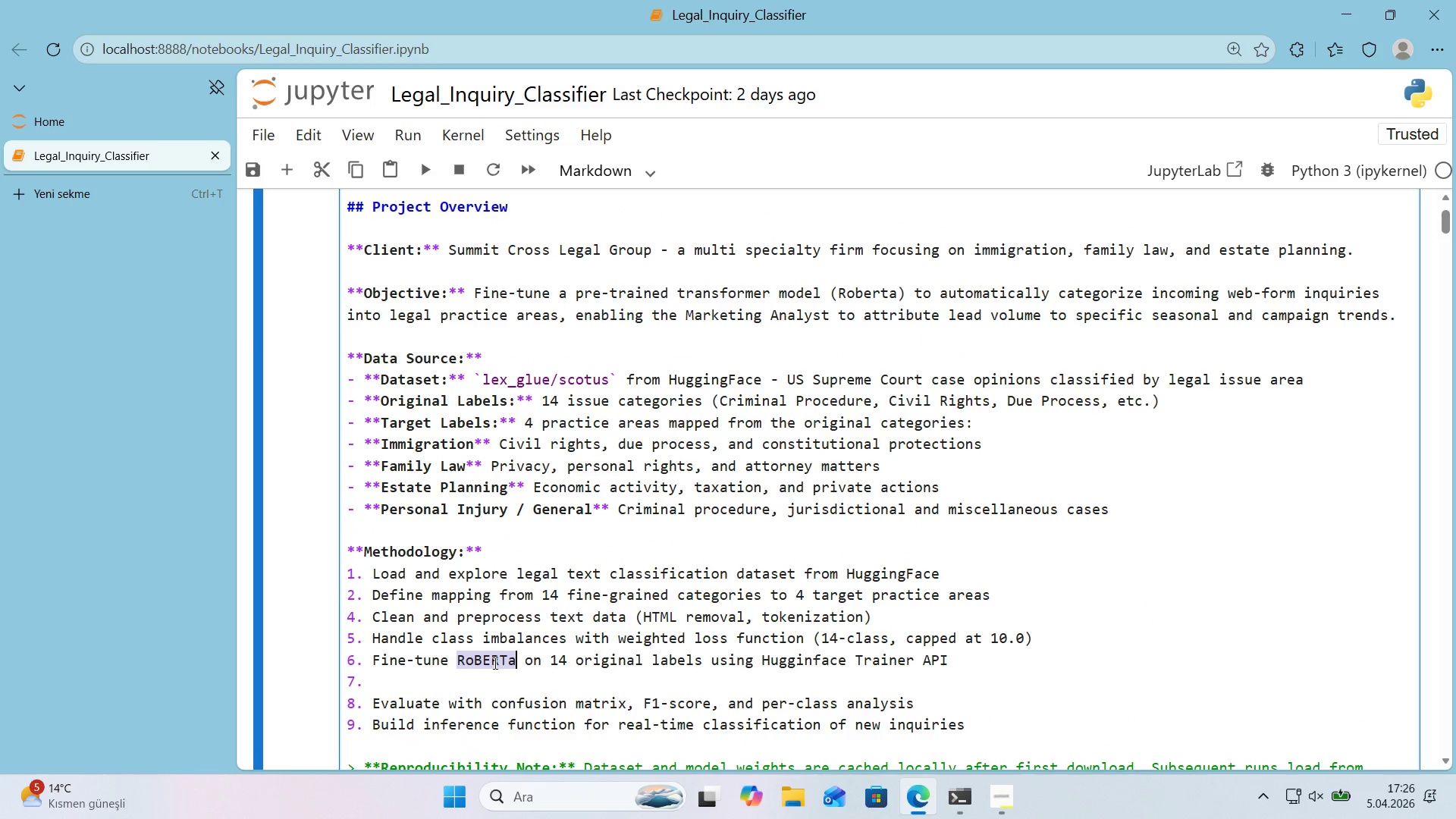 
key(Control+C)
 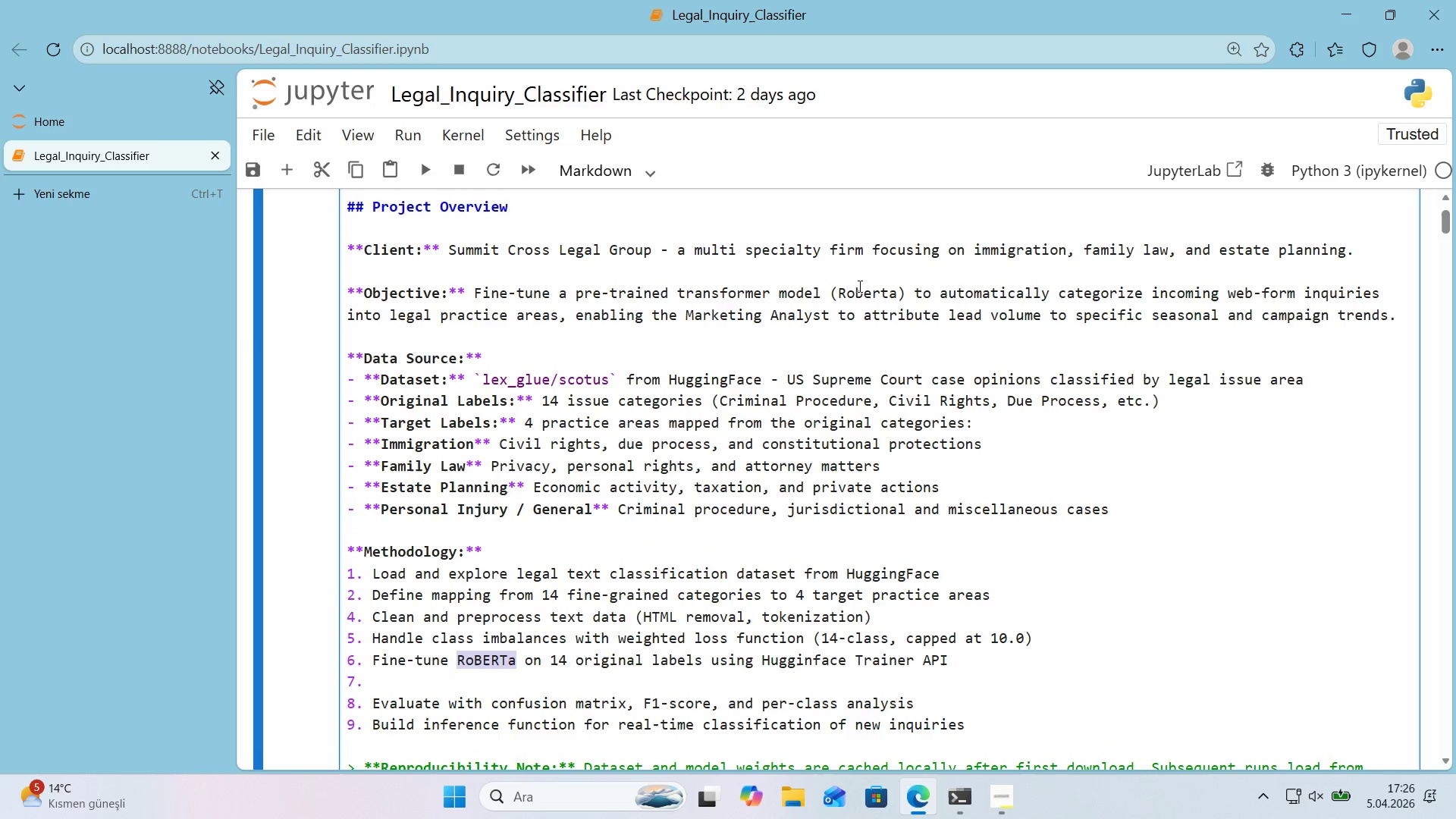 
double_click([860, 285])
 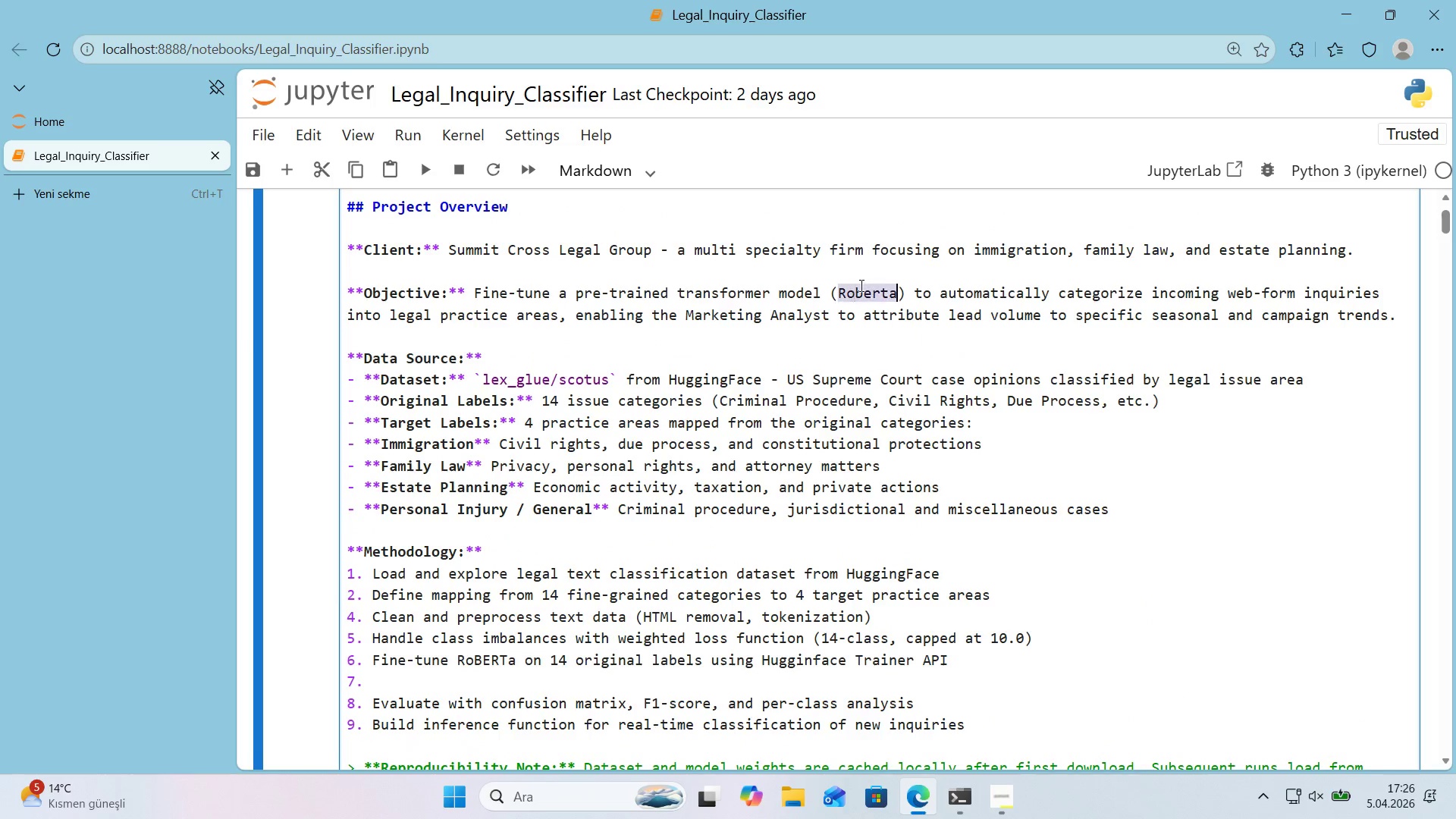 
key(Control+ControlLeft)
 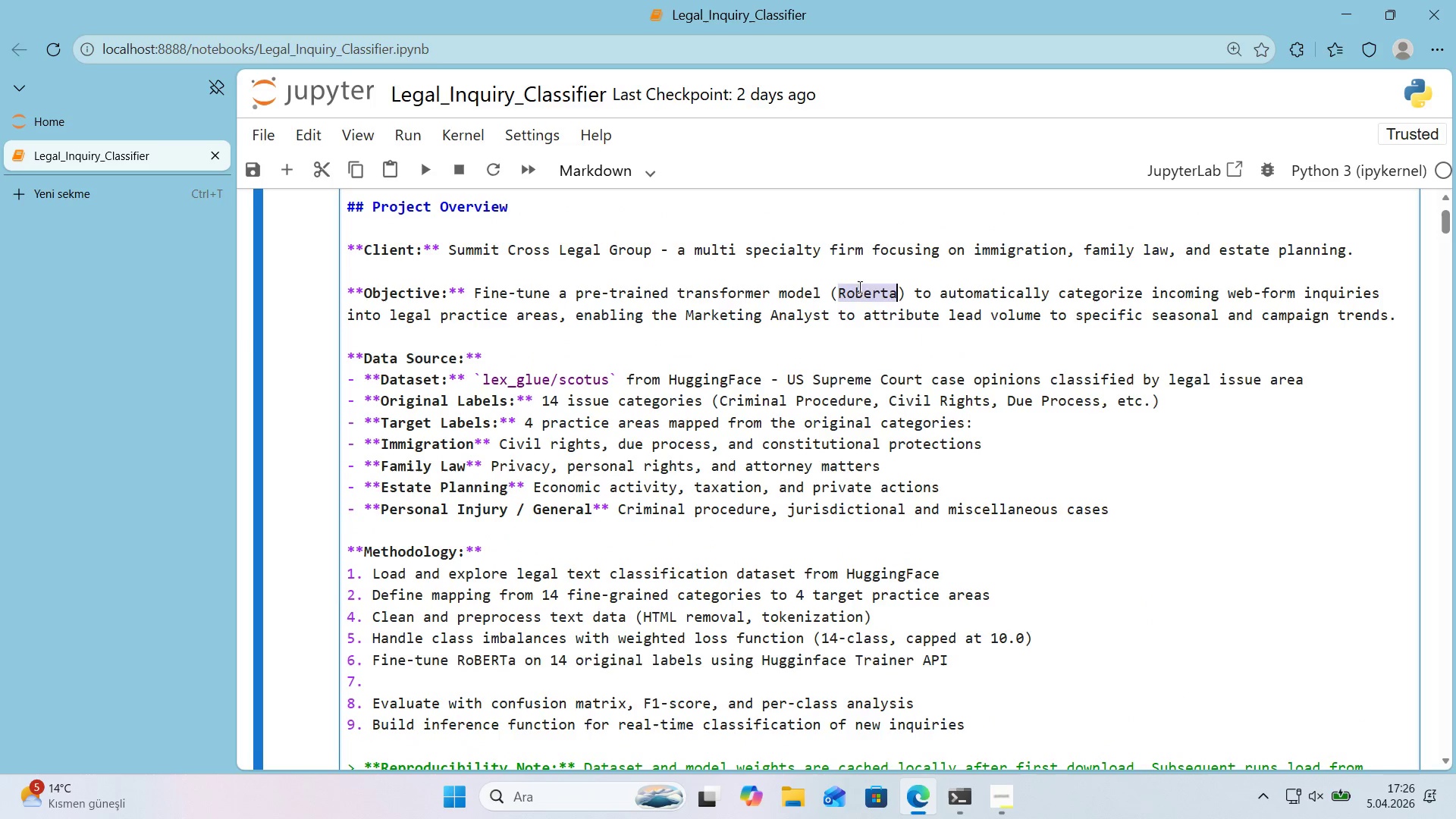 
key(Control+V)
 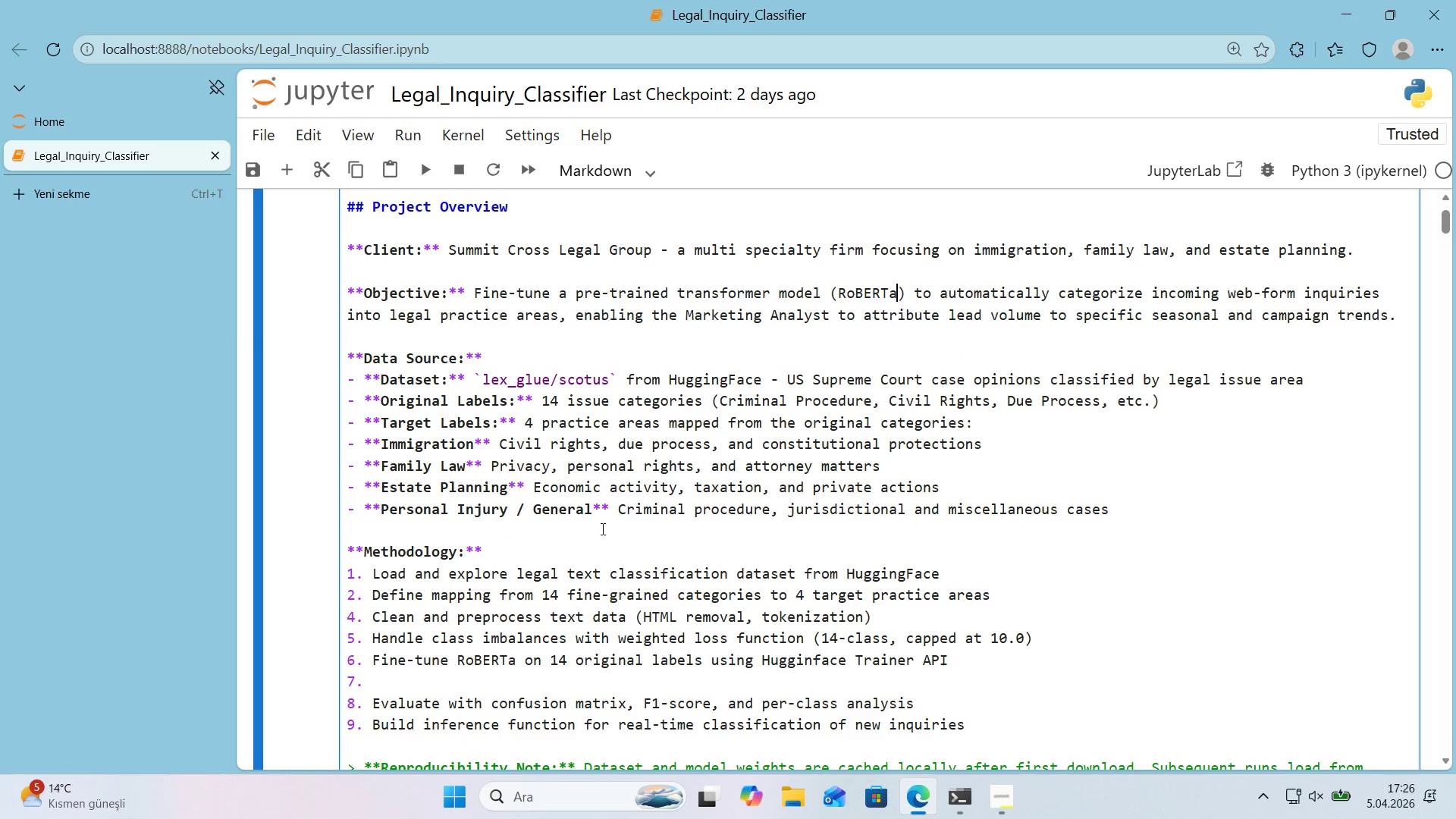 
scroll: coordinate [598, 529], scroll_direction: down, amount: 1.0
 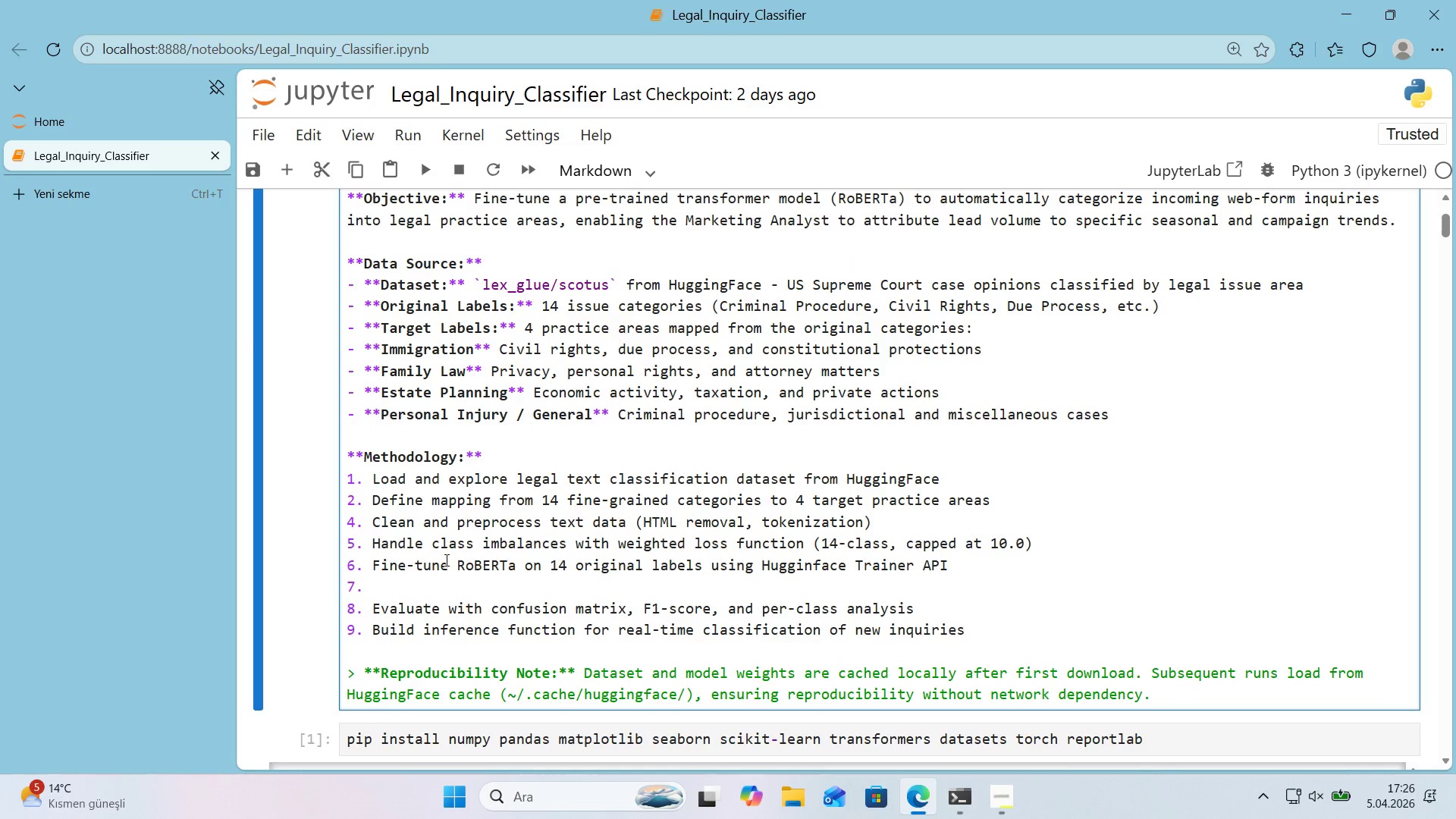 
left_click([431, 584])
 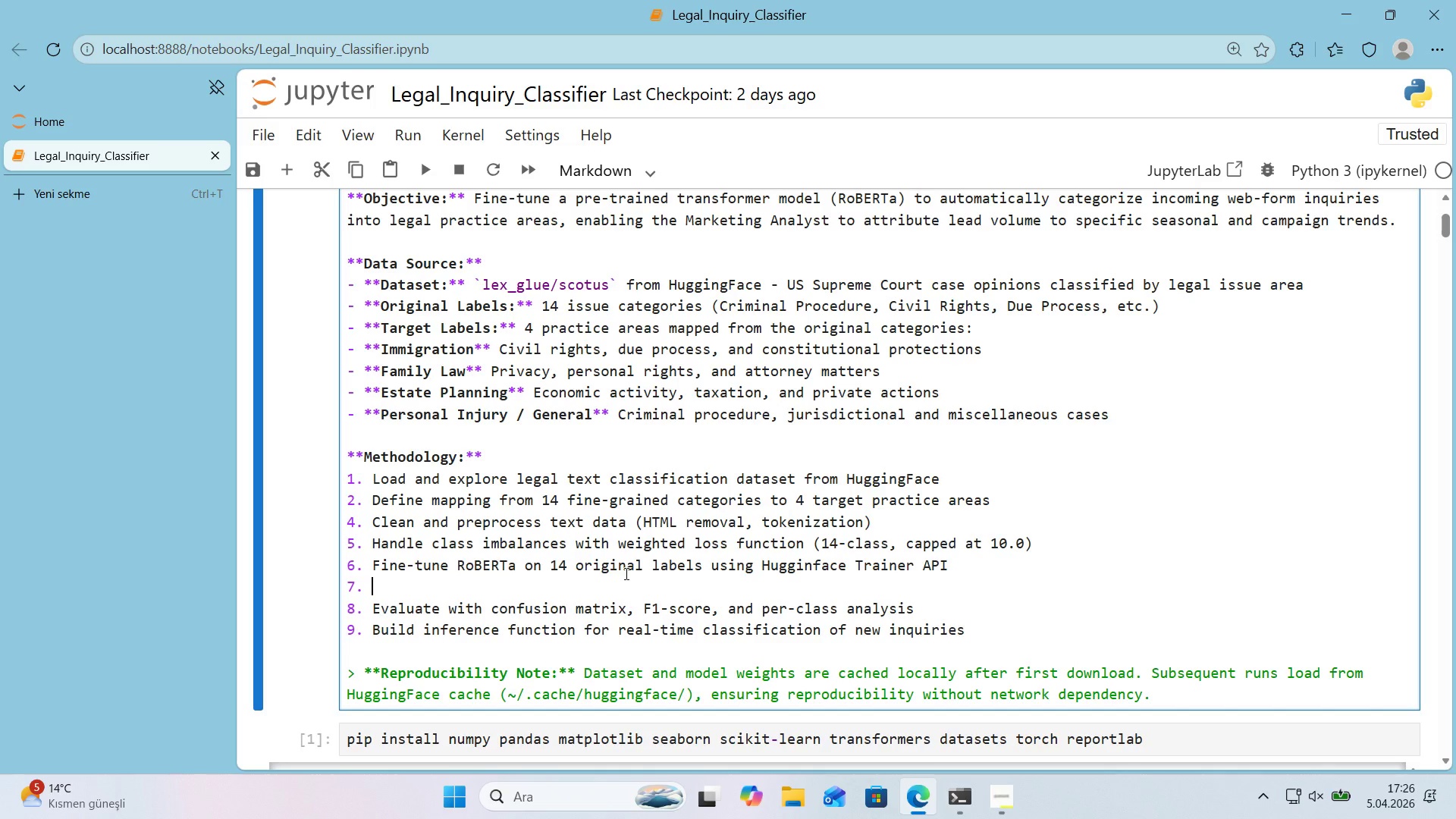 
type(Map pred'ct'ons post-hoc to 4 target categor'es v'a softmax probab'l'ty aggregat'on)
 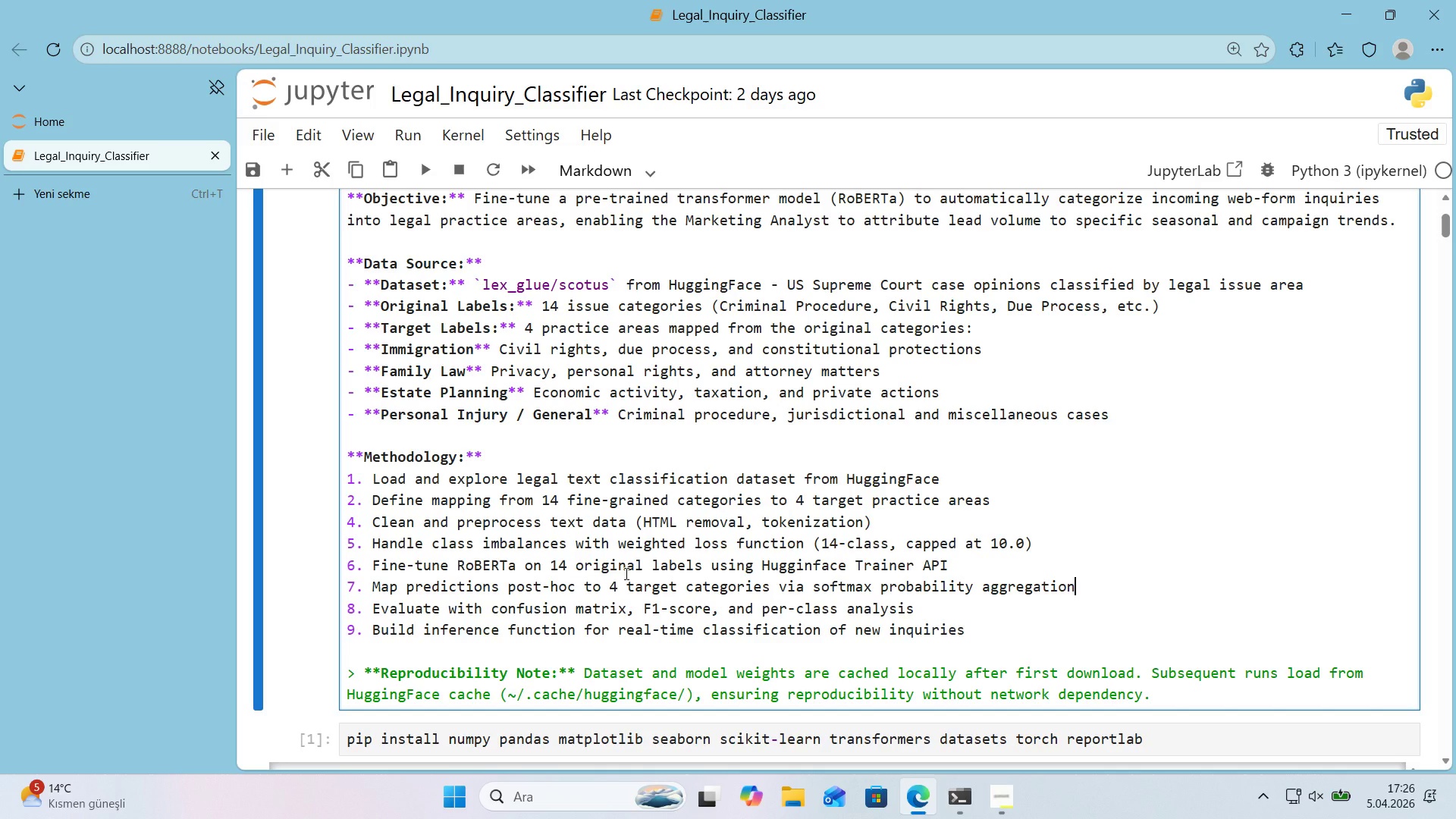 
wait(6.53)
 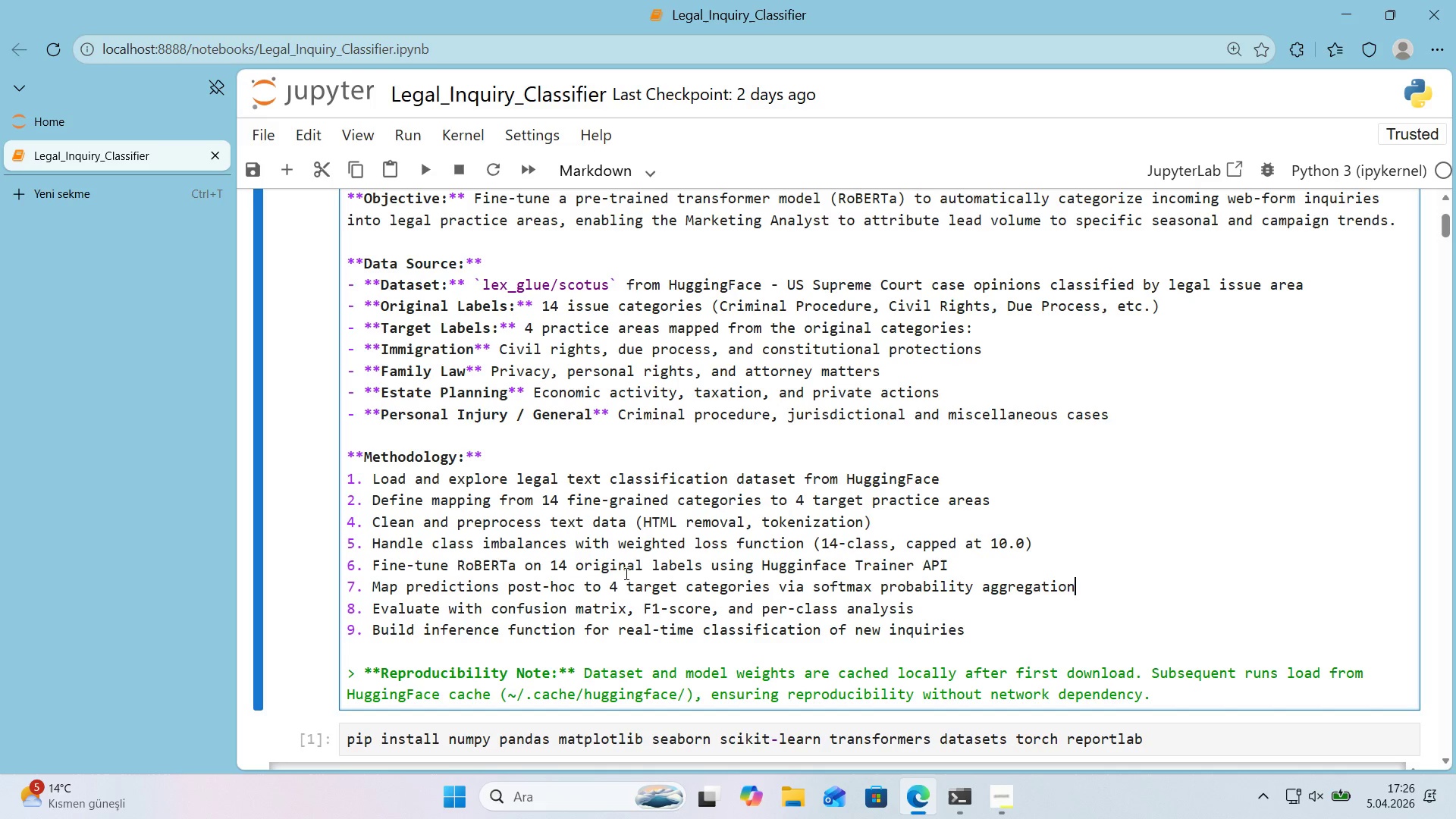 
left_click([893, 615])
 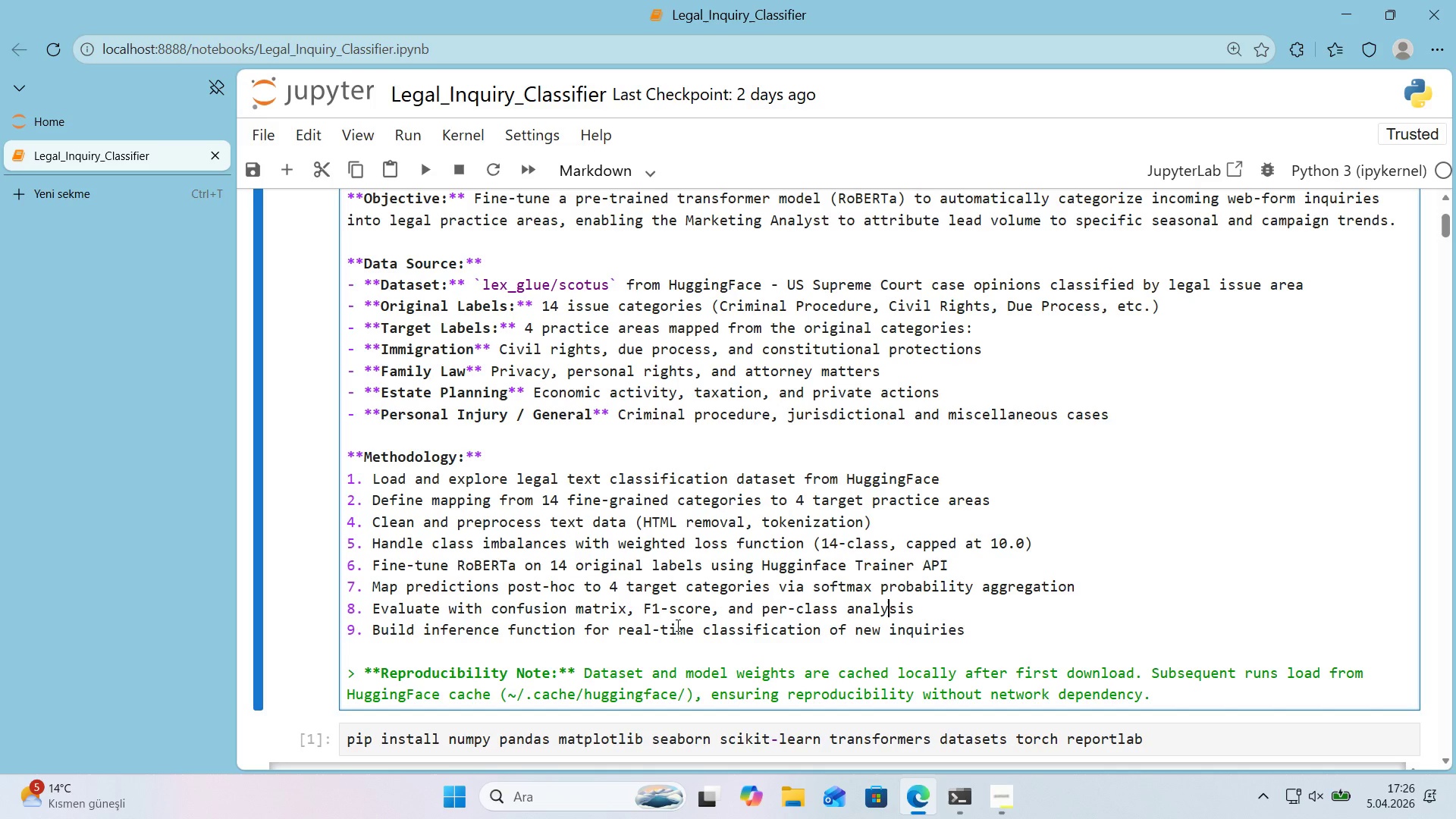 
wait(5.31)
 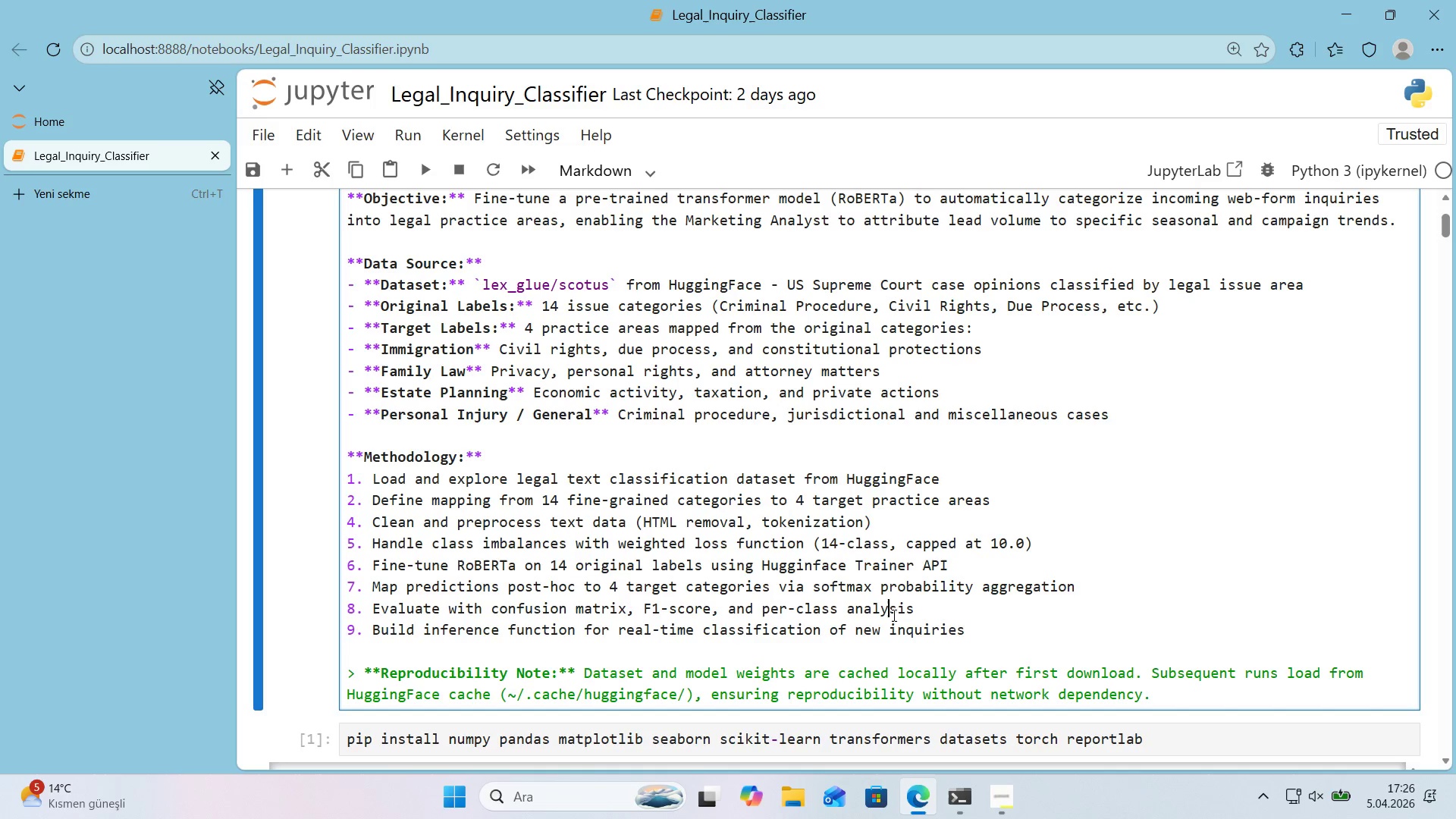 
left_click([973, 635])
 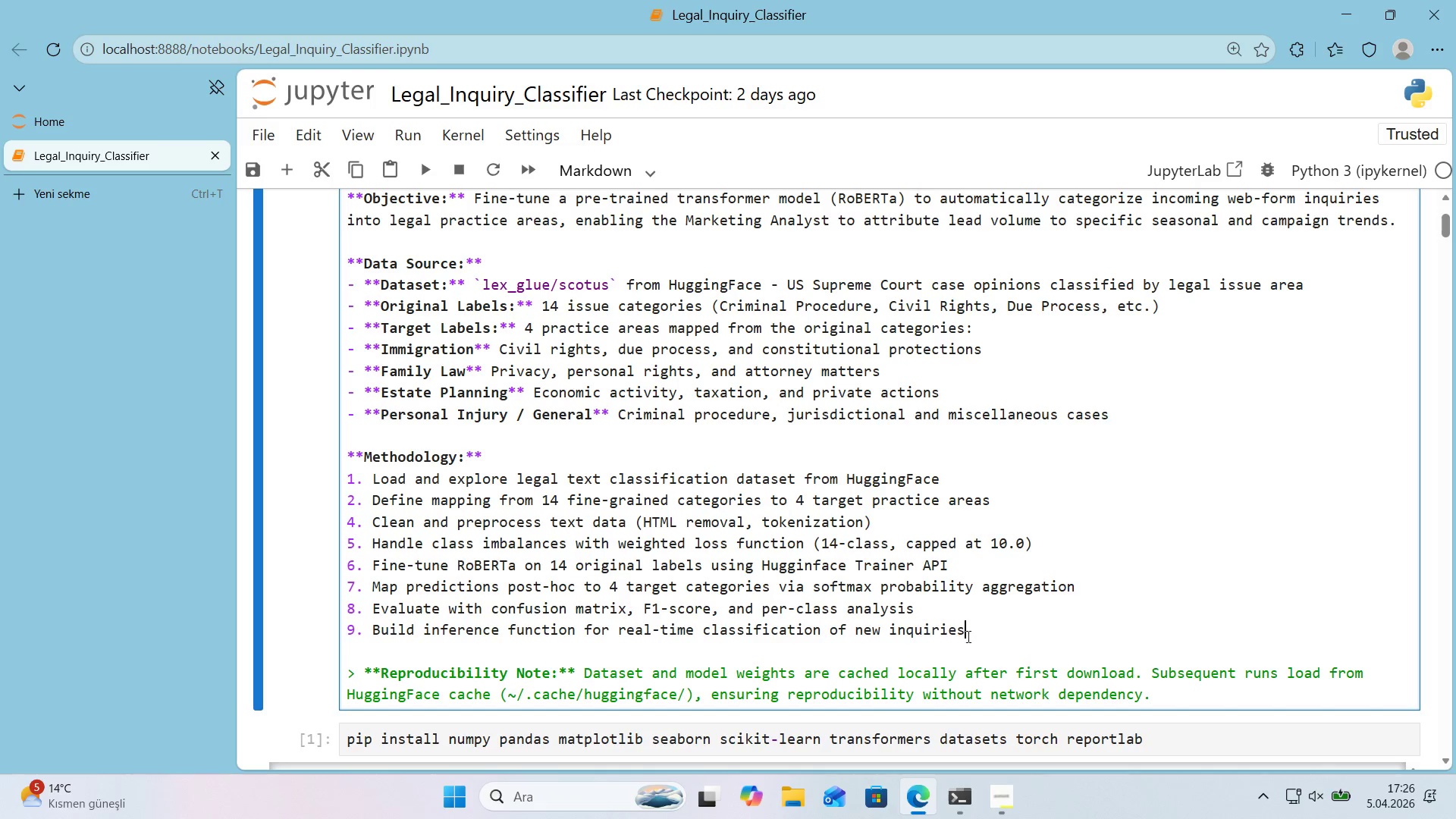 
scroll: coordinate [963, 638], scroll_direction: down, amount: 1.0
 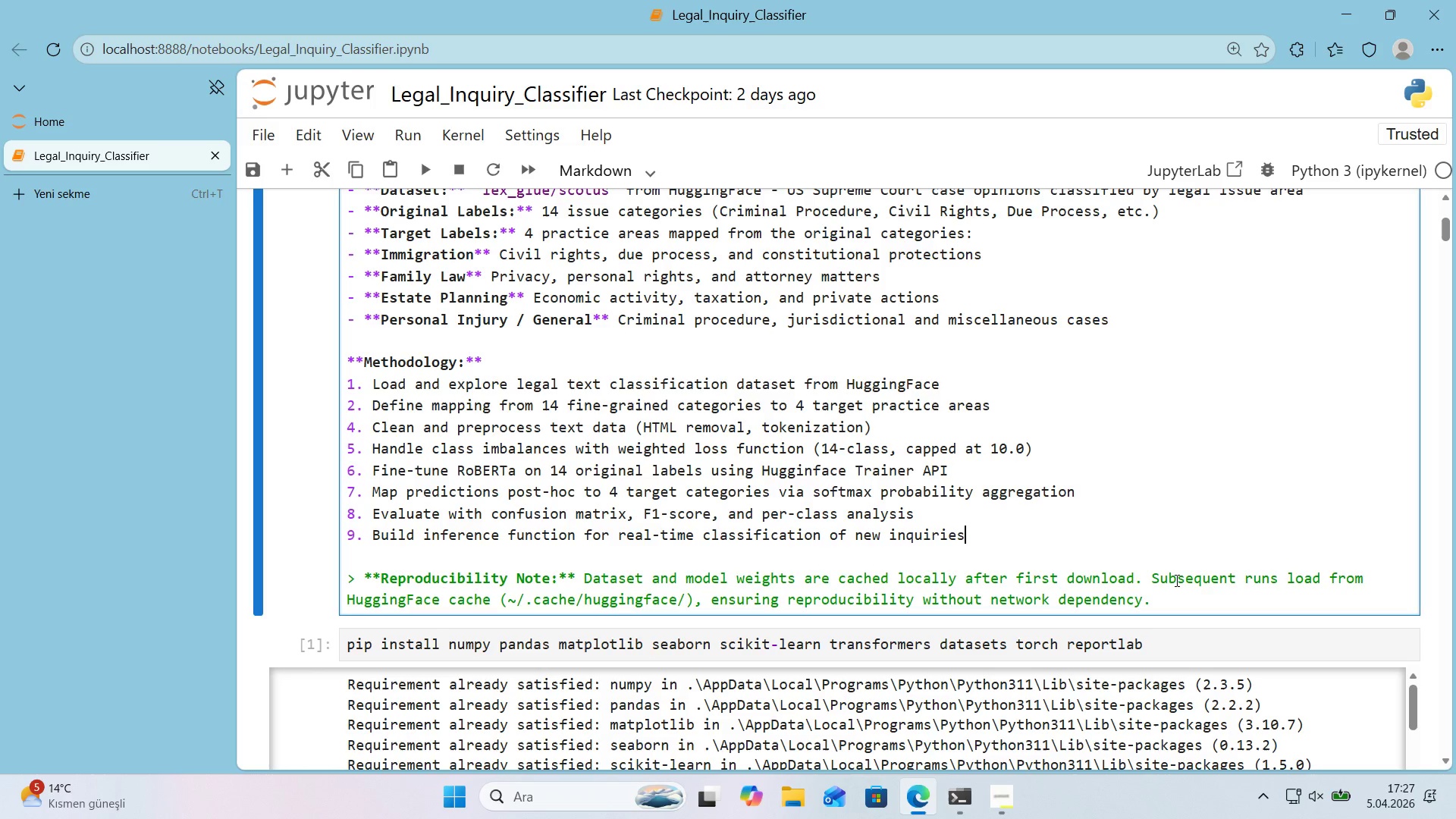 
wait(11.7)
 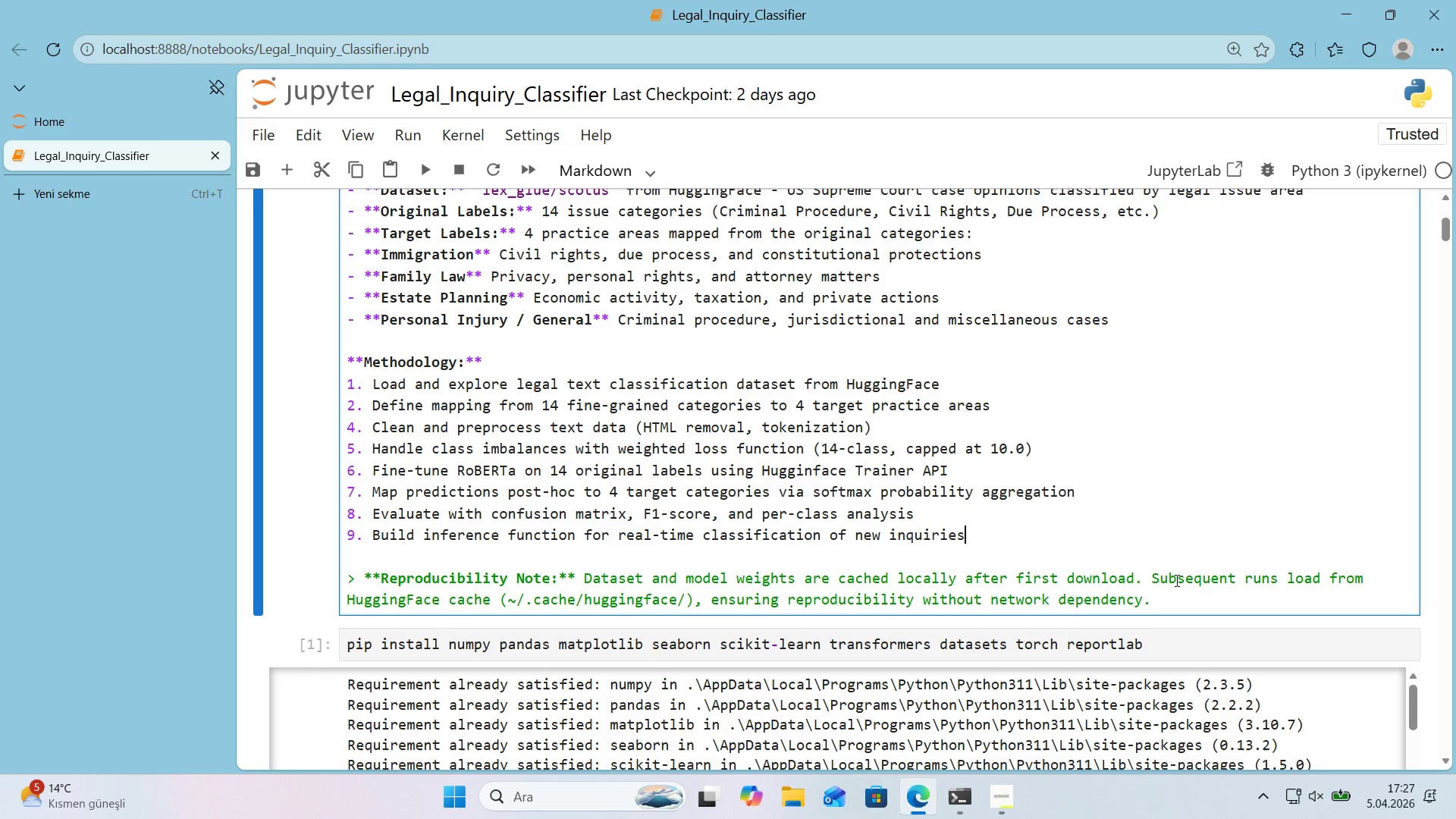 
left_click([1164, 605])
 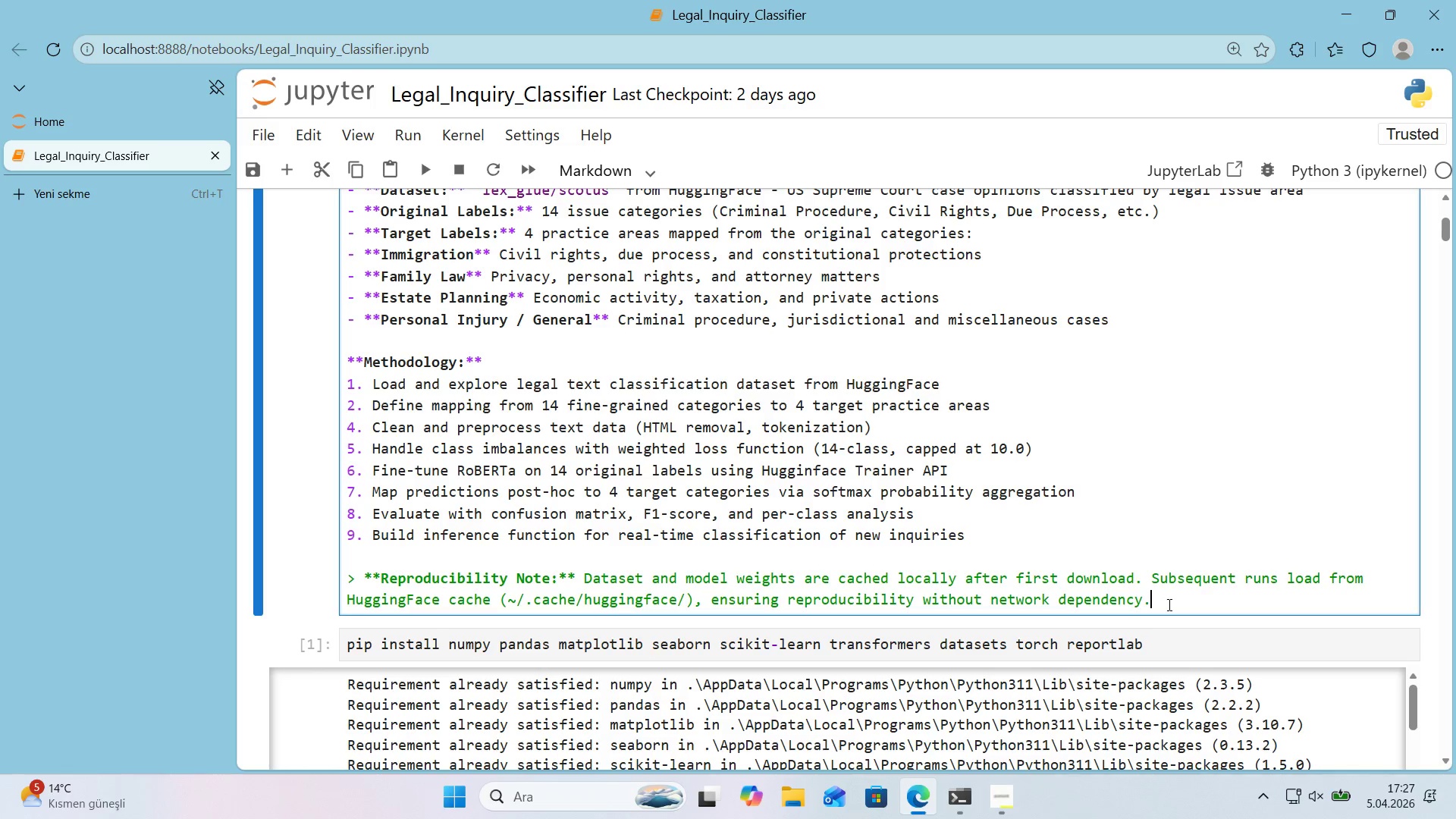 
key(Shift+Enter)
 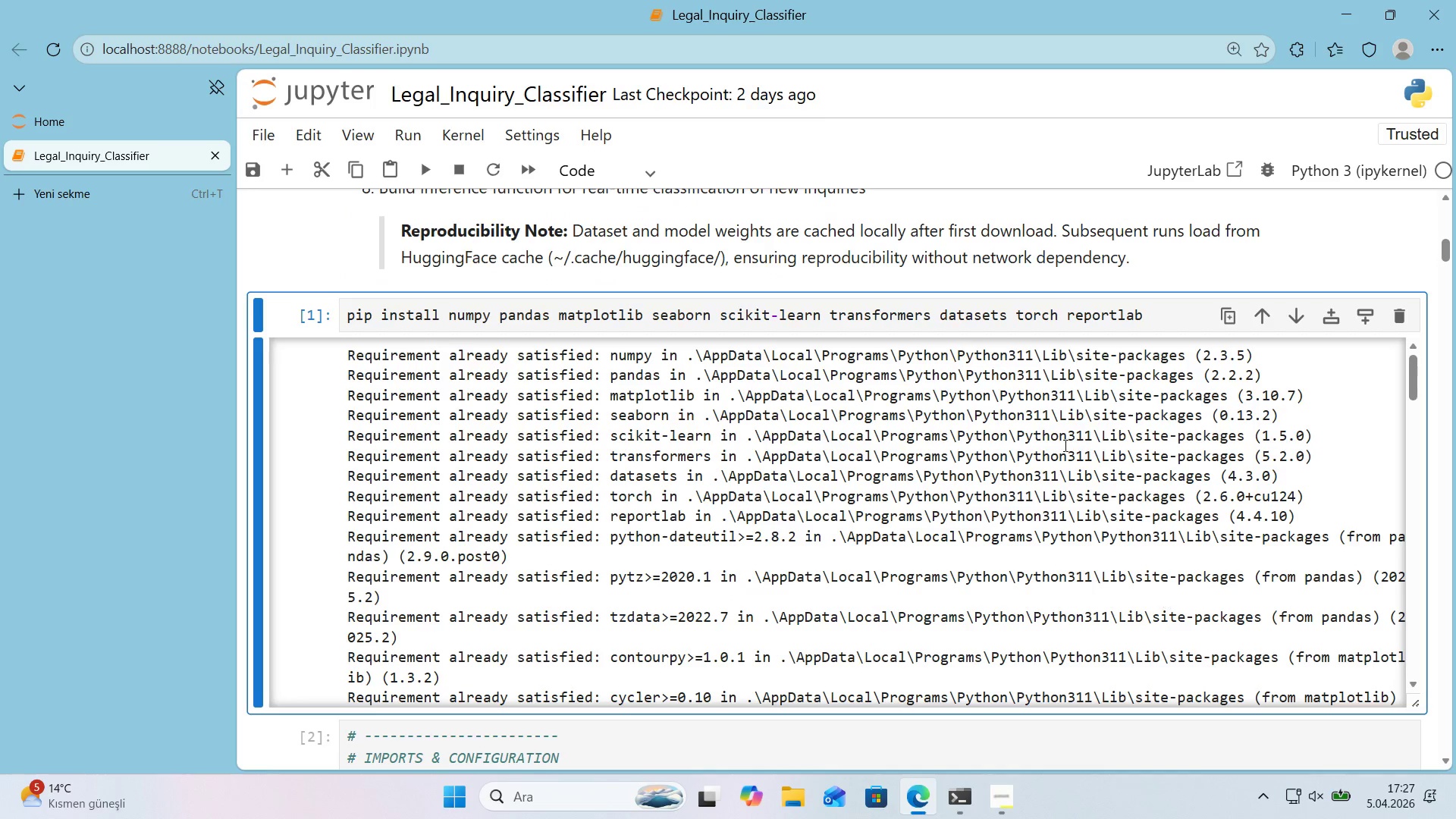 
scroll: coordinate [976, 372], scroll_direction: up, amount: 2.0
 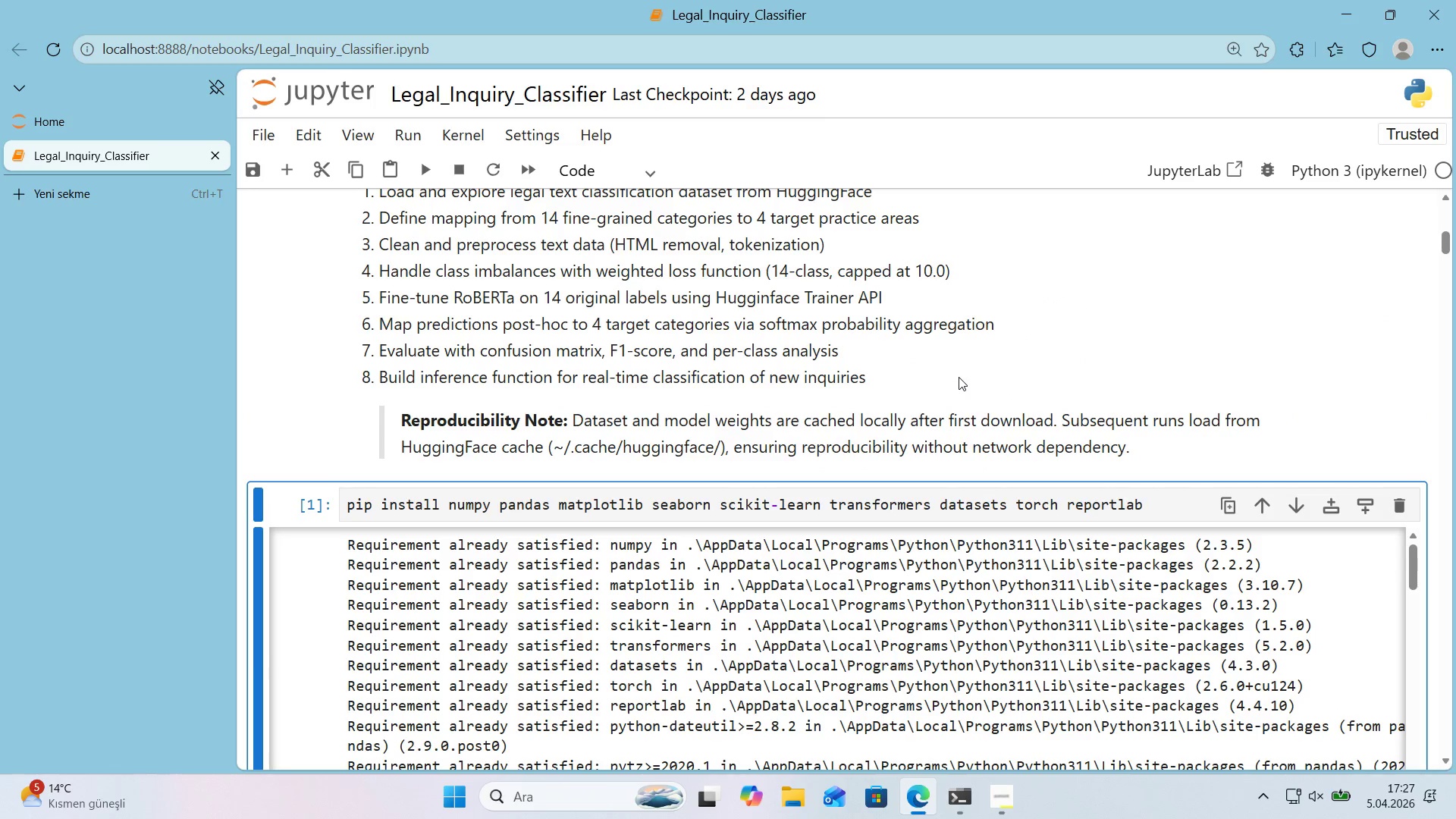 
scroll: coordinate [956, 378], scroll_direction: down, amount: 2.0
 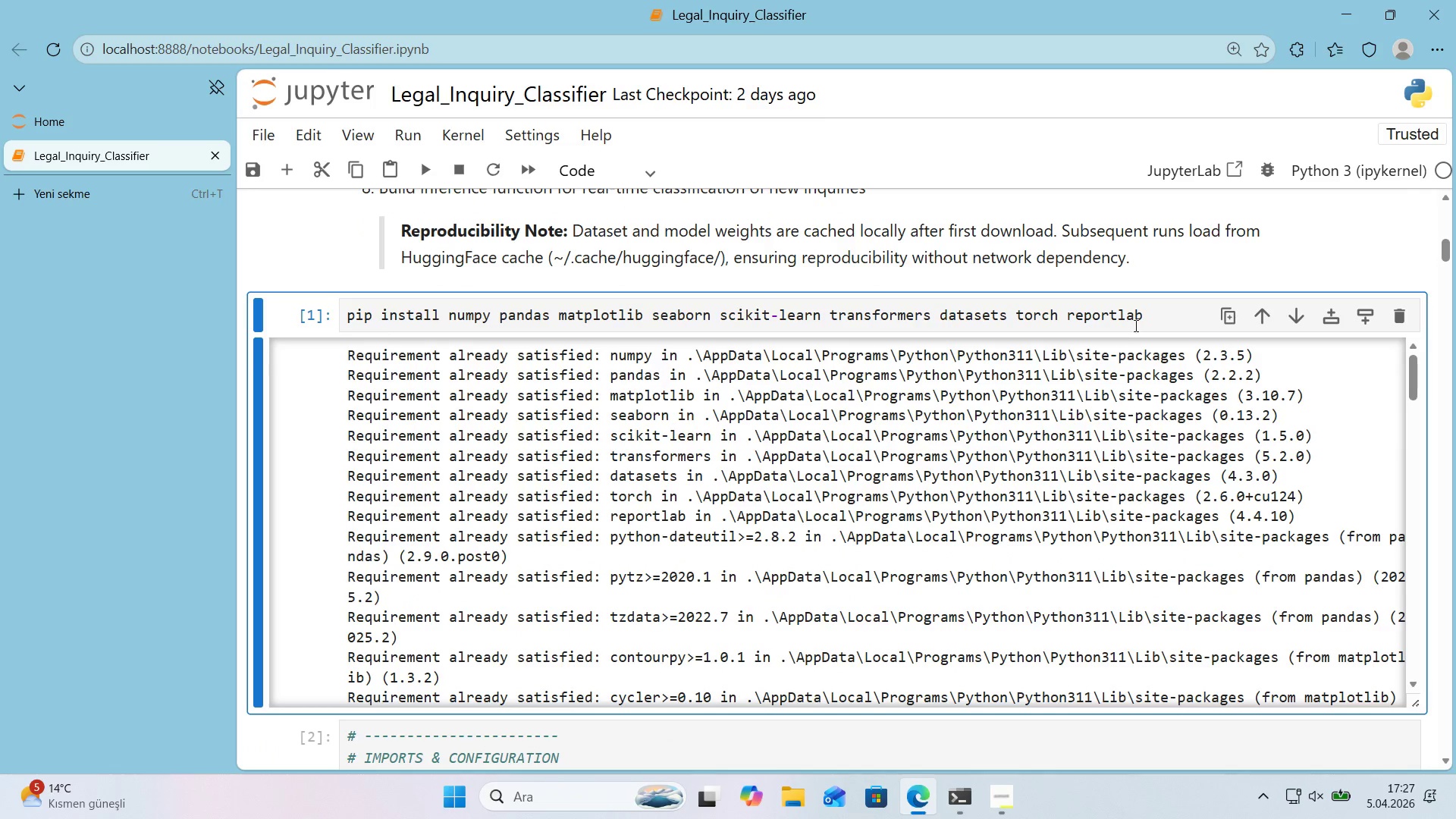 
left_click([1150, 318])
 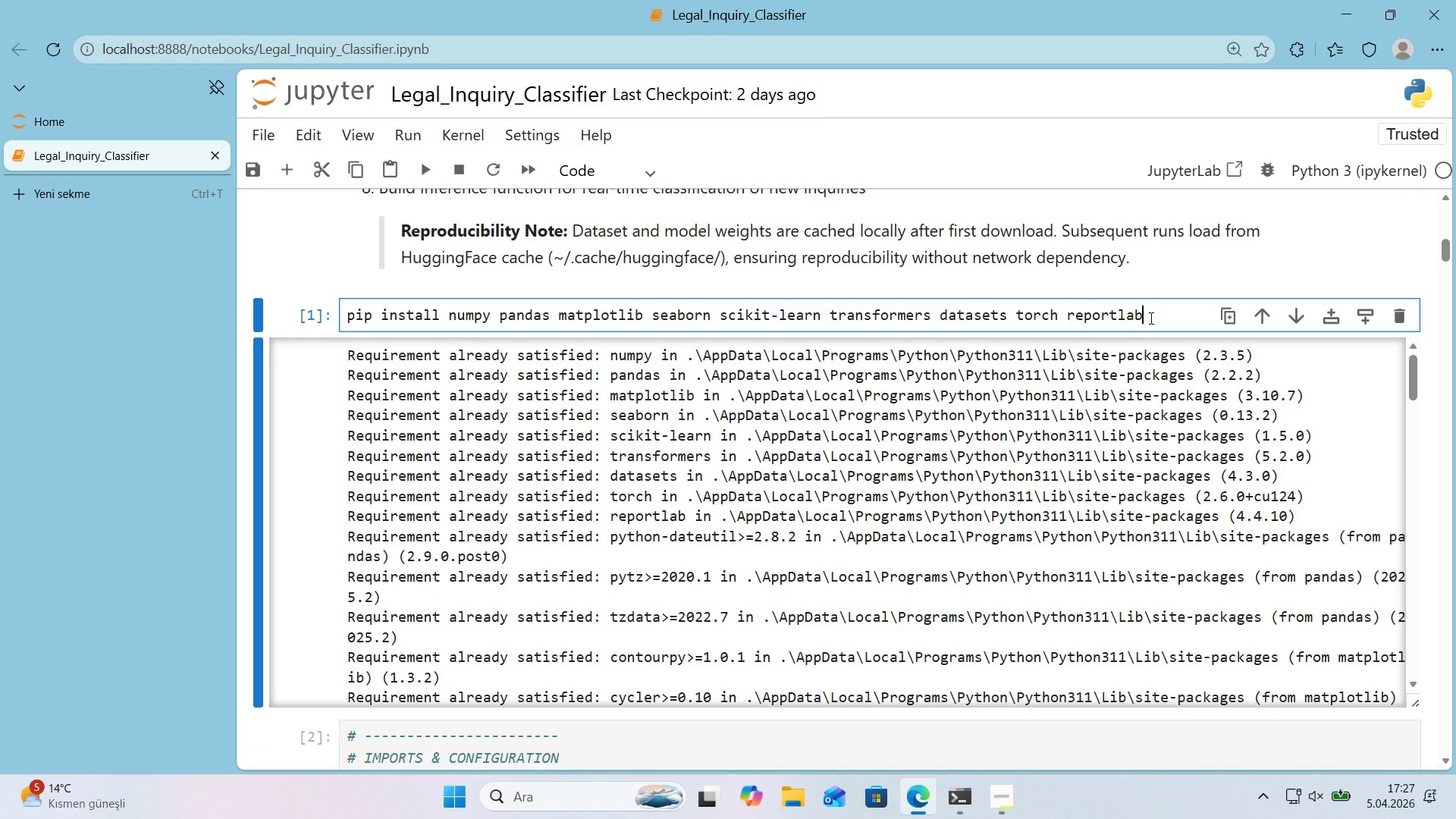 
key(Shift+Enter)
 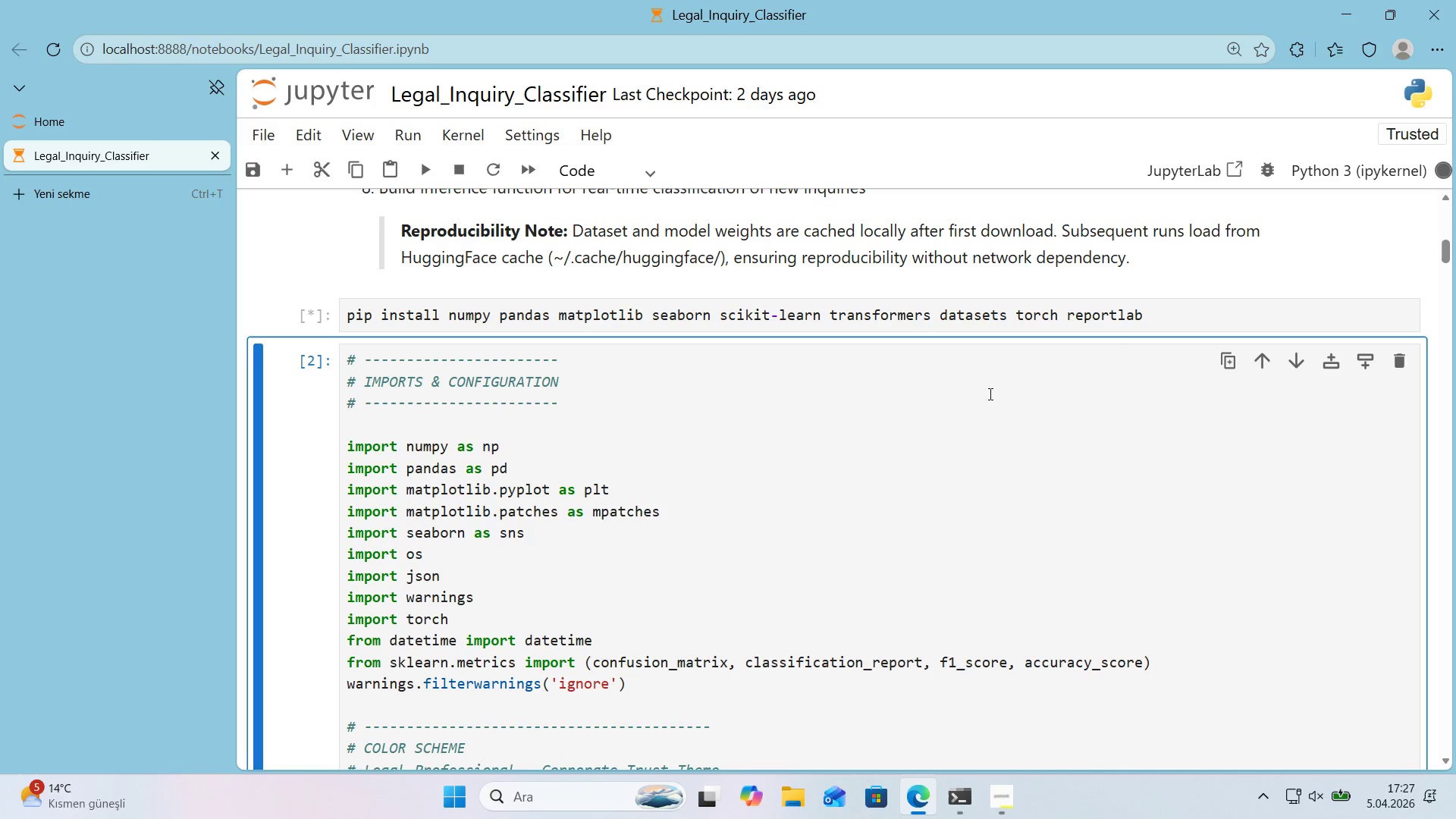 
wait(6.42)
 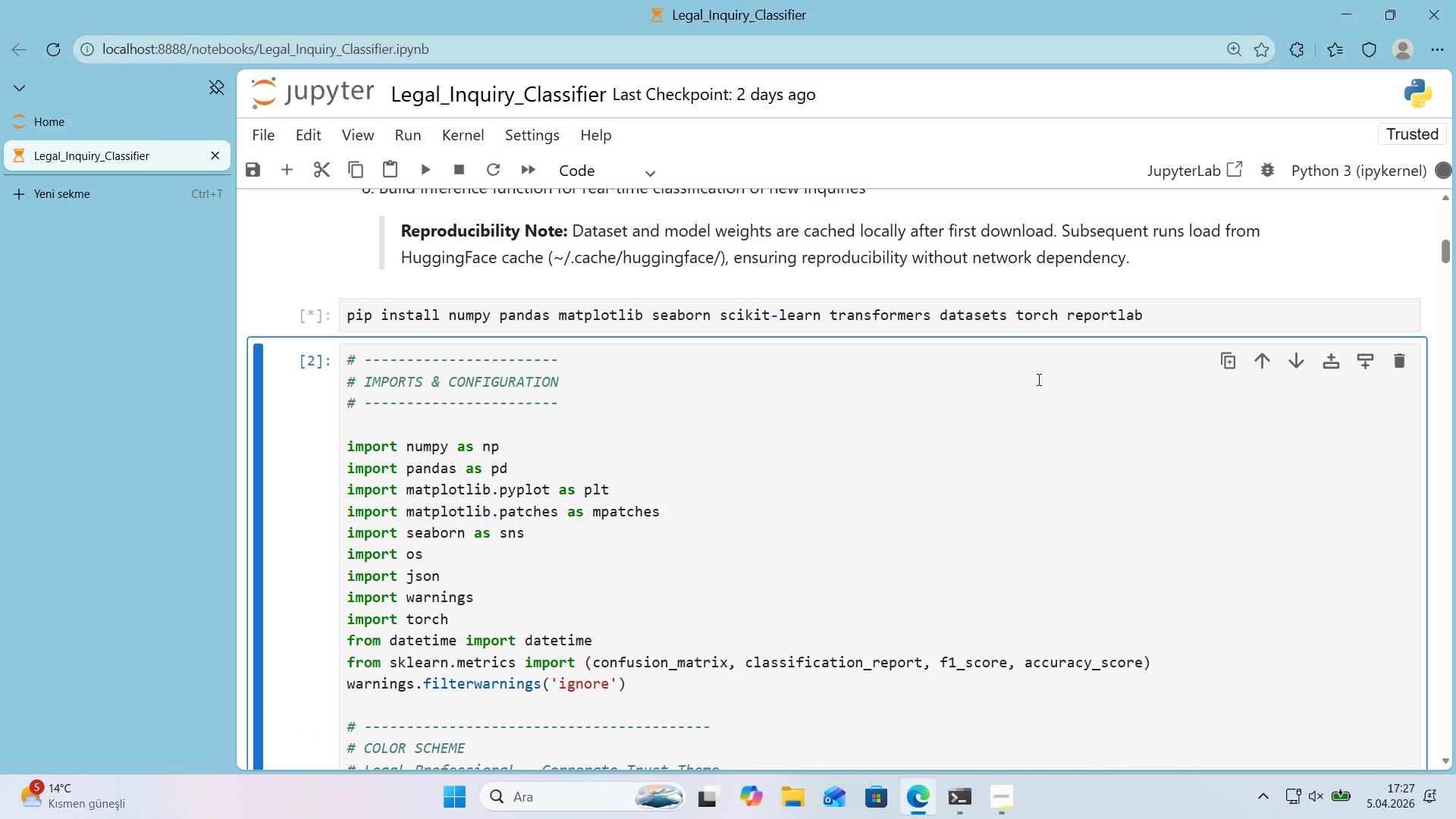 
scroll: coordinate [875, 398], scroll_direction: down, amount: 4.0
 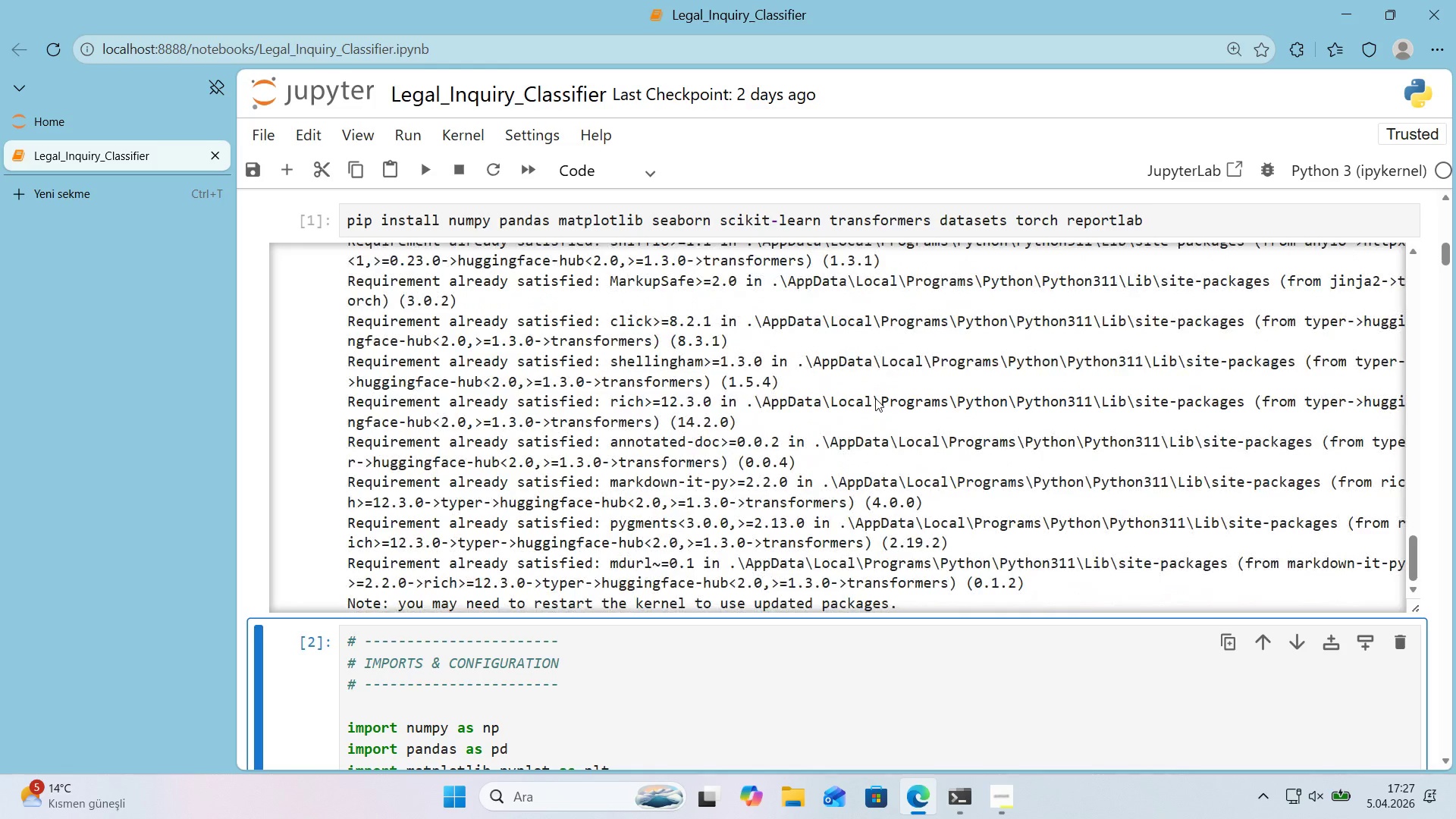 
left_click([824, 552])
 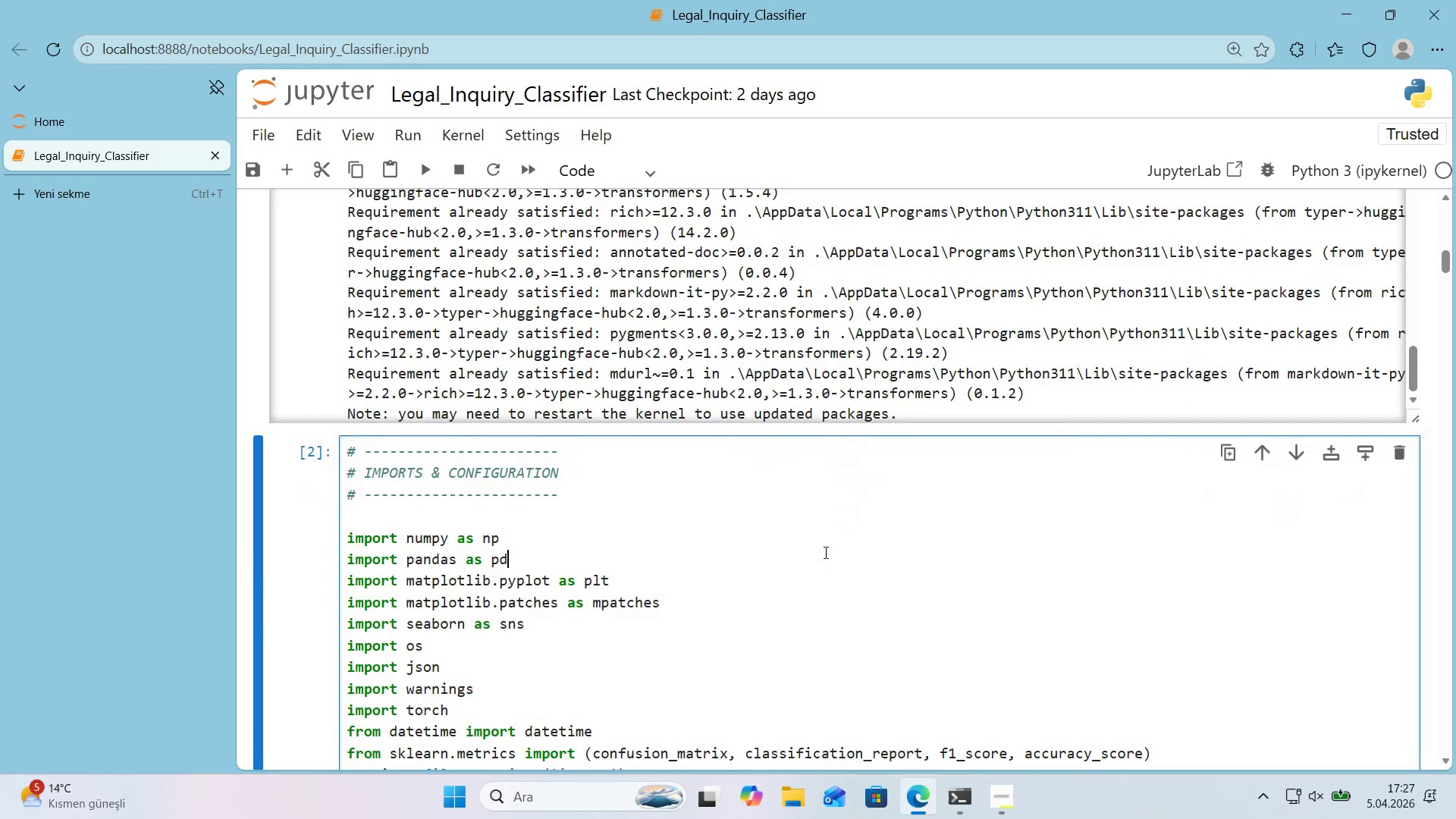 
scroll: coordinate [842, 544], scroll_direction: down, amount: 2.0
 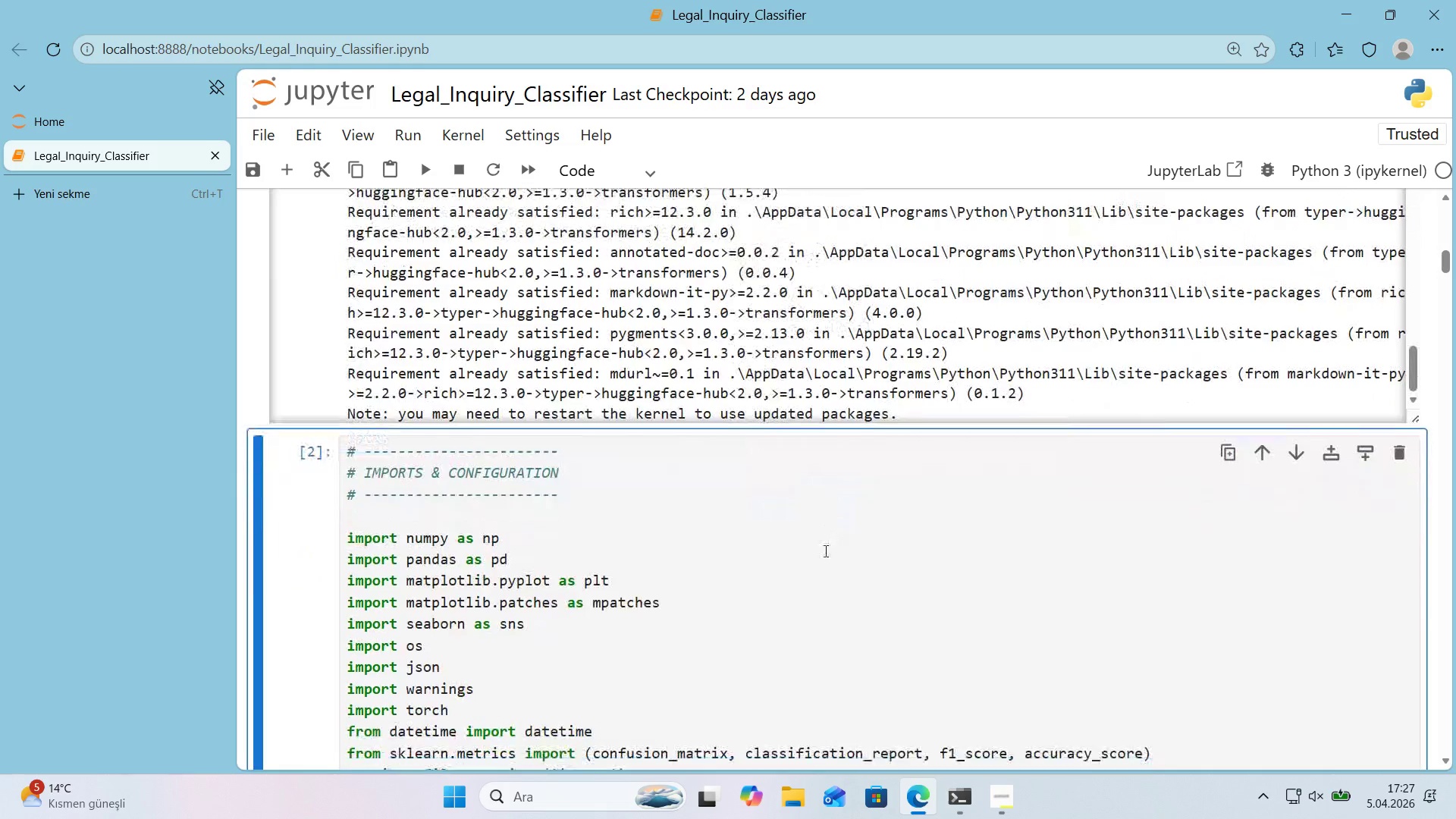 
key(Shift+Enter)
 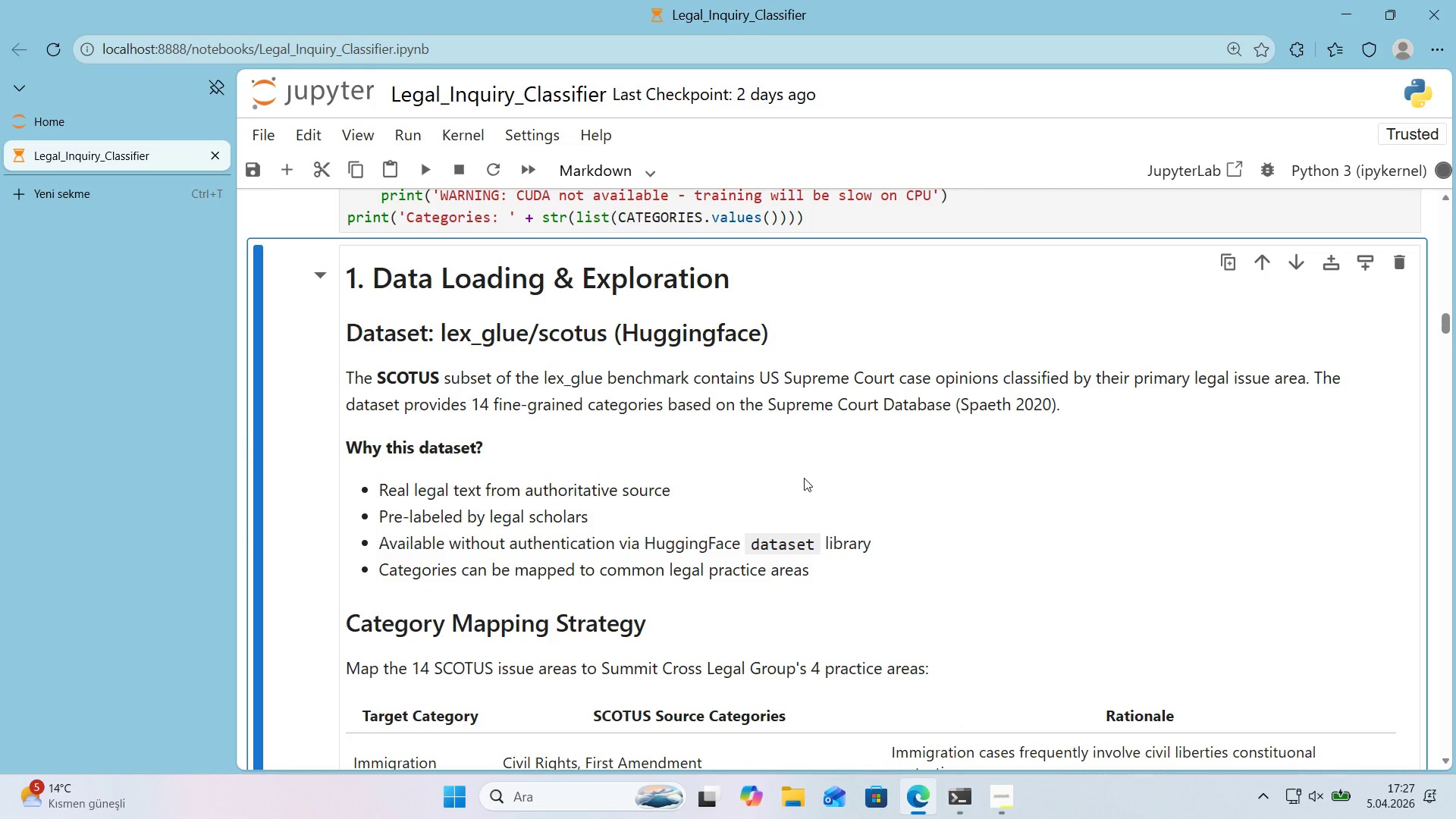 
scroll: coordinate [804, 478], scroll_direction: up, amount: 18.0
 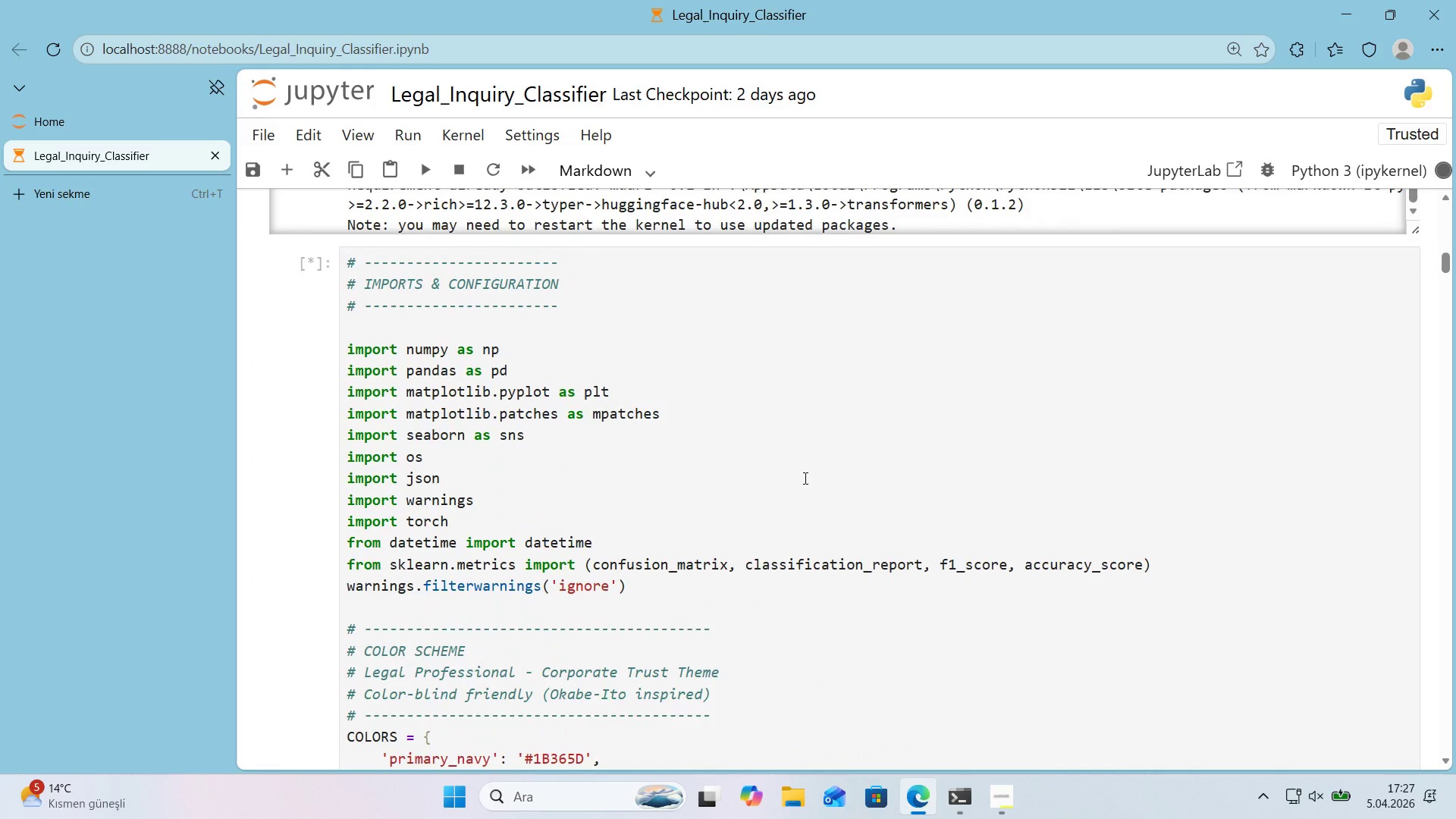 
scroll: coordinate [804, 478], scroll_direction: down, amount: 15.0
 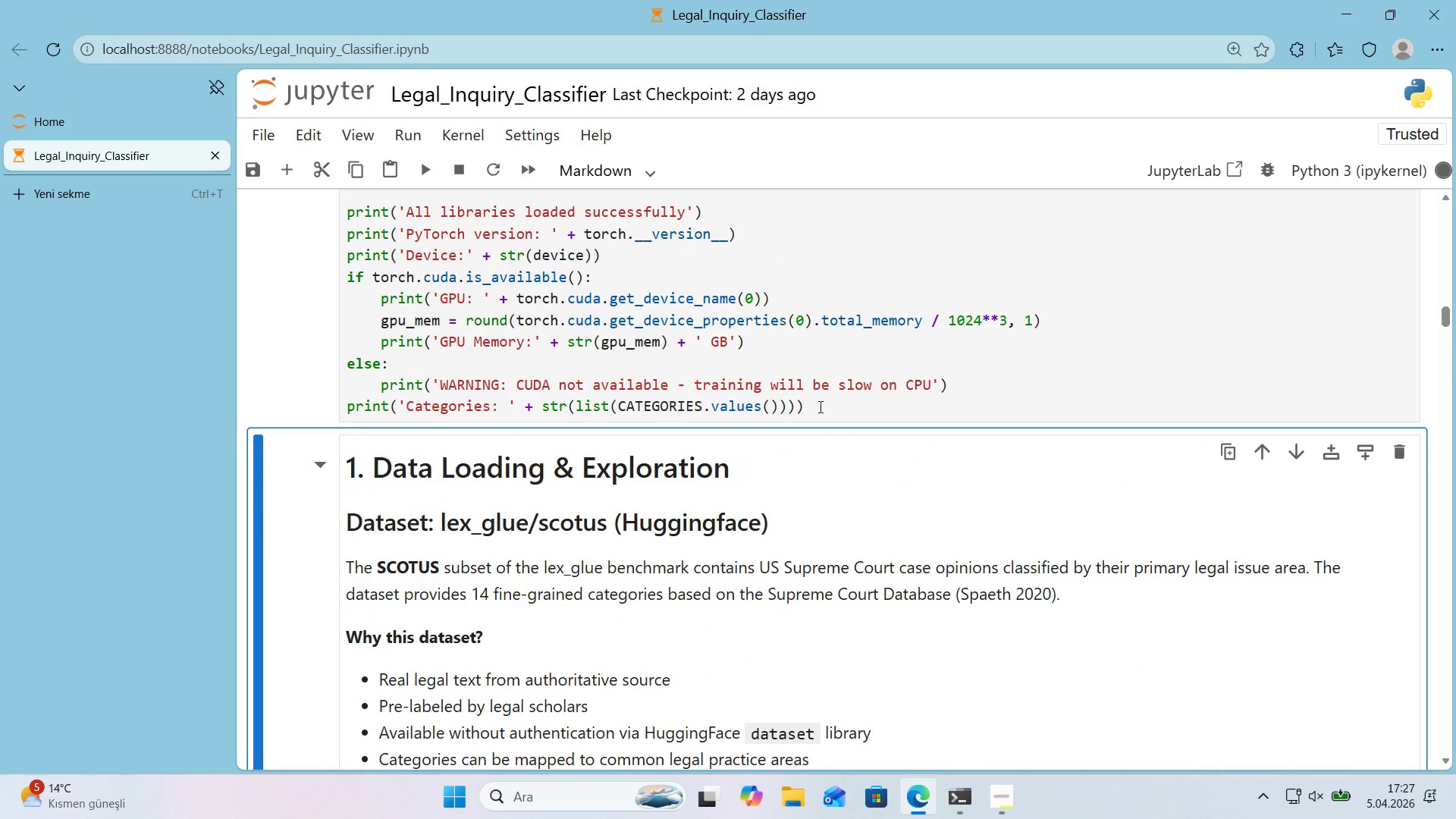 
wait(15.58)
 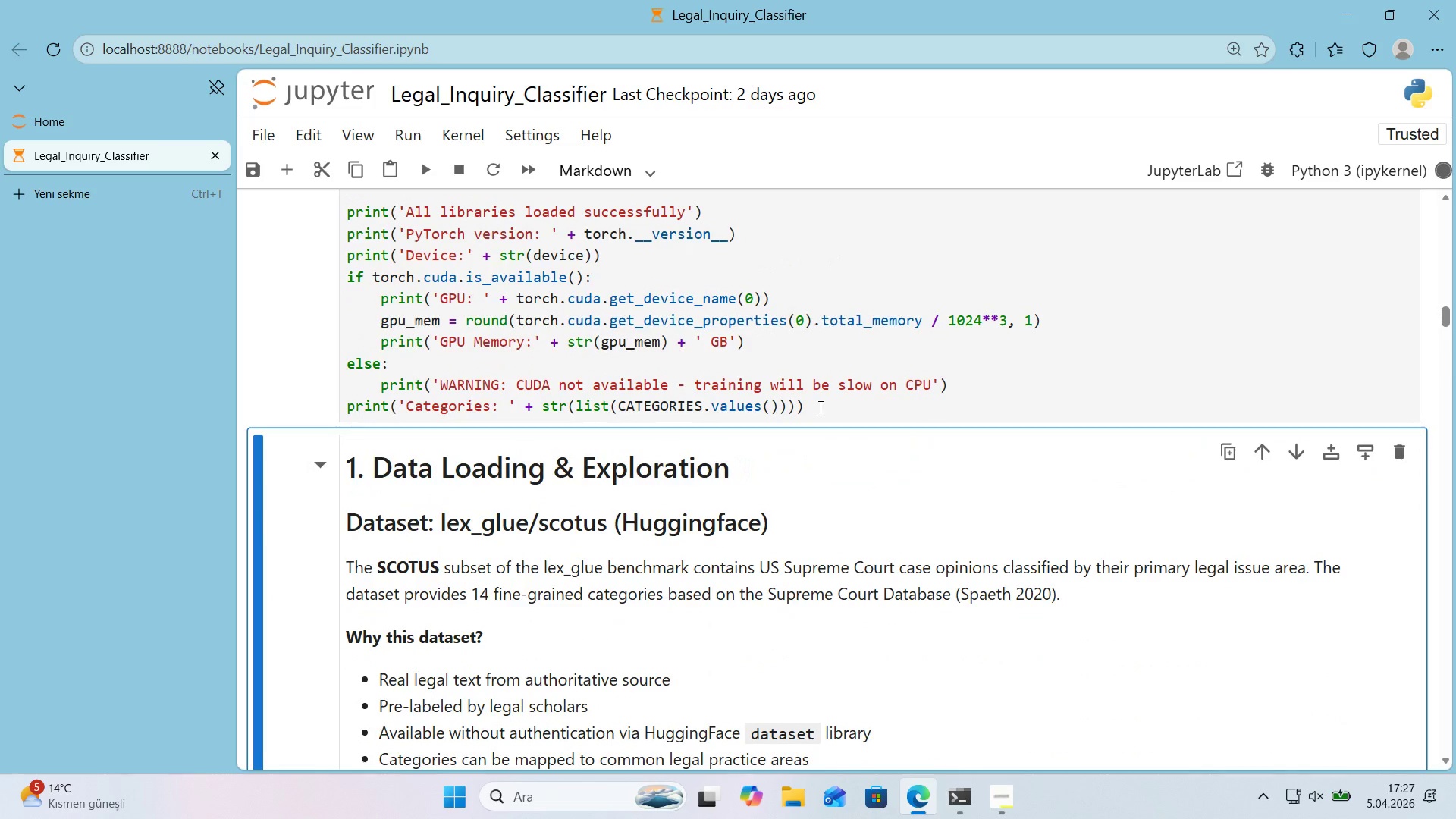 
scroll: coordinate [752, 381], scroll_direction: down, amount: 4.0
 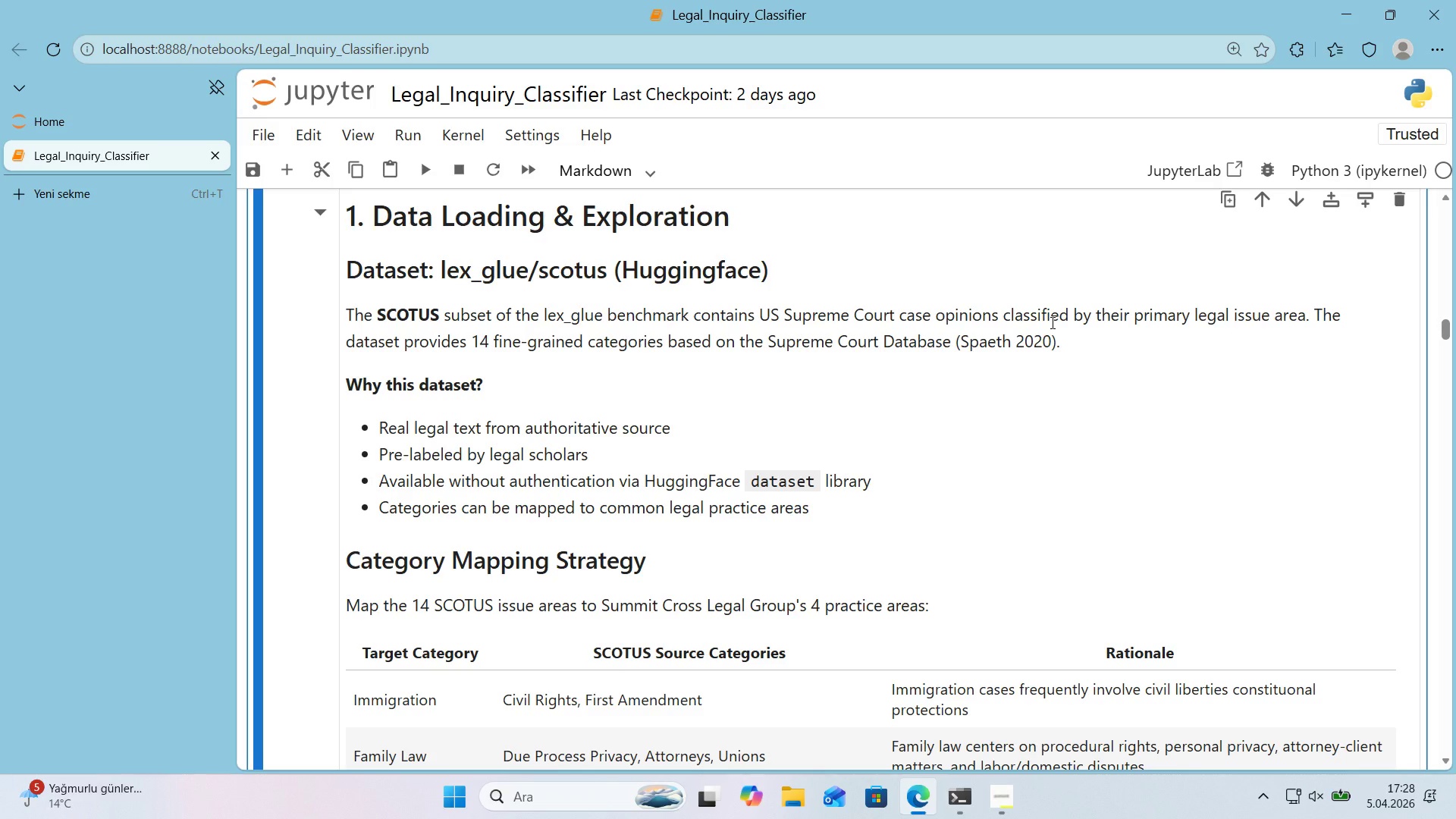 
wait(23.1)
 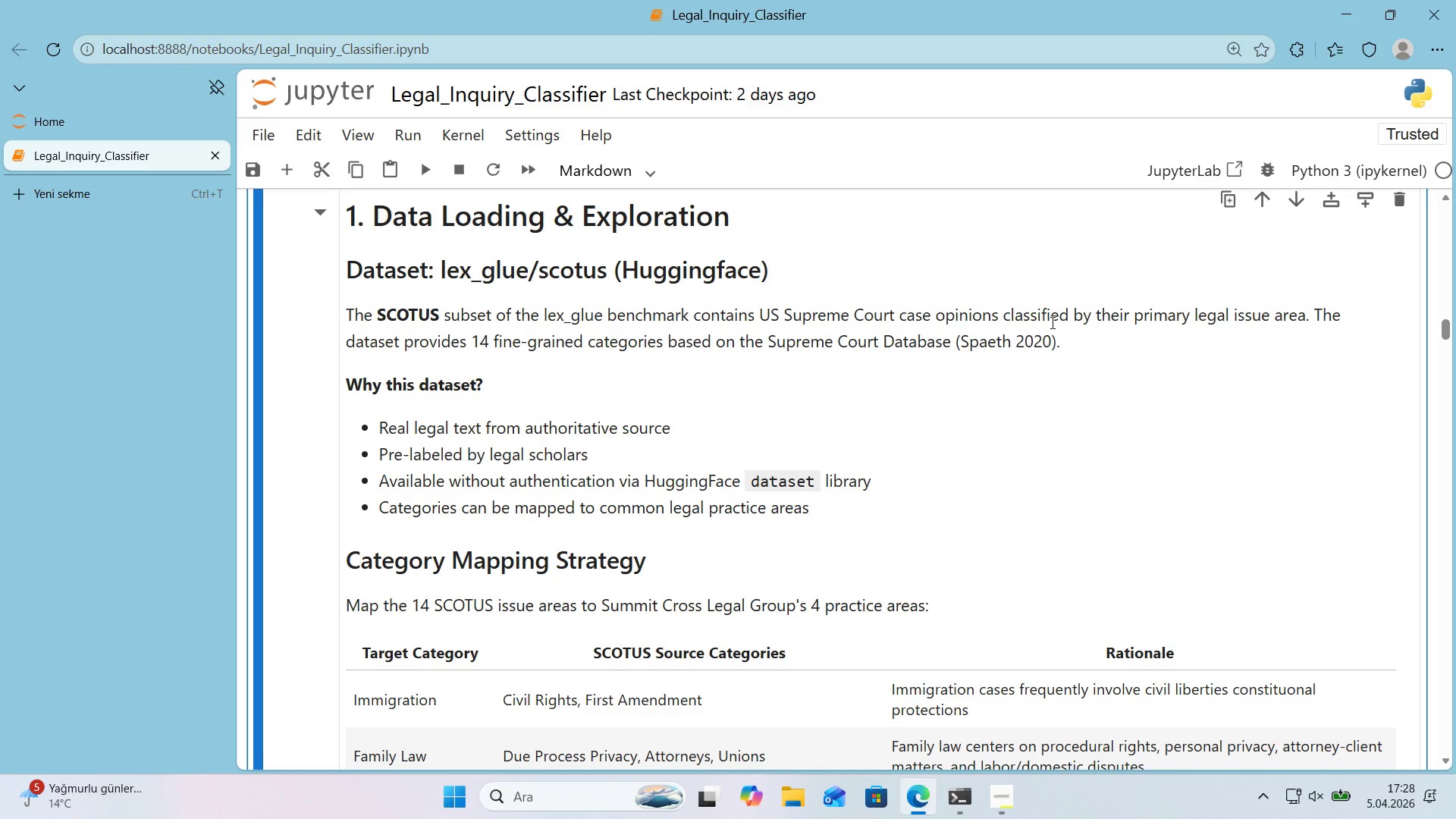 
double_click([563, 347])
 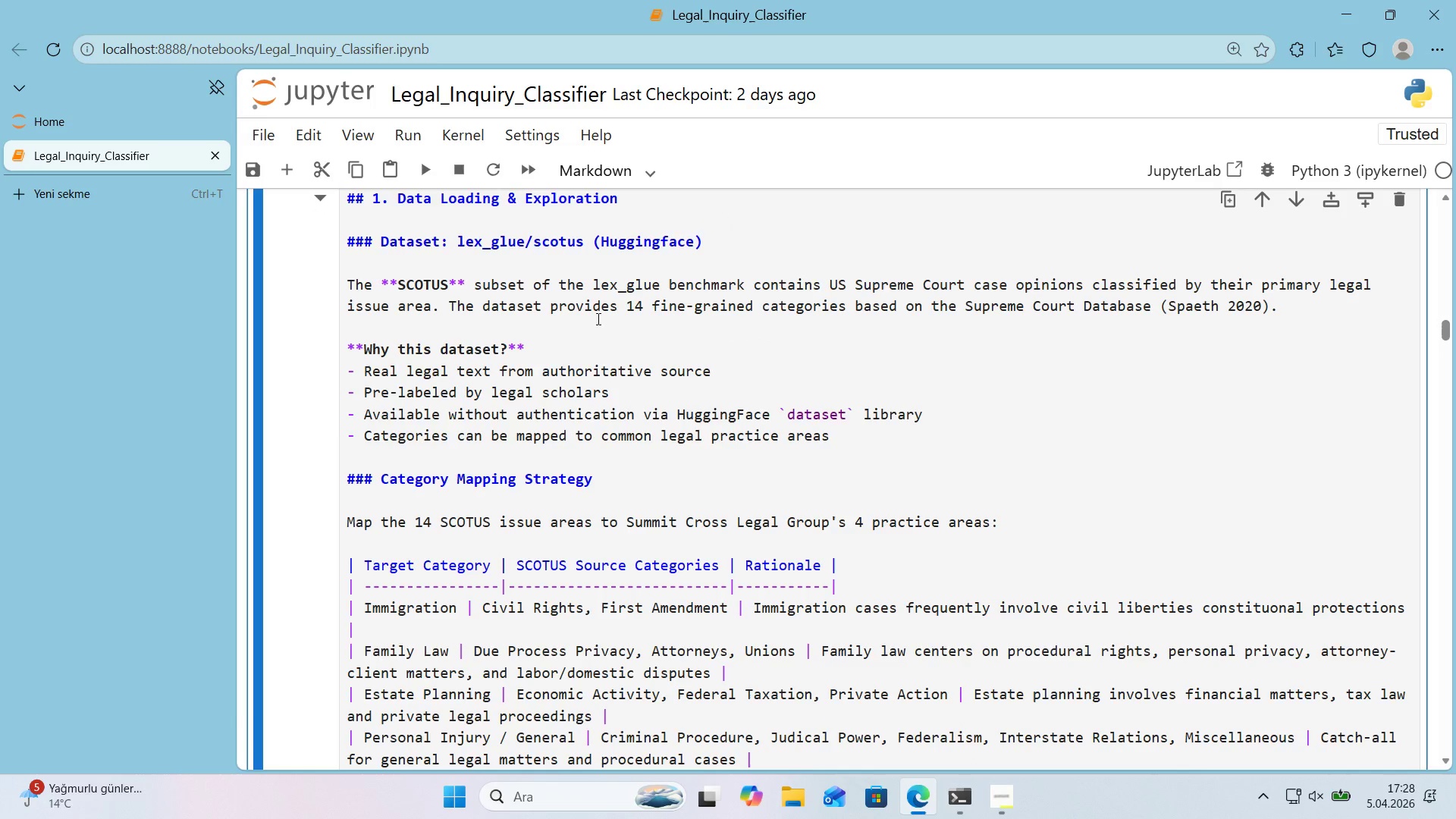 
left_click([597, 318])
 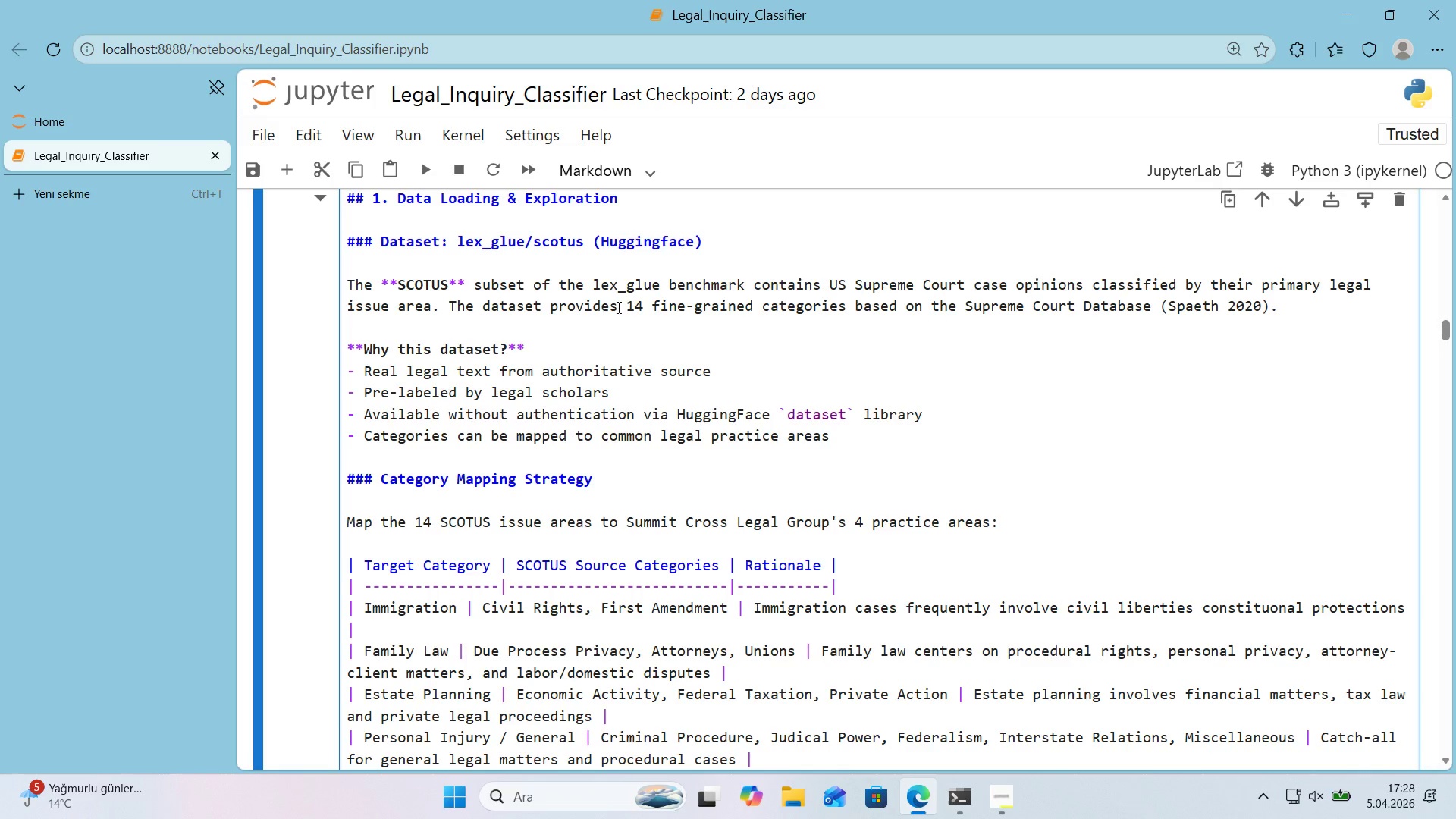 
left_click([646, 305])
 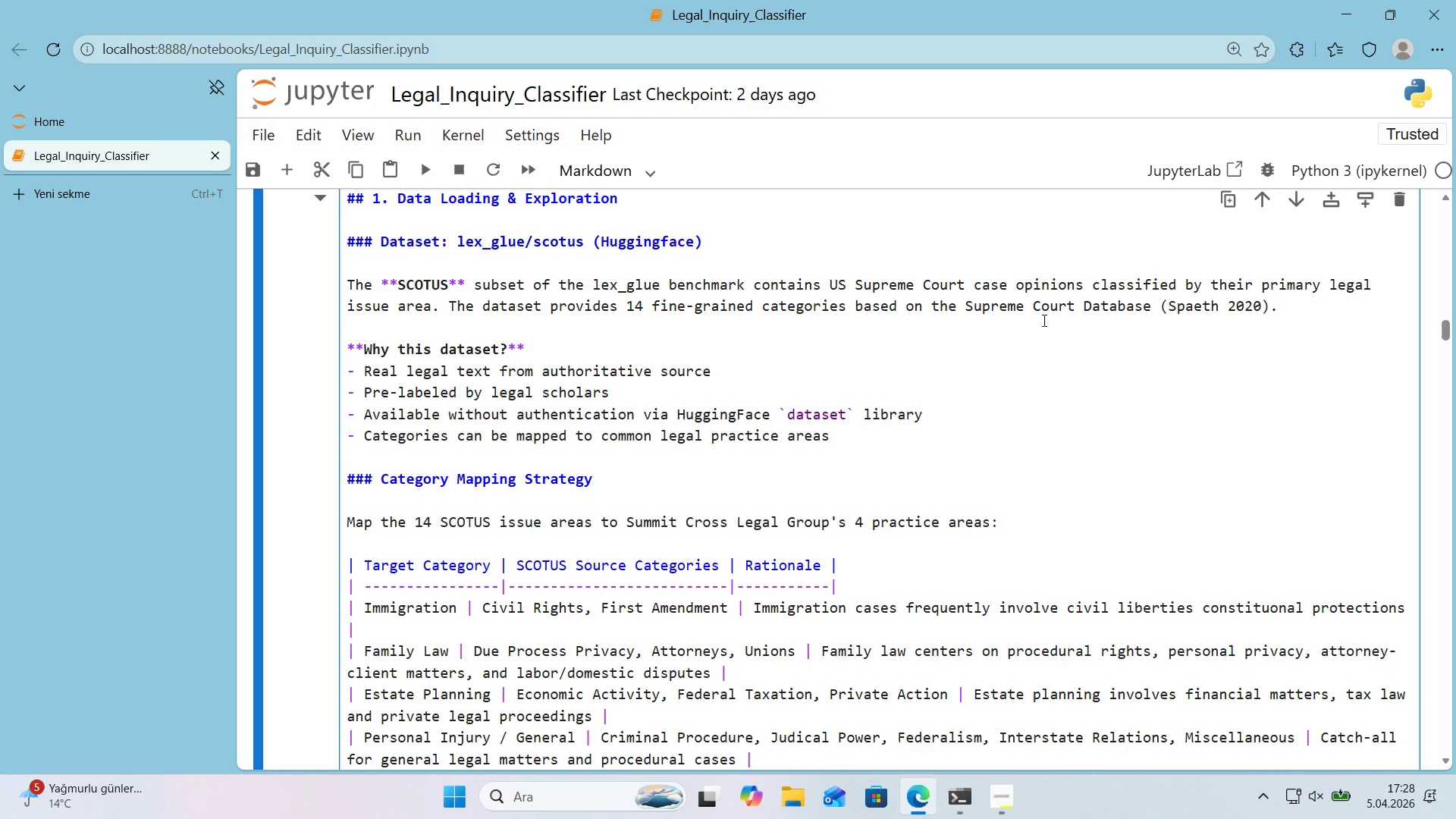 
wait(5.8)
 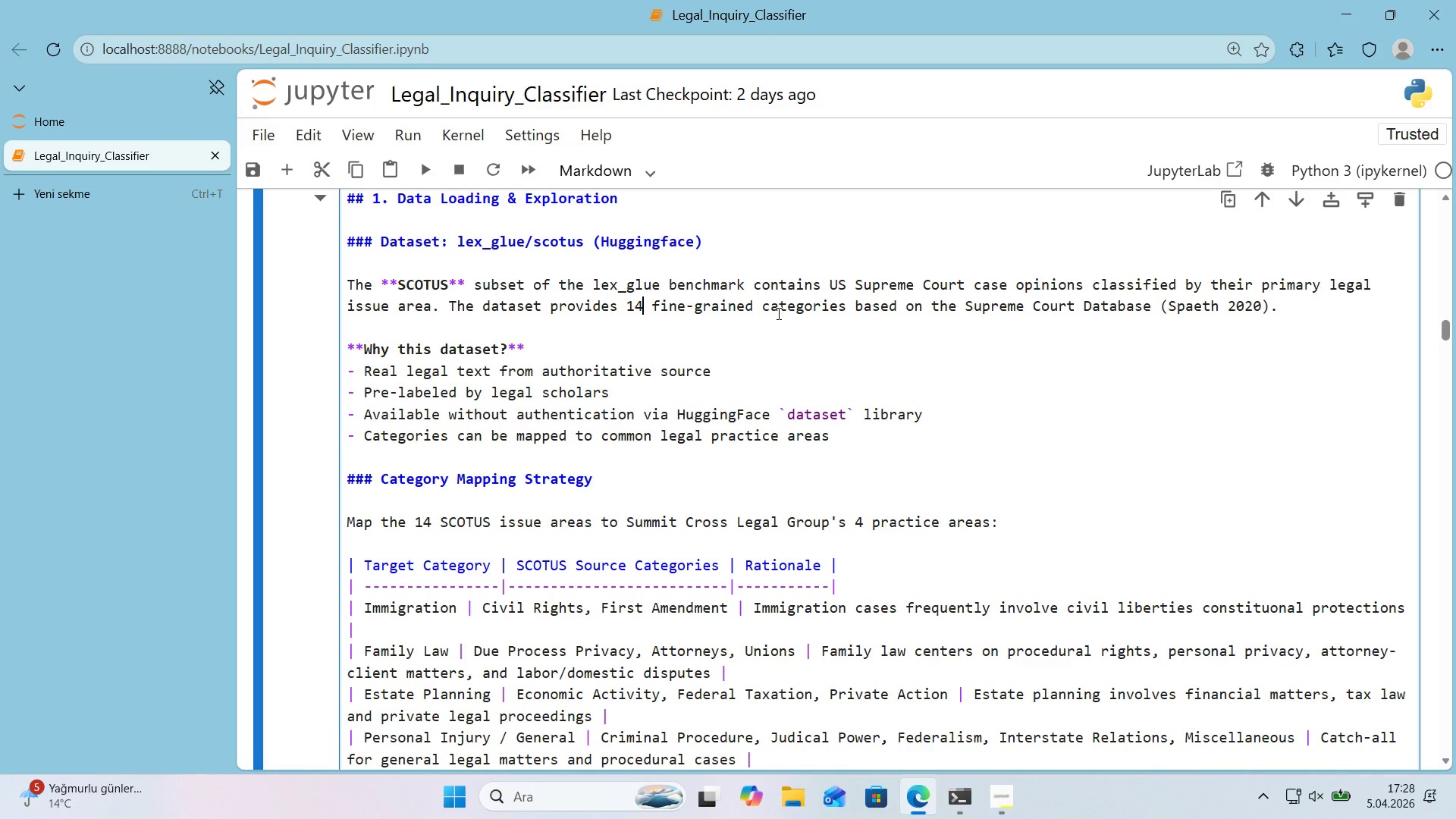 
scroll: coordinate [937, 316], scroll_direction: down, amount: 1.0
 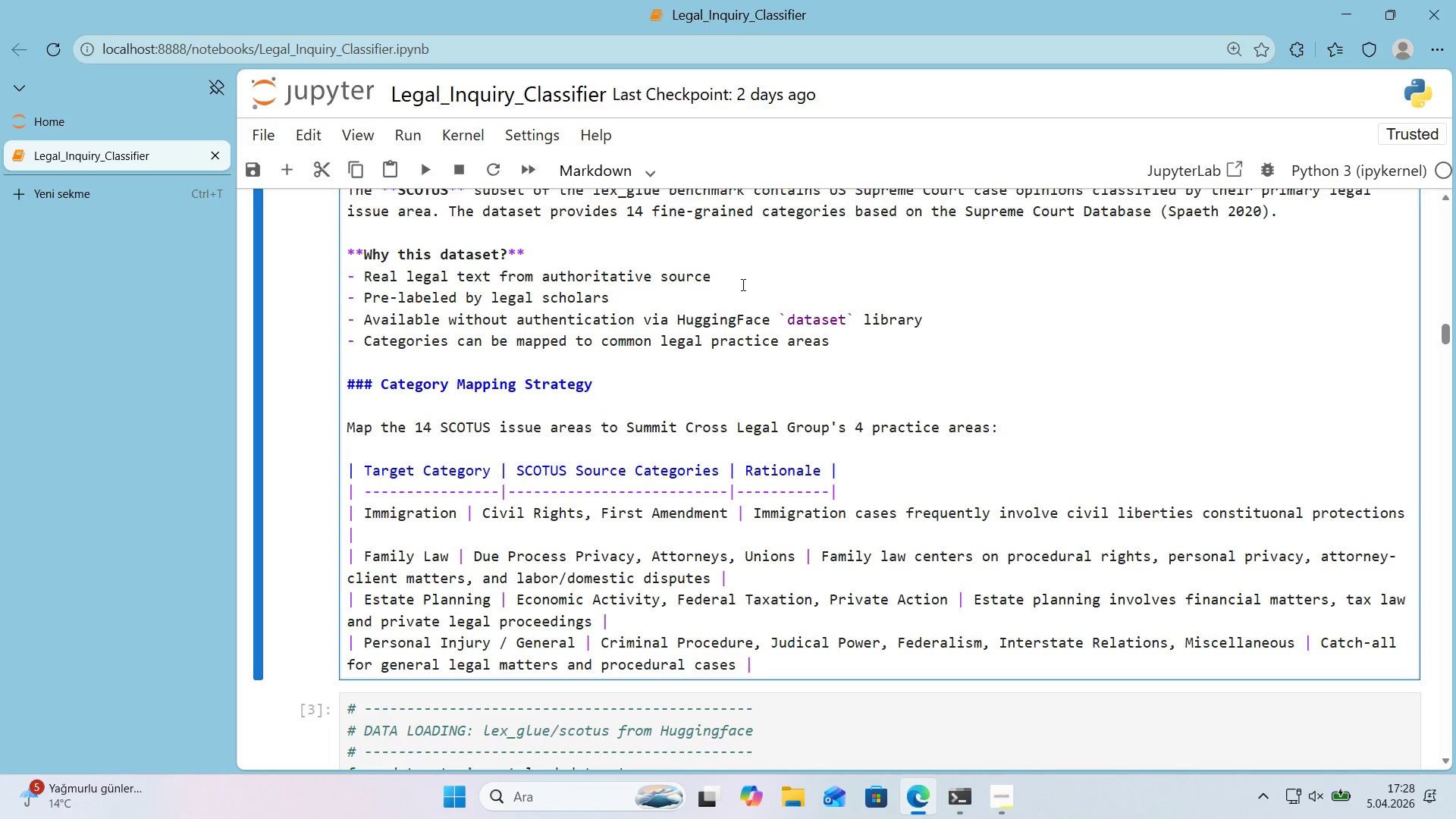 
left_click([697, 297])
 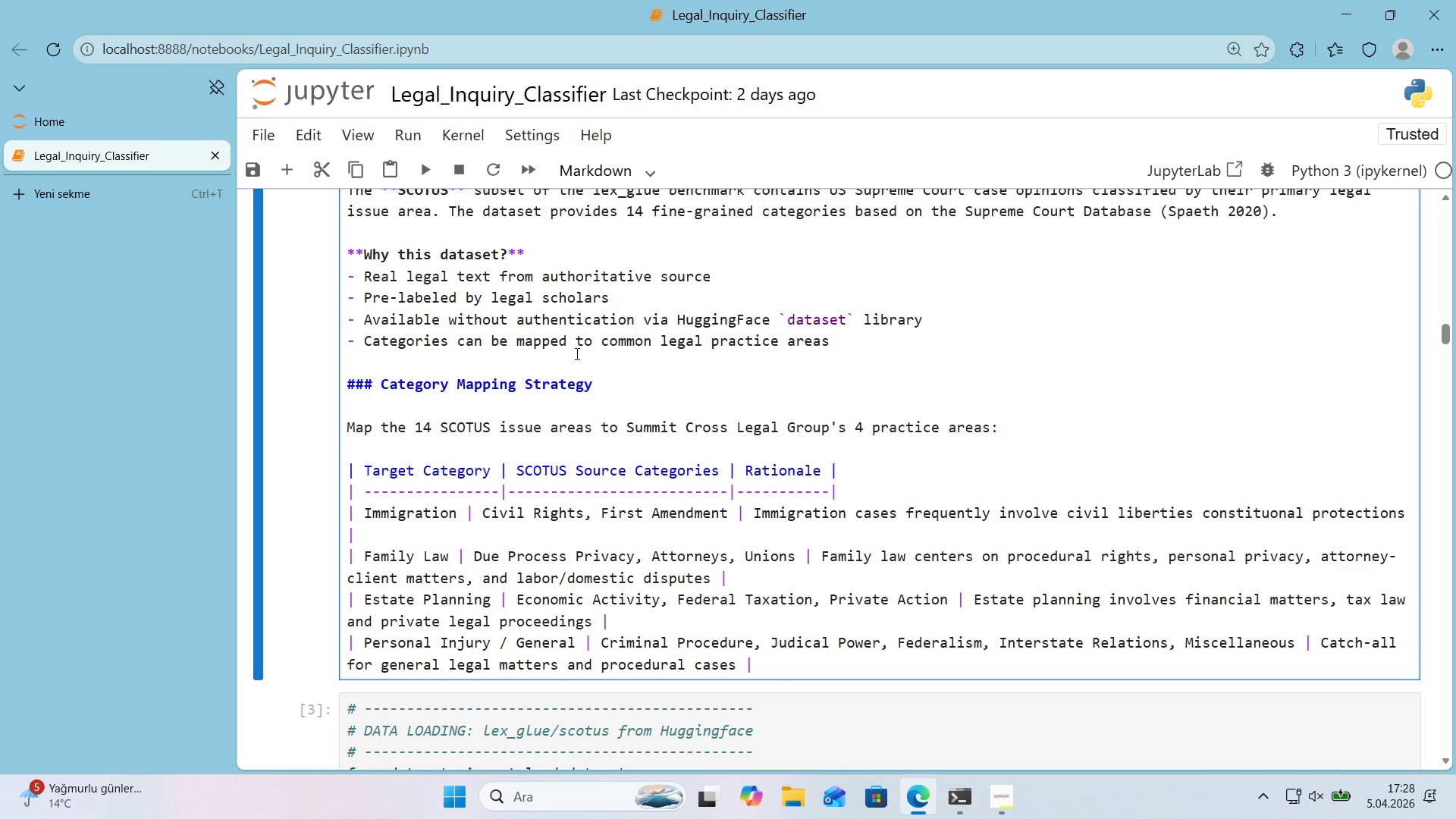 
wait(7.8)
 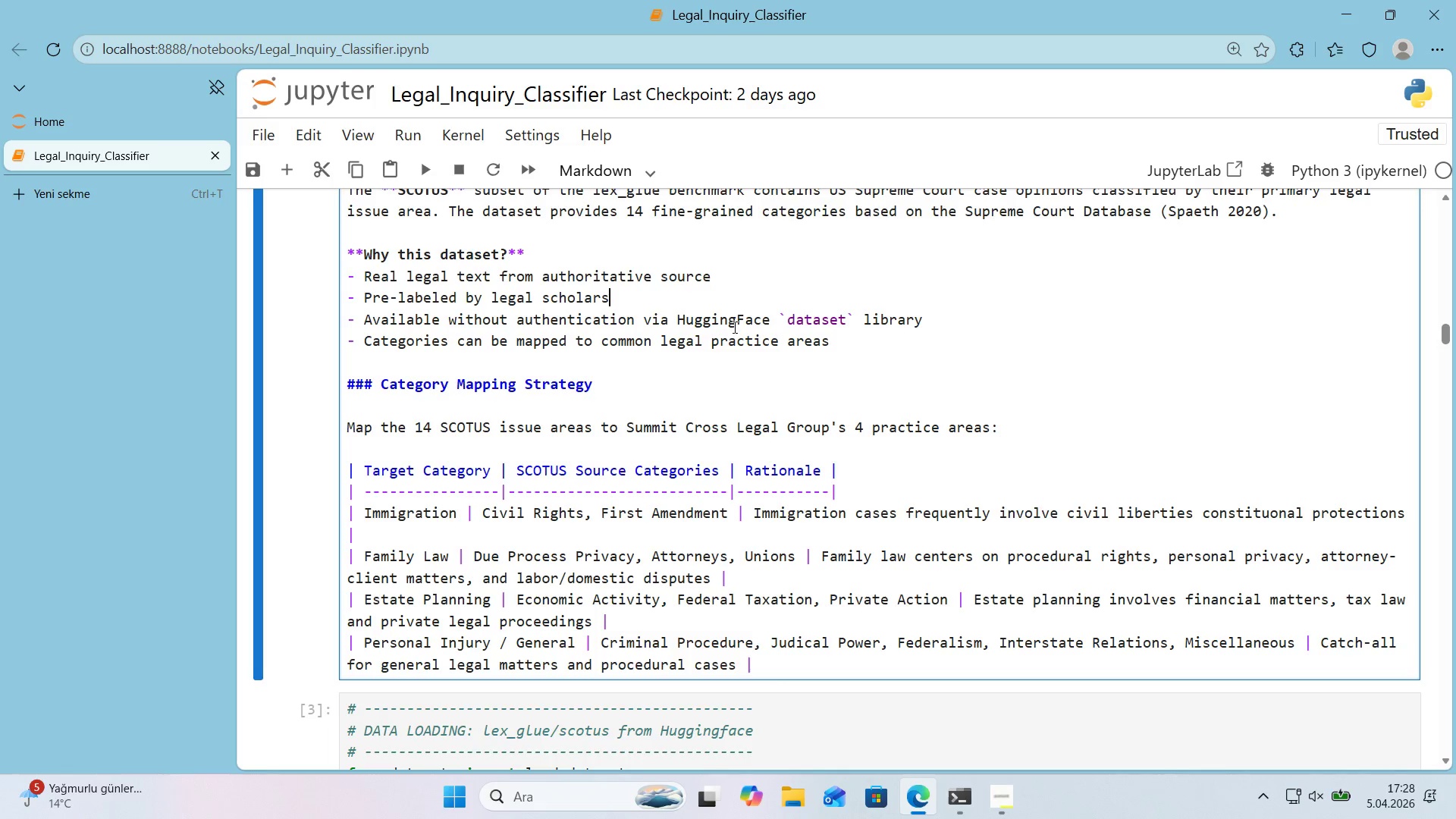 
scroll: coordinate [645, 353], scroll_direction: down, amount: 1.0
 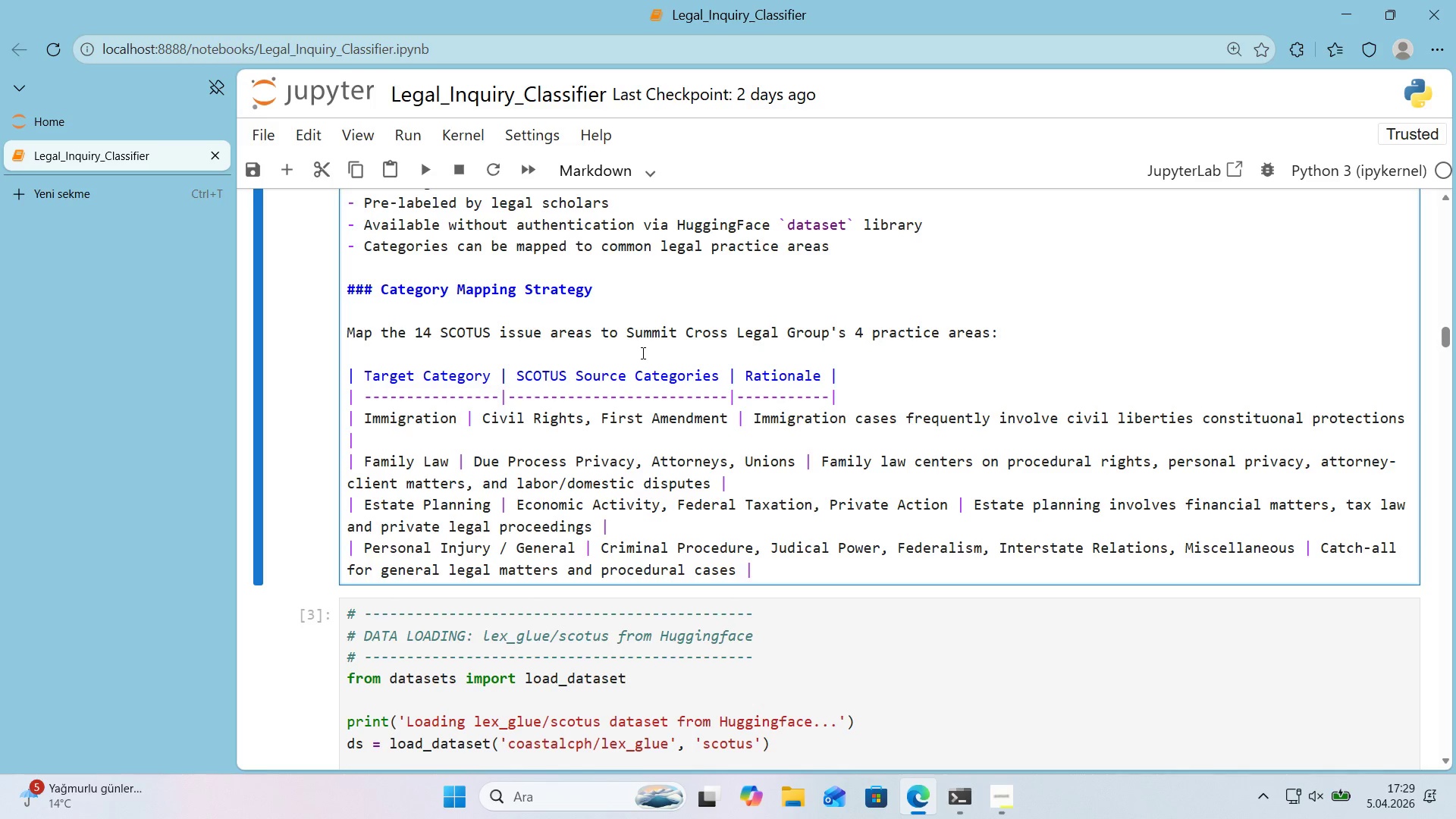 
wait(28.59)
 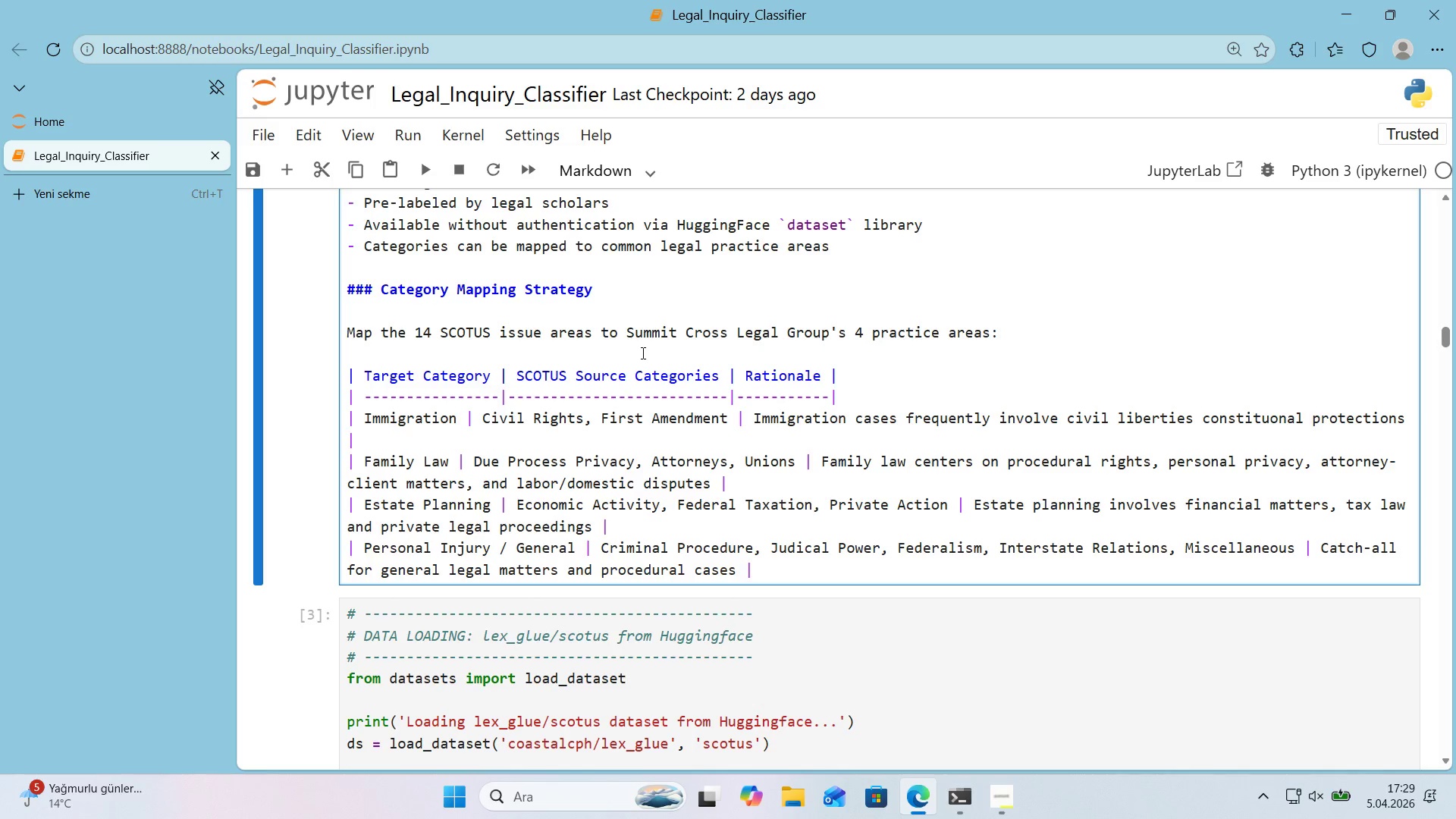 
left_click_drag(start_coordinate=[779, 576], to_coordinate=[383, 296])
 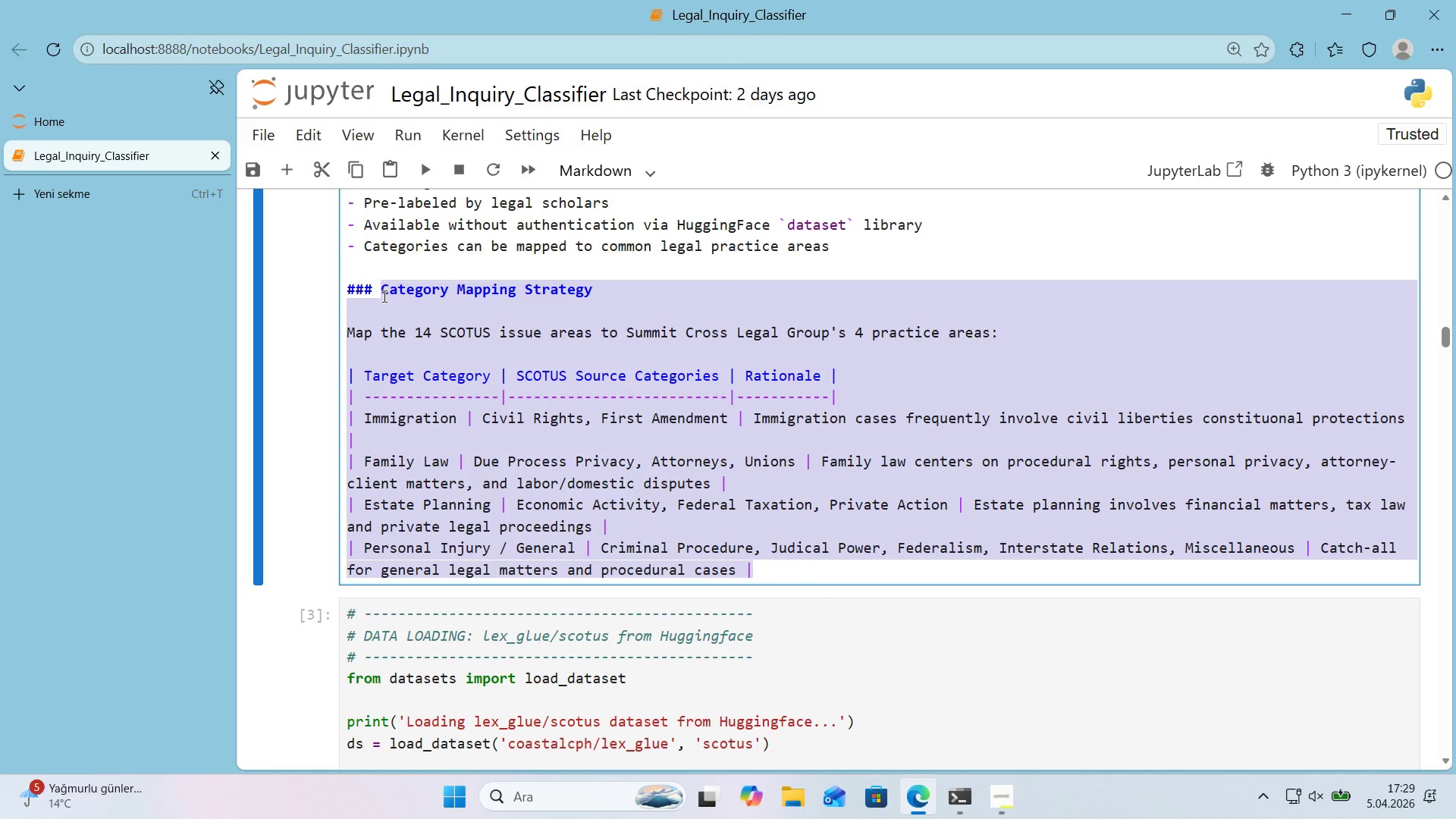 
type(S)
key(Backspace)
key(Backspace)
key(Backspace)
key(Backspace)
key(Backspace)
type(**Strategu)
key(Backspace)
type(y Change *()
 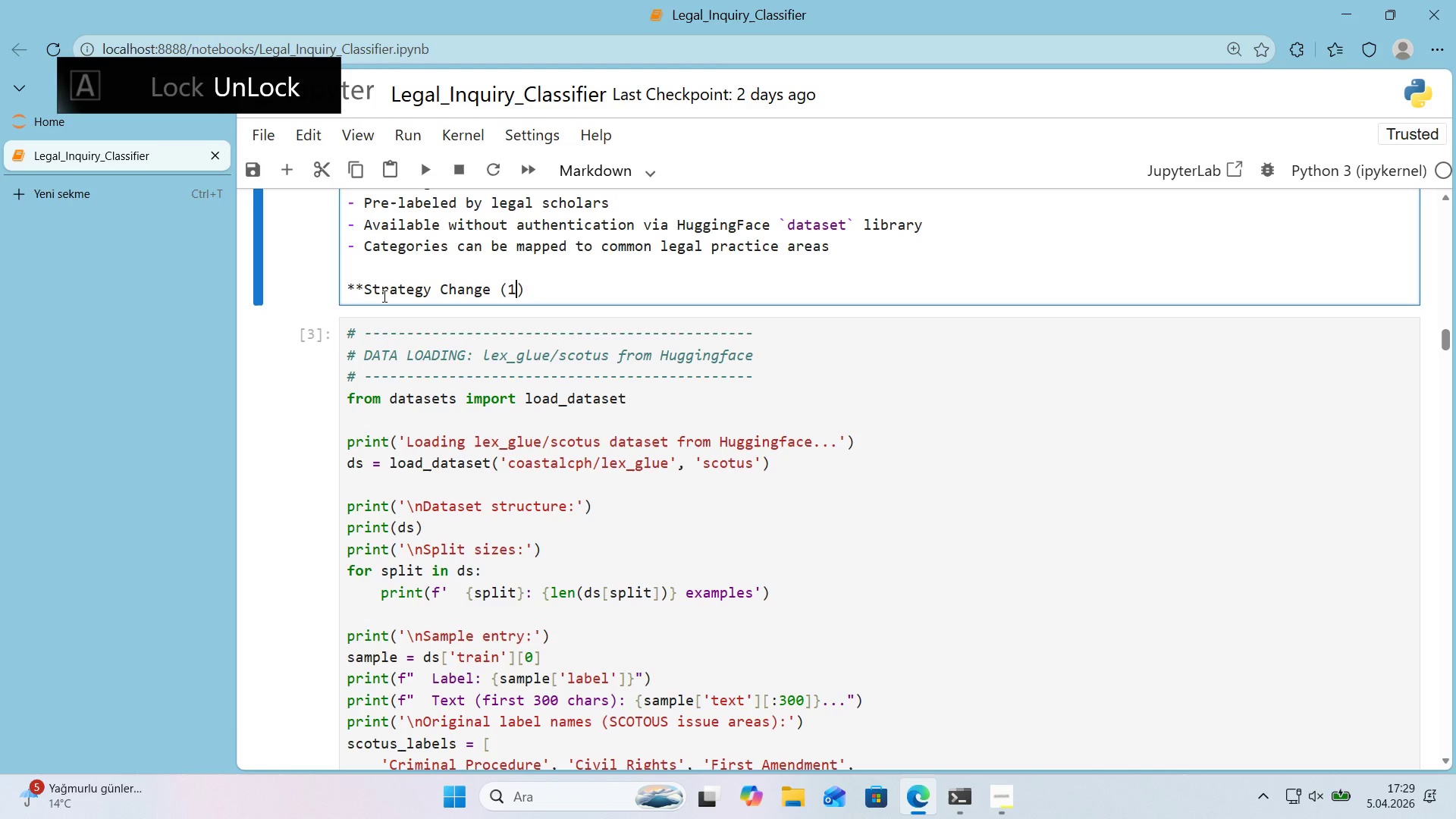 
 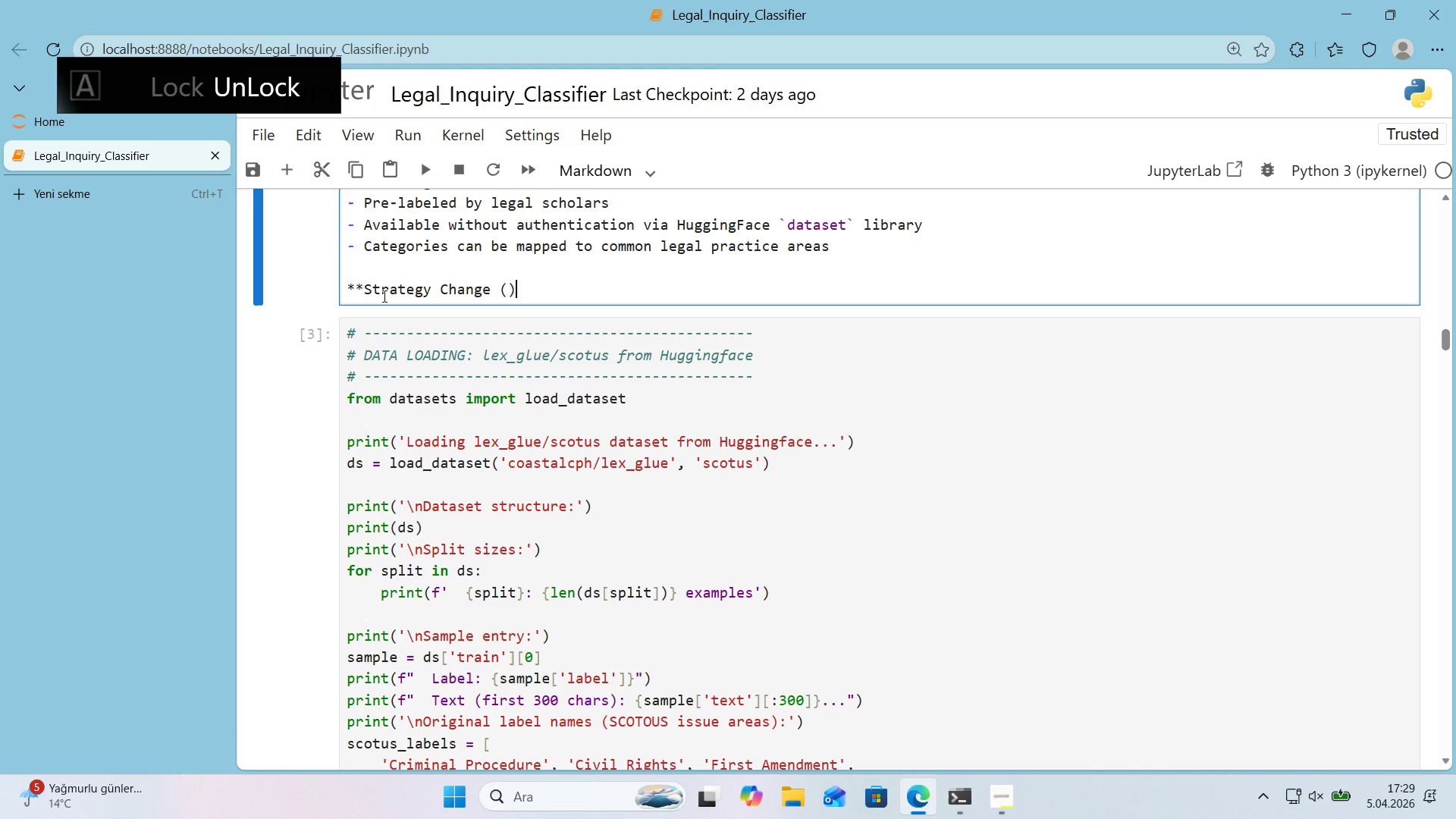 
key(ArrowLeft)
 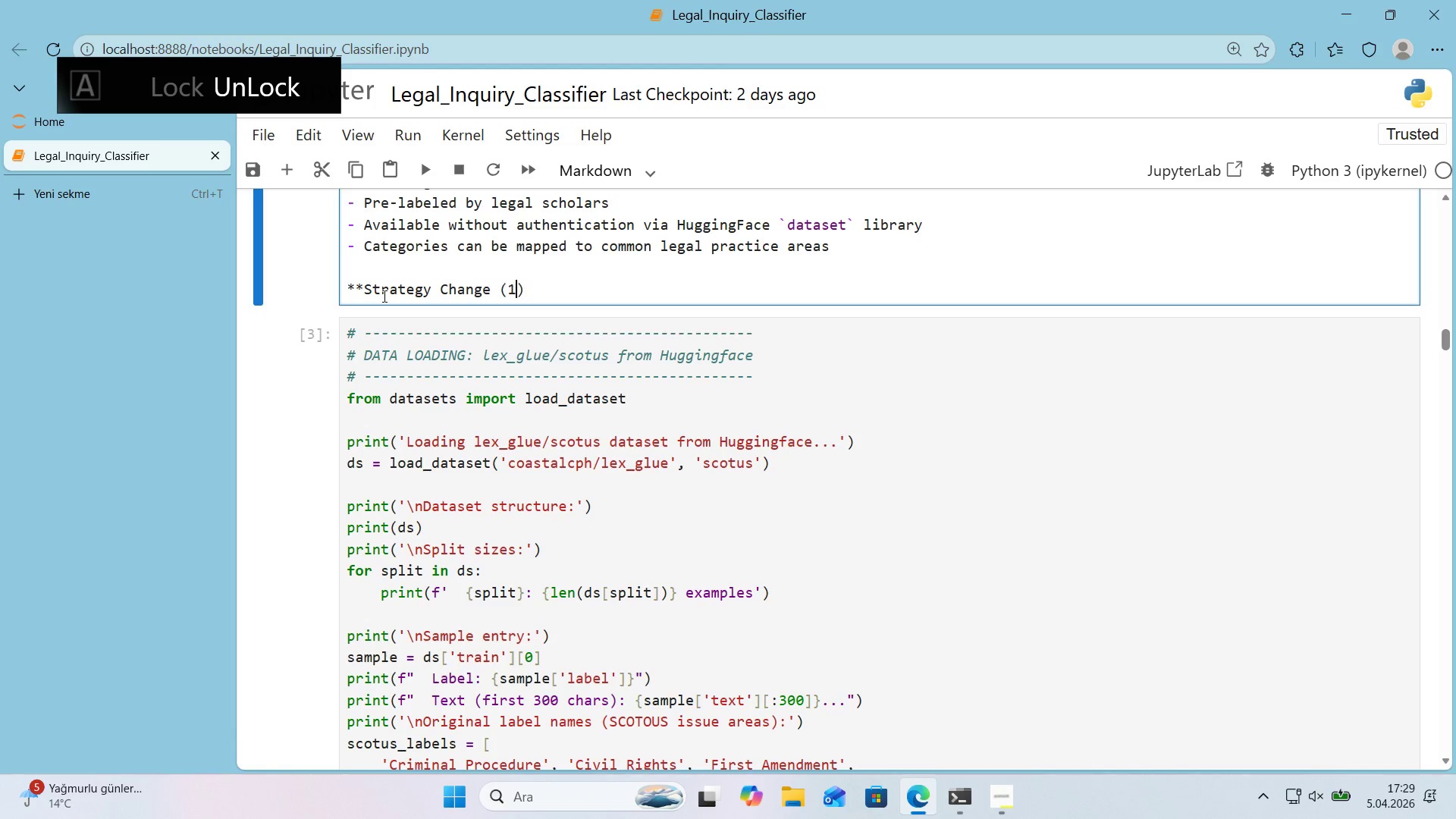 
type(14-Label Tra'n'ng)
 